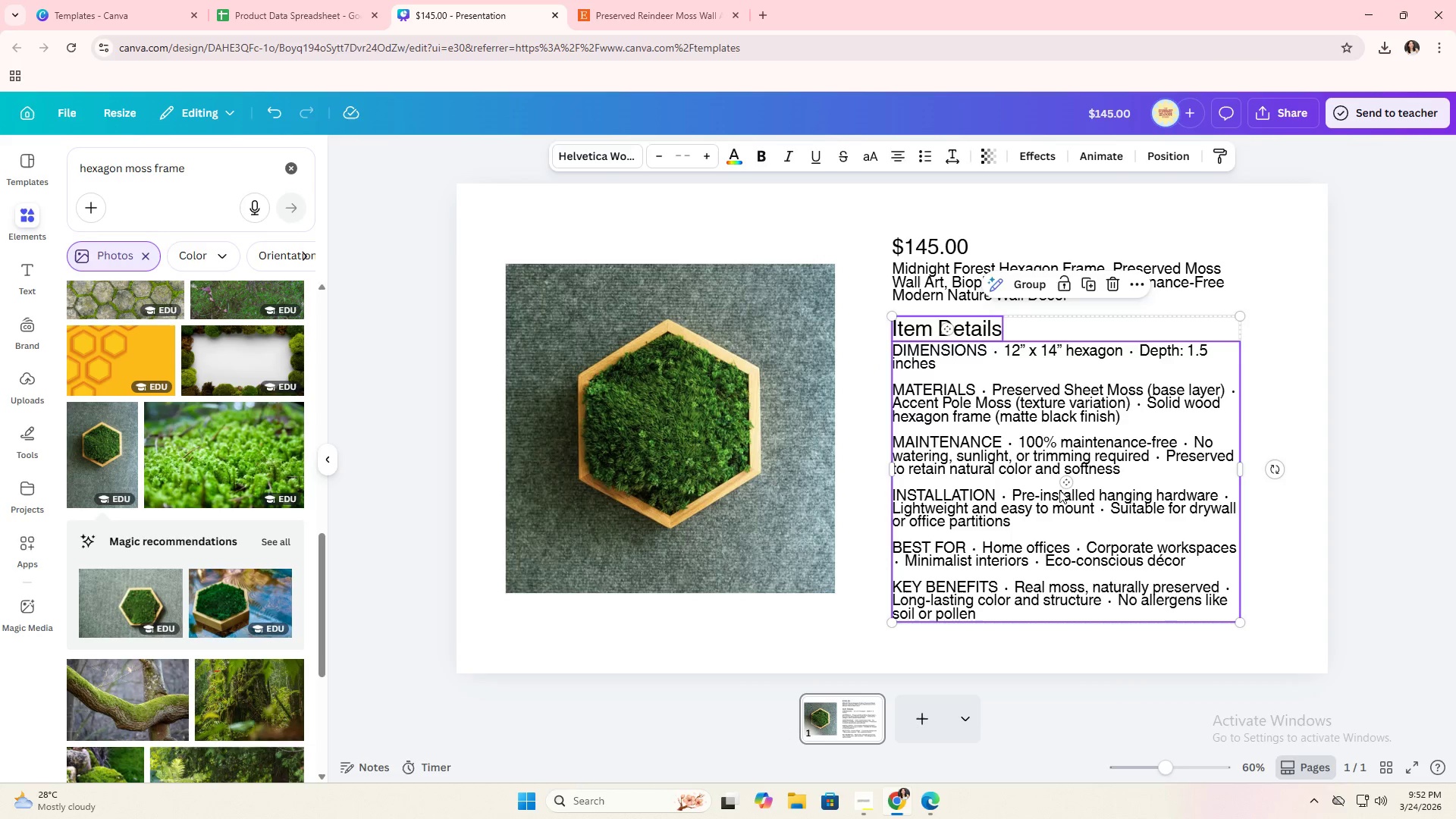 
left_click_drag(start_coordinate=[1059, 490], to_coordinate=[1059, 526])
 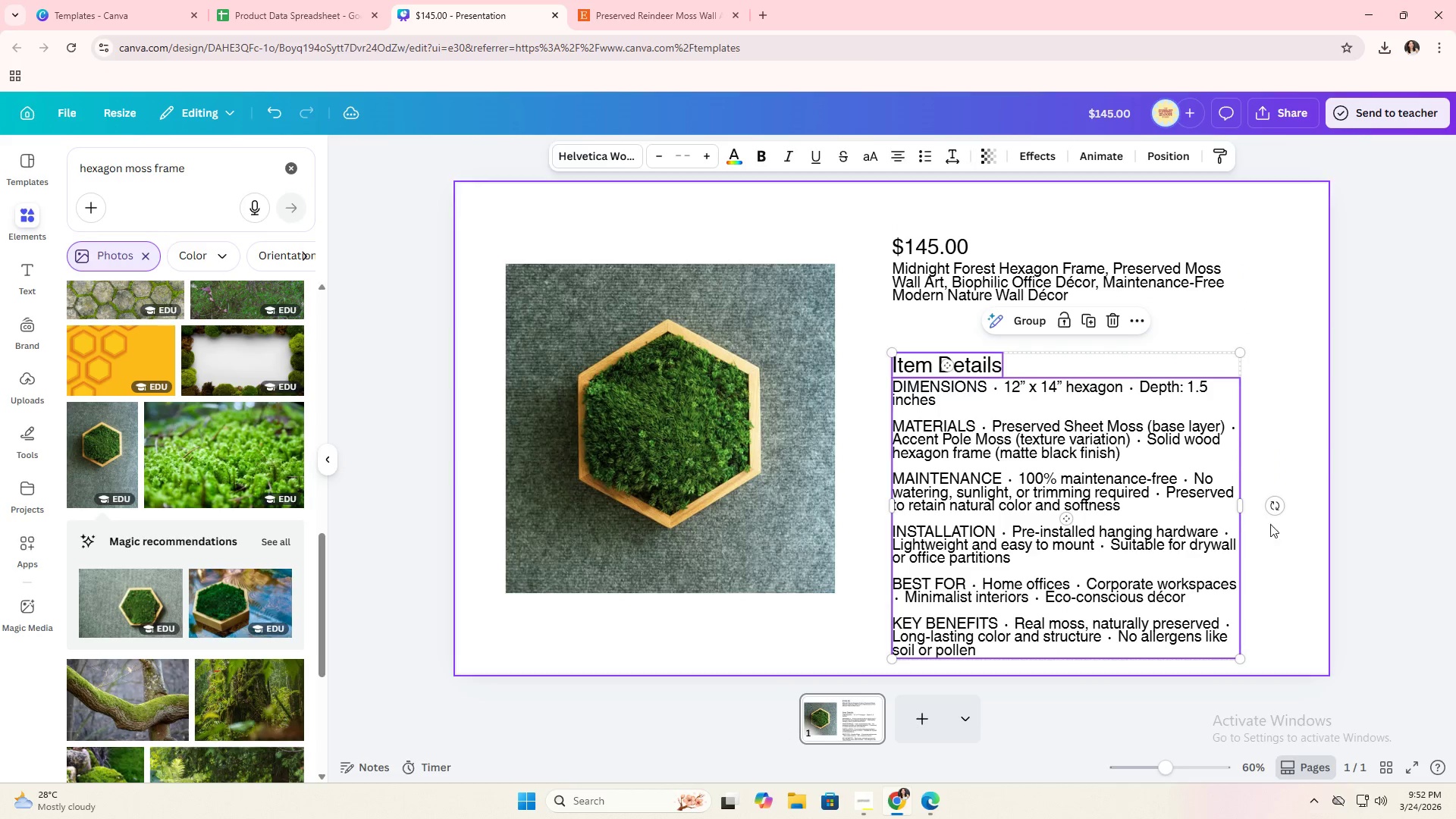 
left_click([1279, 524])
 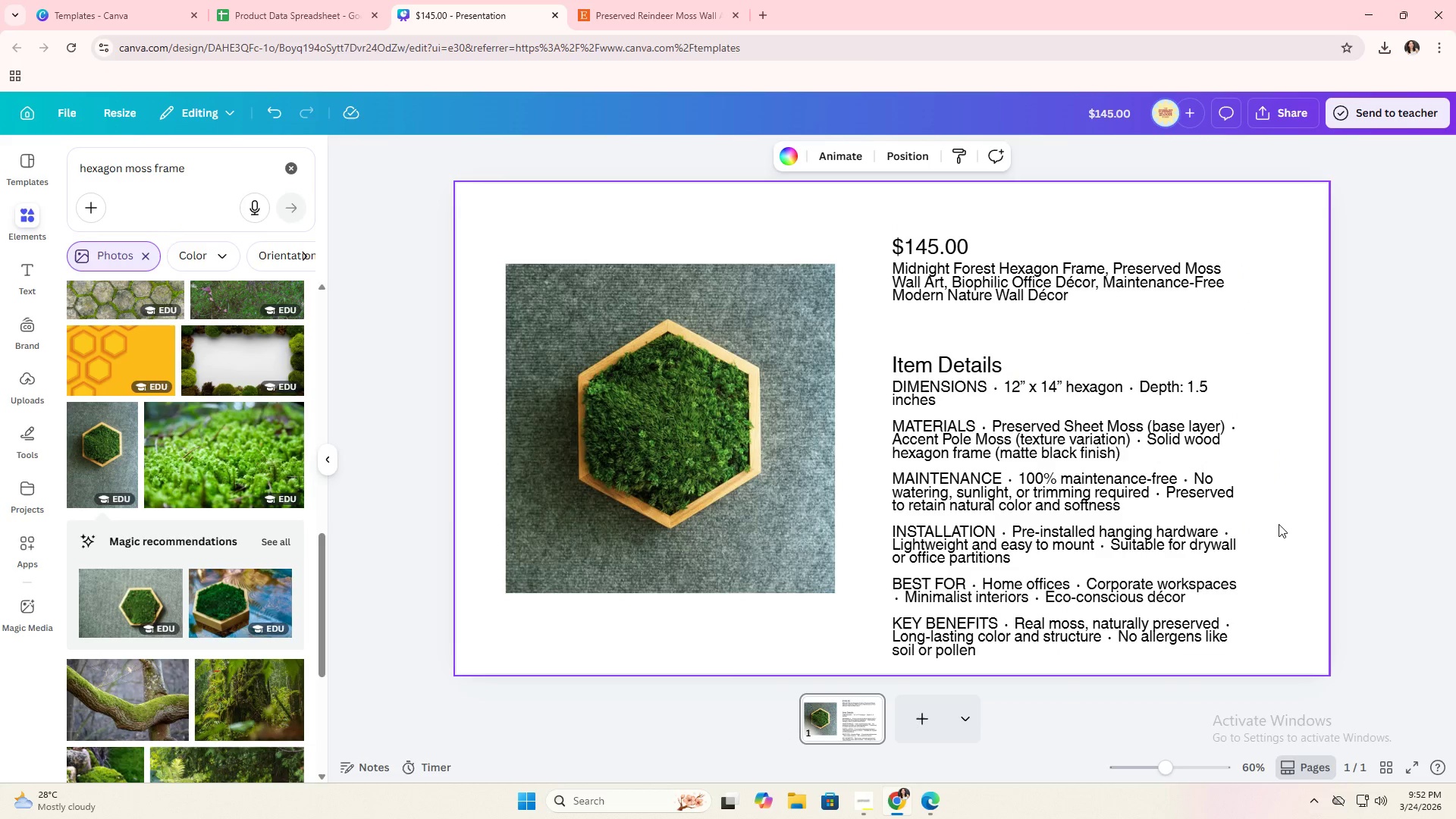 
key(Alt+AltLeft)
 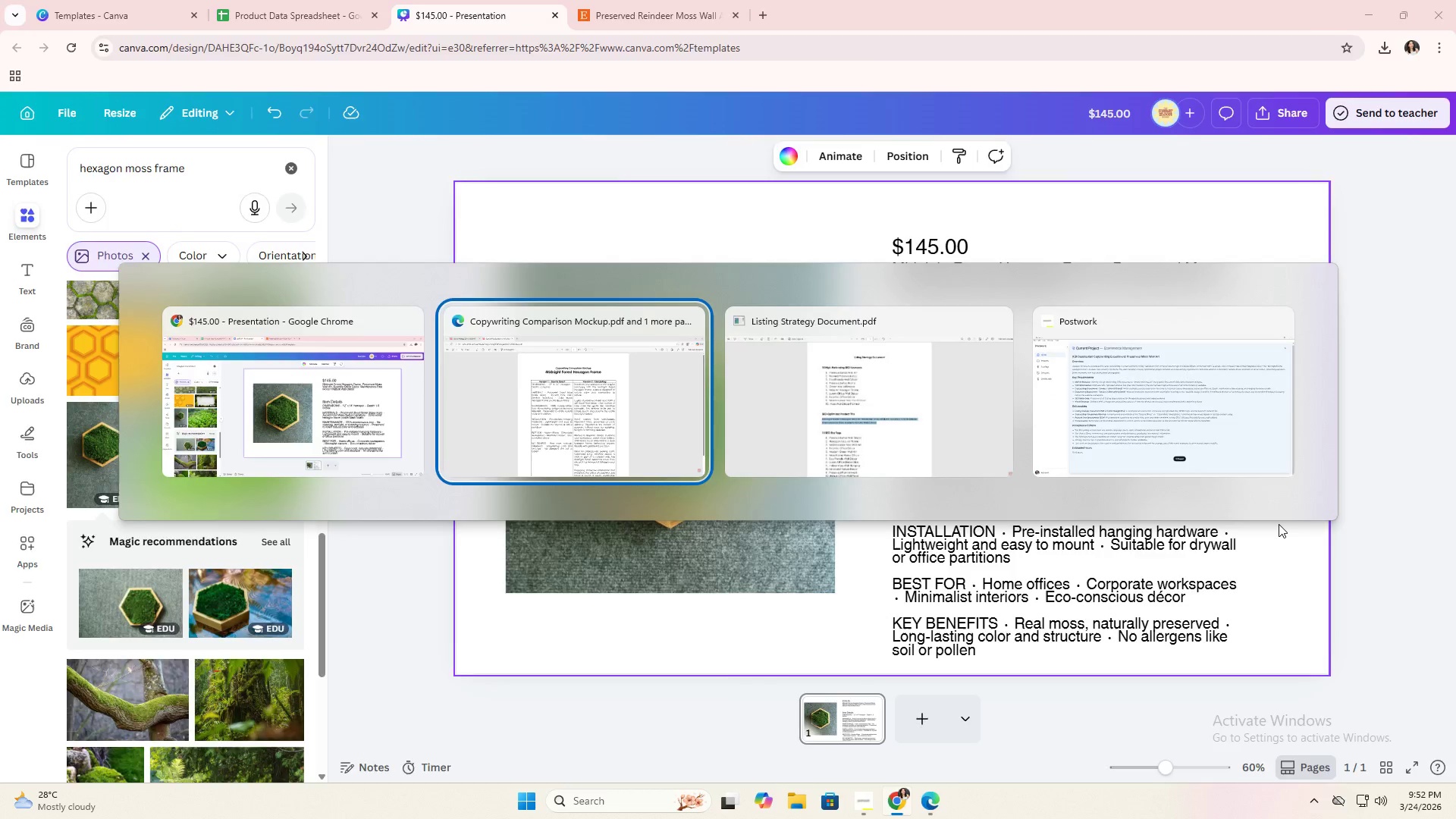 
key(Alt+Tab)
 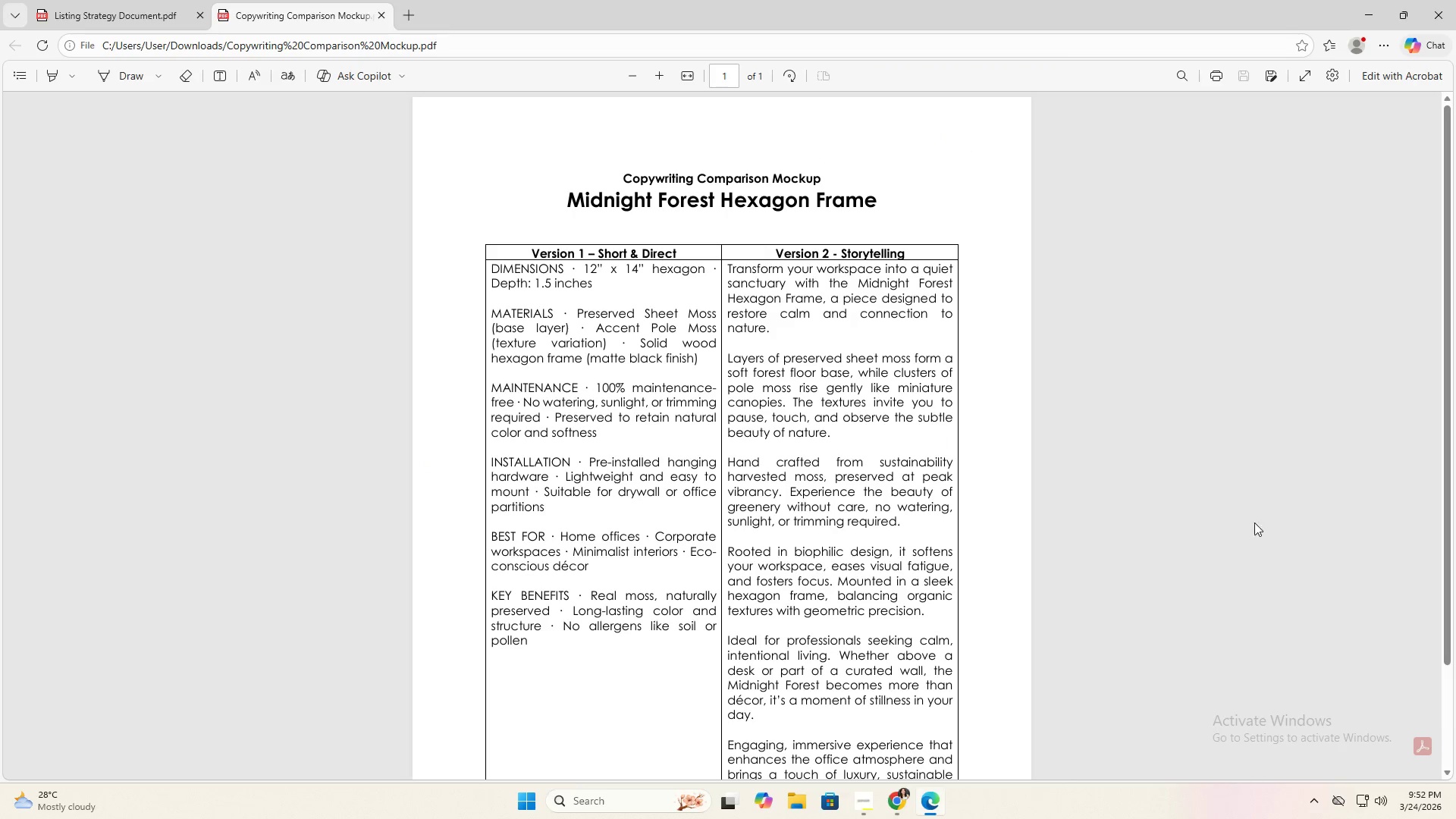 
key(Alt+AltLeft)
 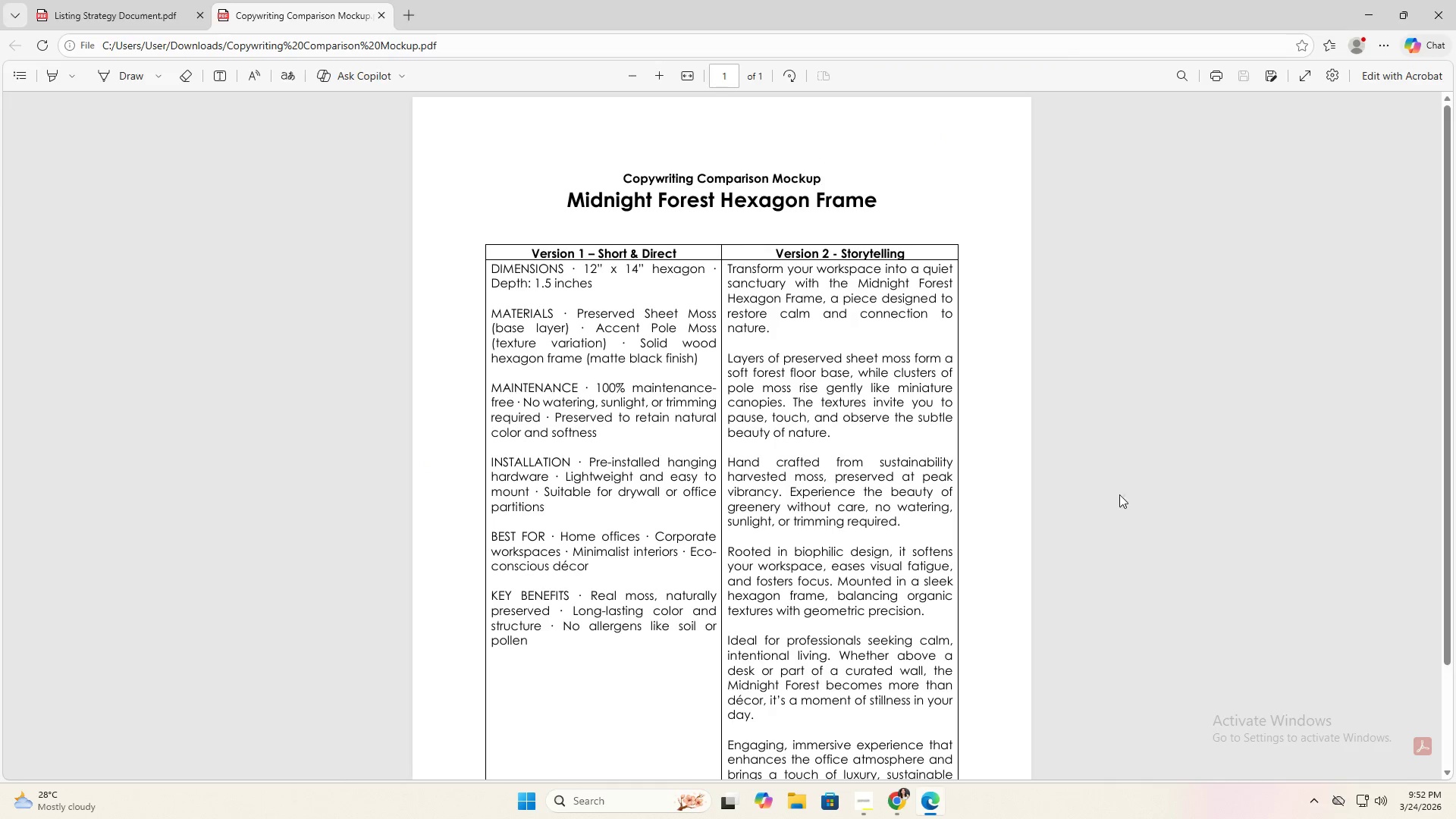 
key(Alt+Tab)
 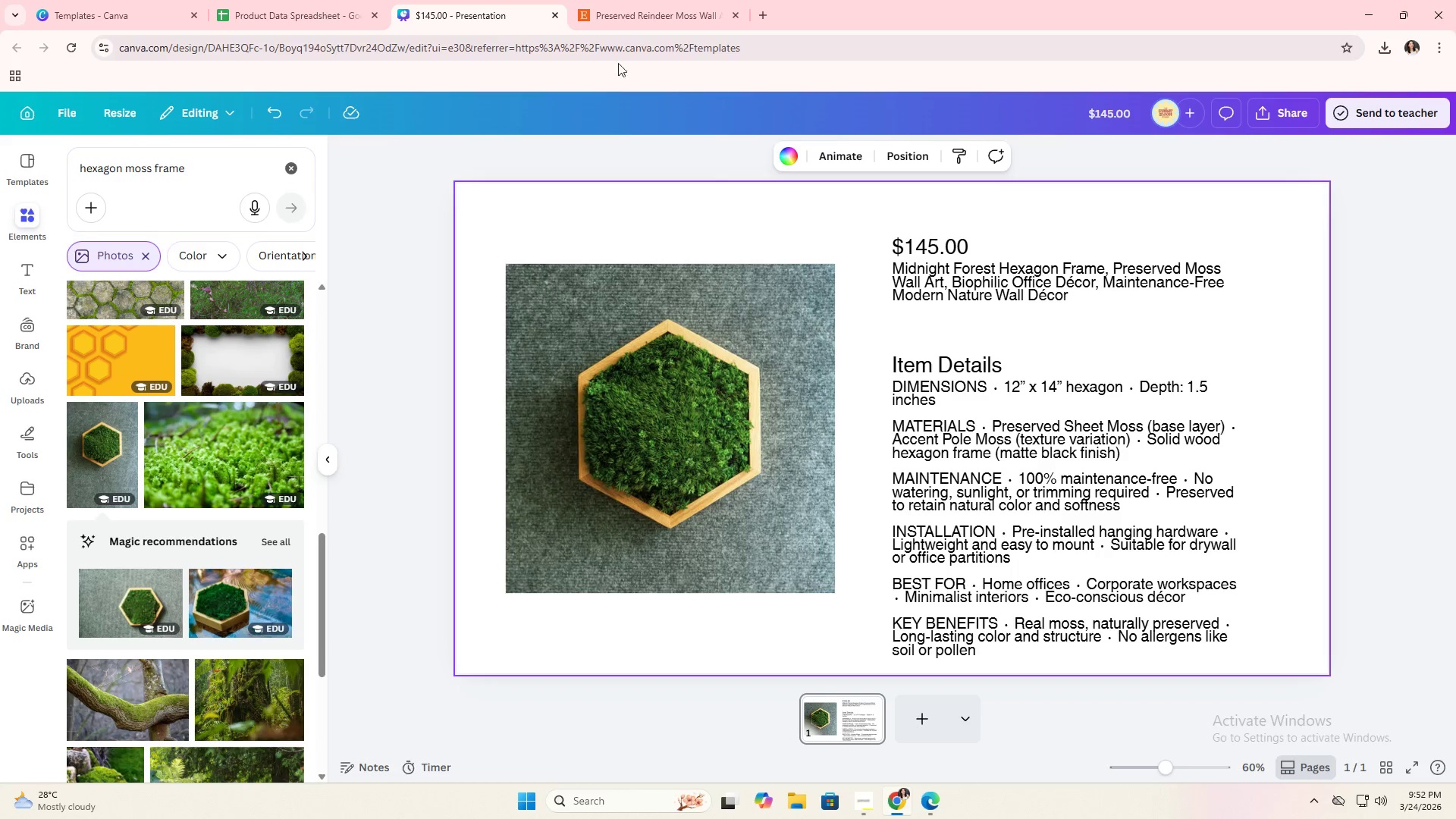 
left_click([648, 0])
 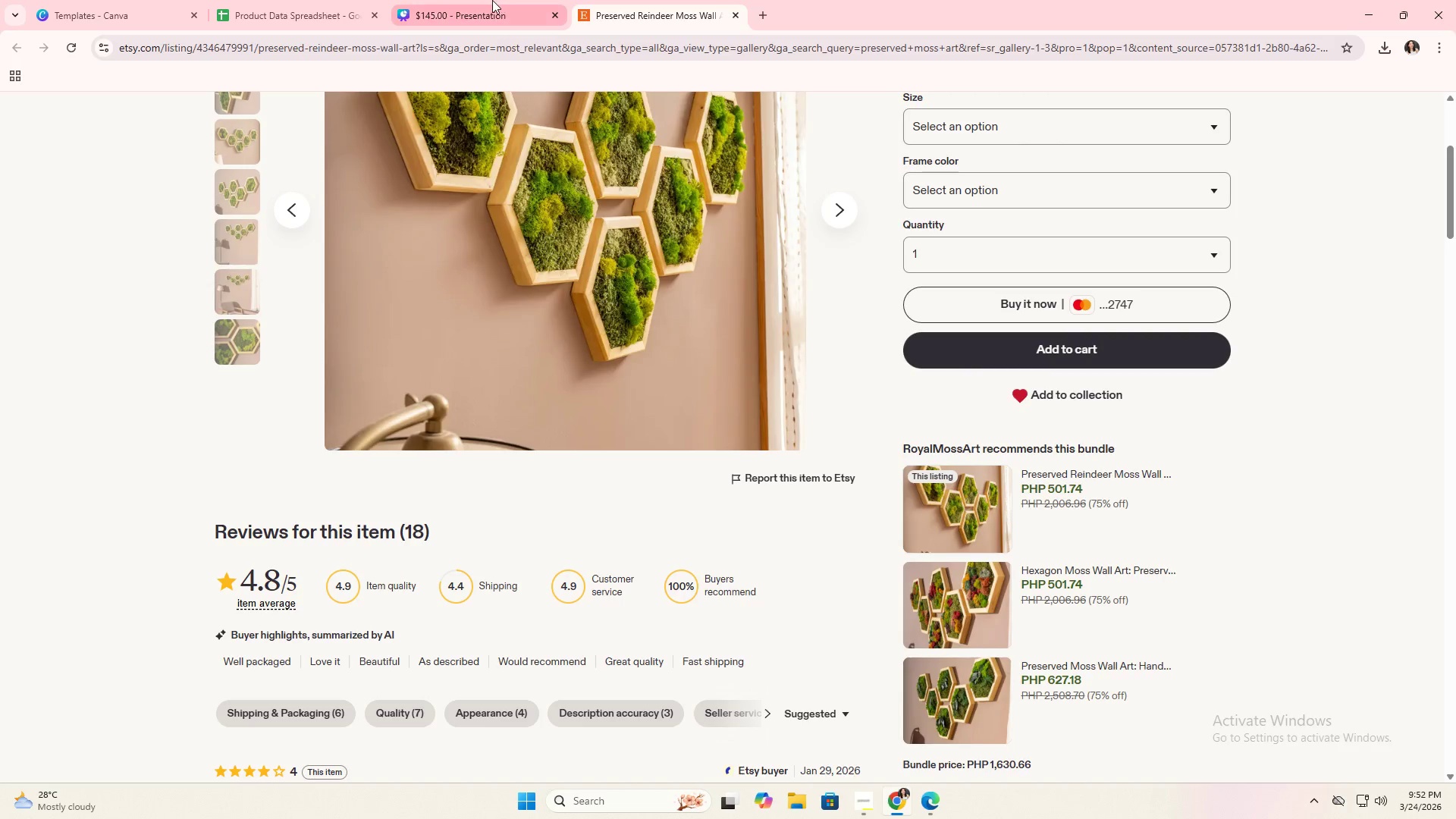 
left_click([487, 0])
 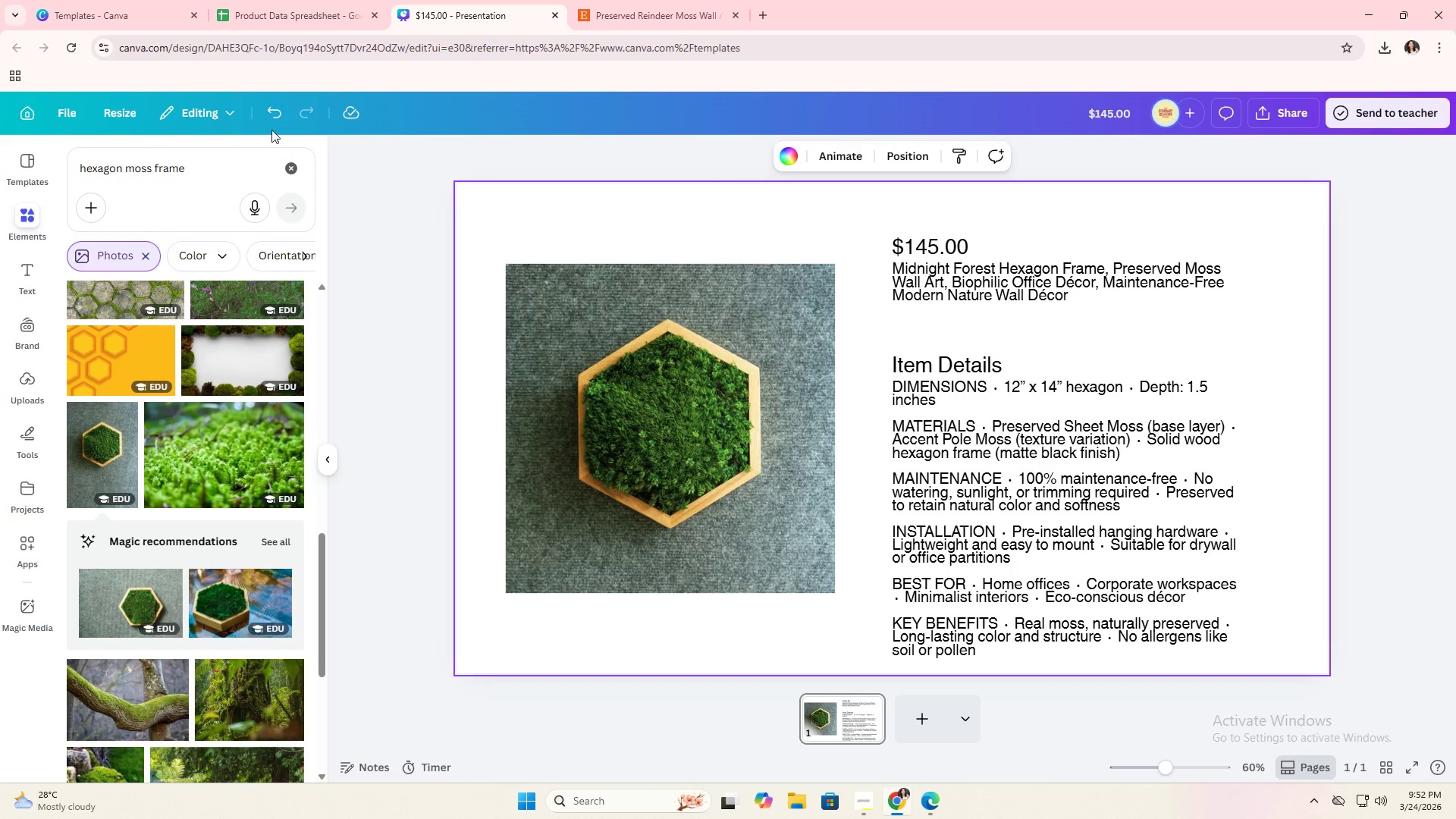 
left_click([285, 165])
 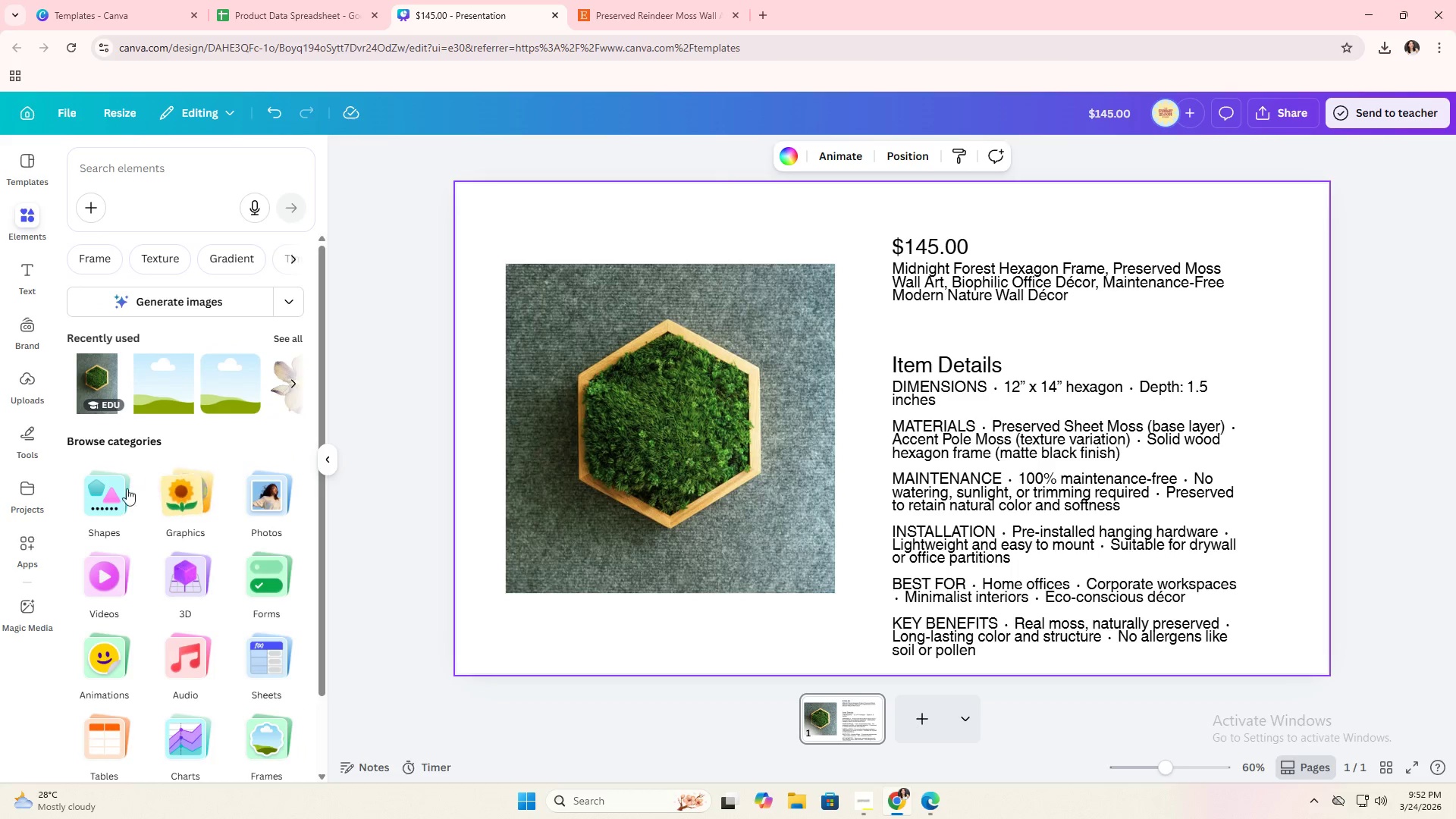 
left_click([102, 493])
 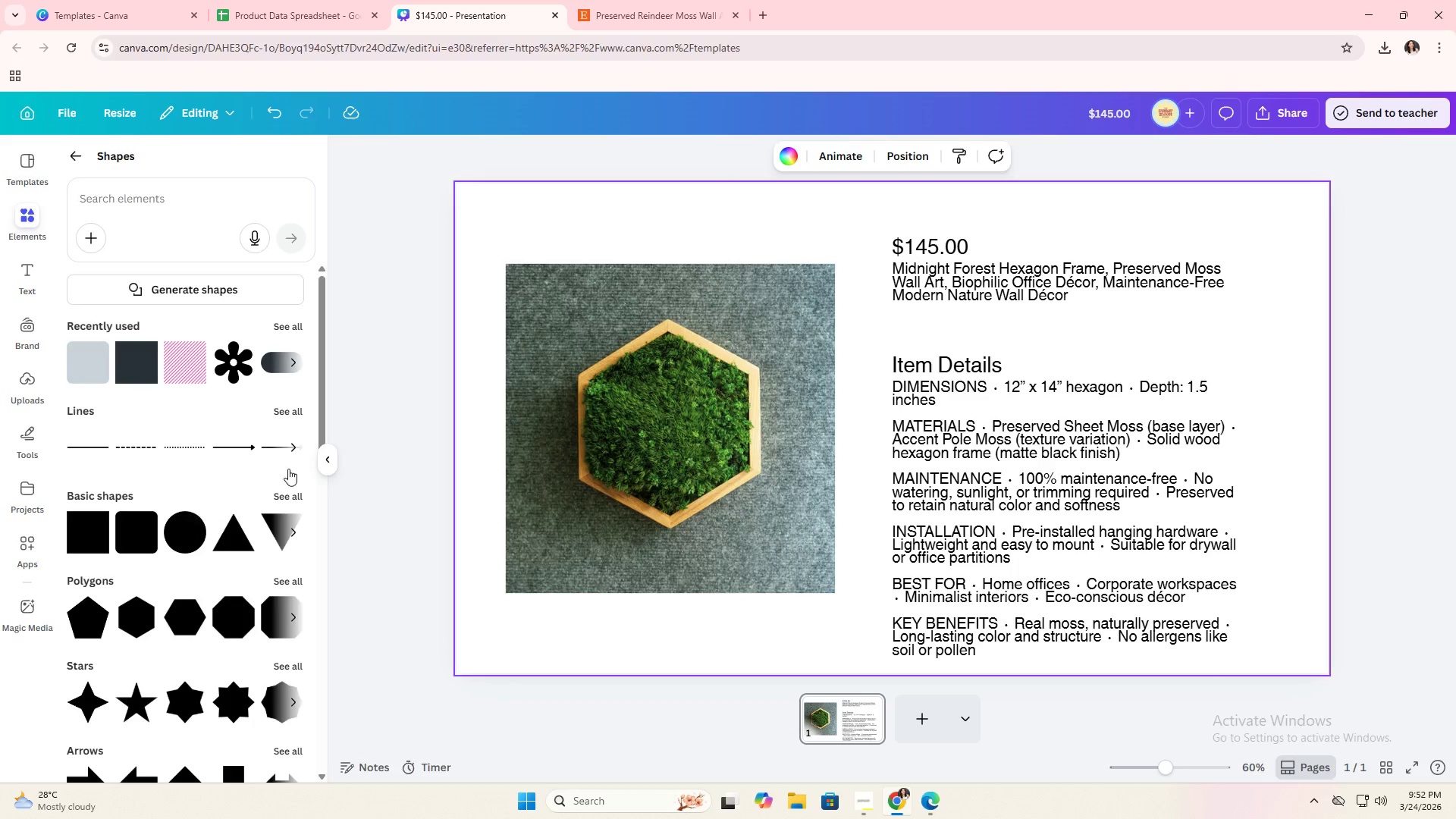 
left_click([265, 369])
 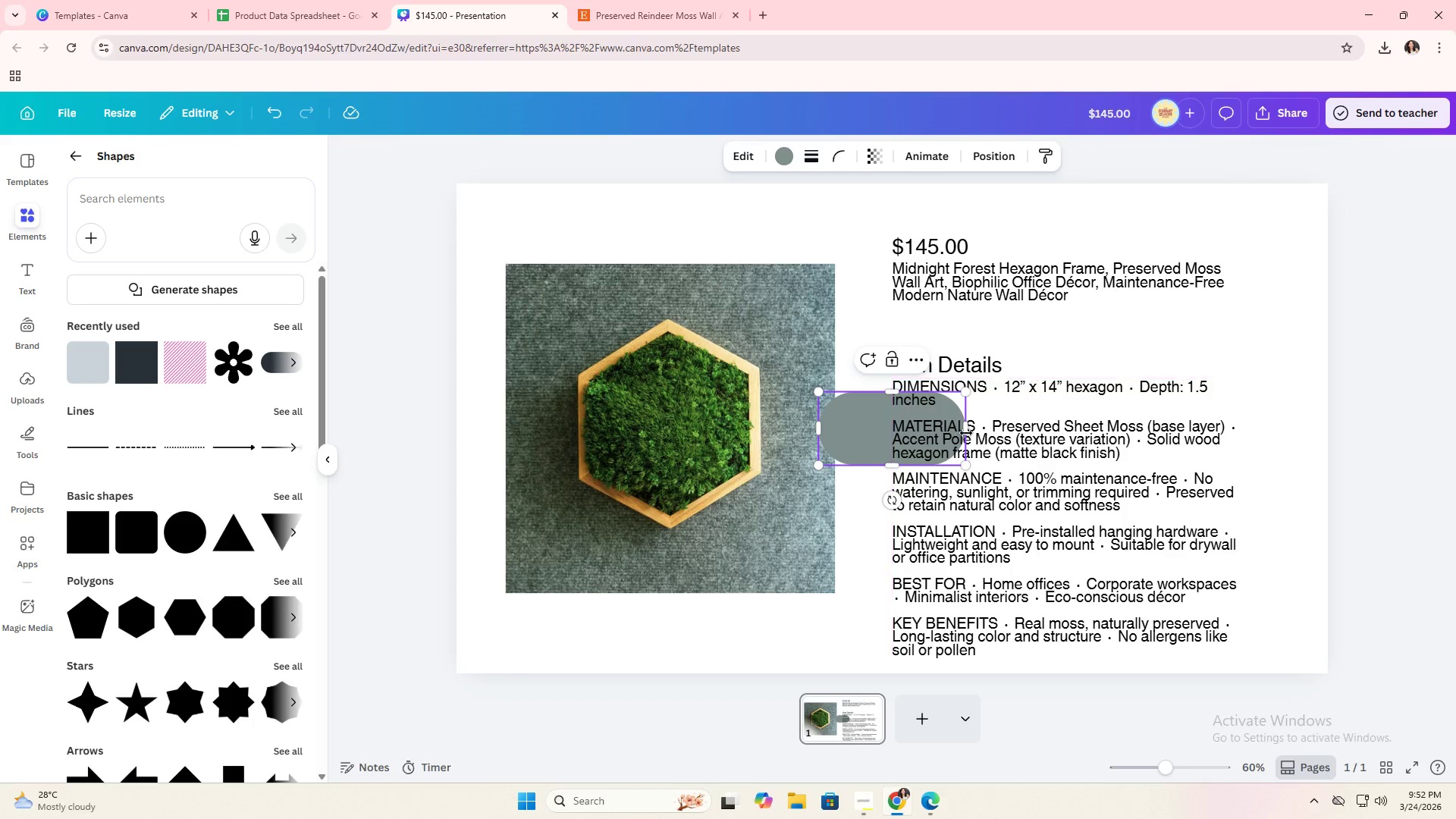 
left_click_drag(start_coordinate=[967, 431], to_coordinate=[1170, 431])
 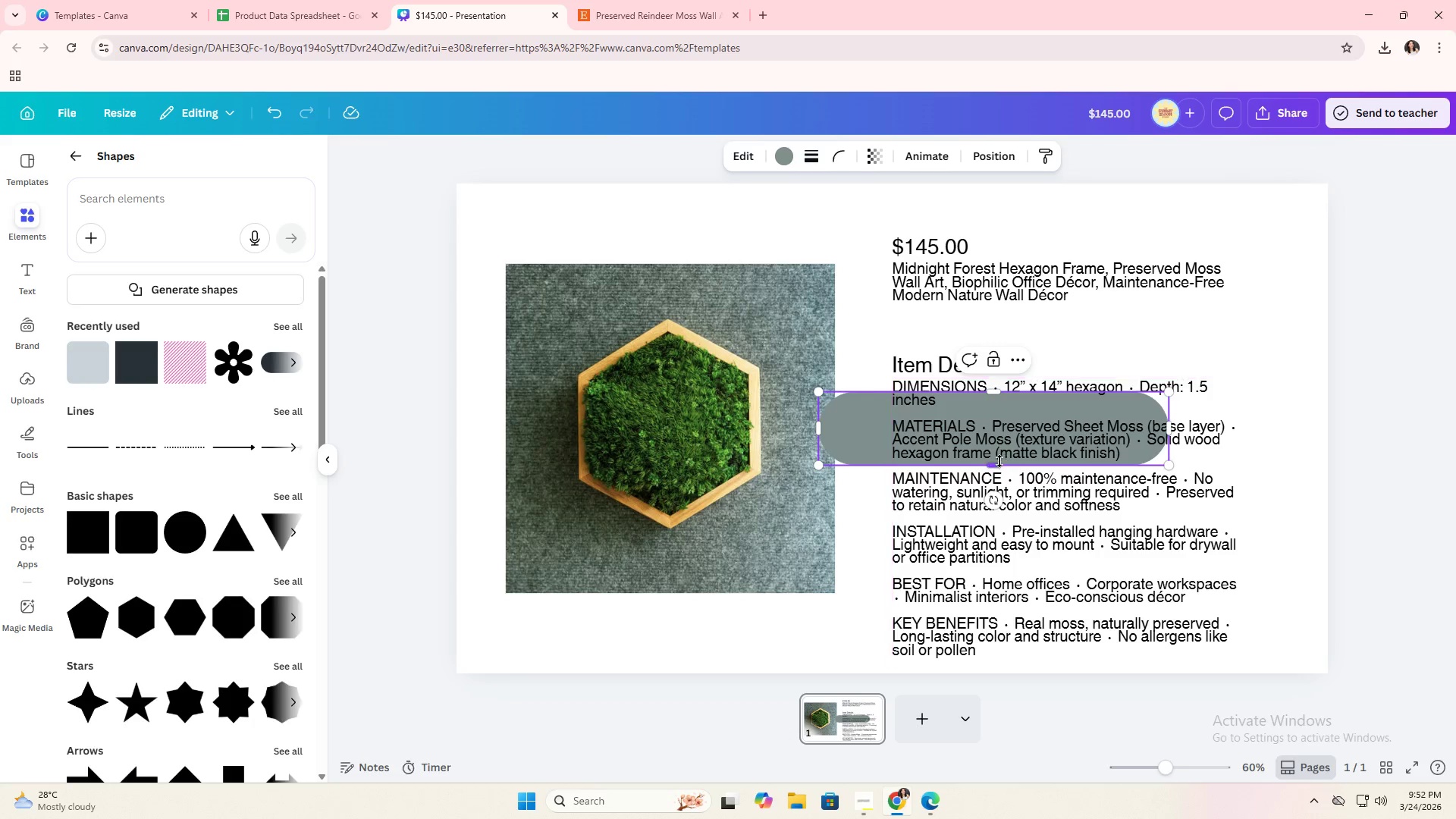 
left_click_drag(start_coordinate=[996, 464], to_coordinate=[997, 435])
 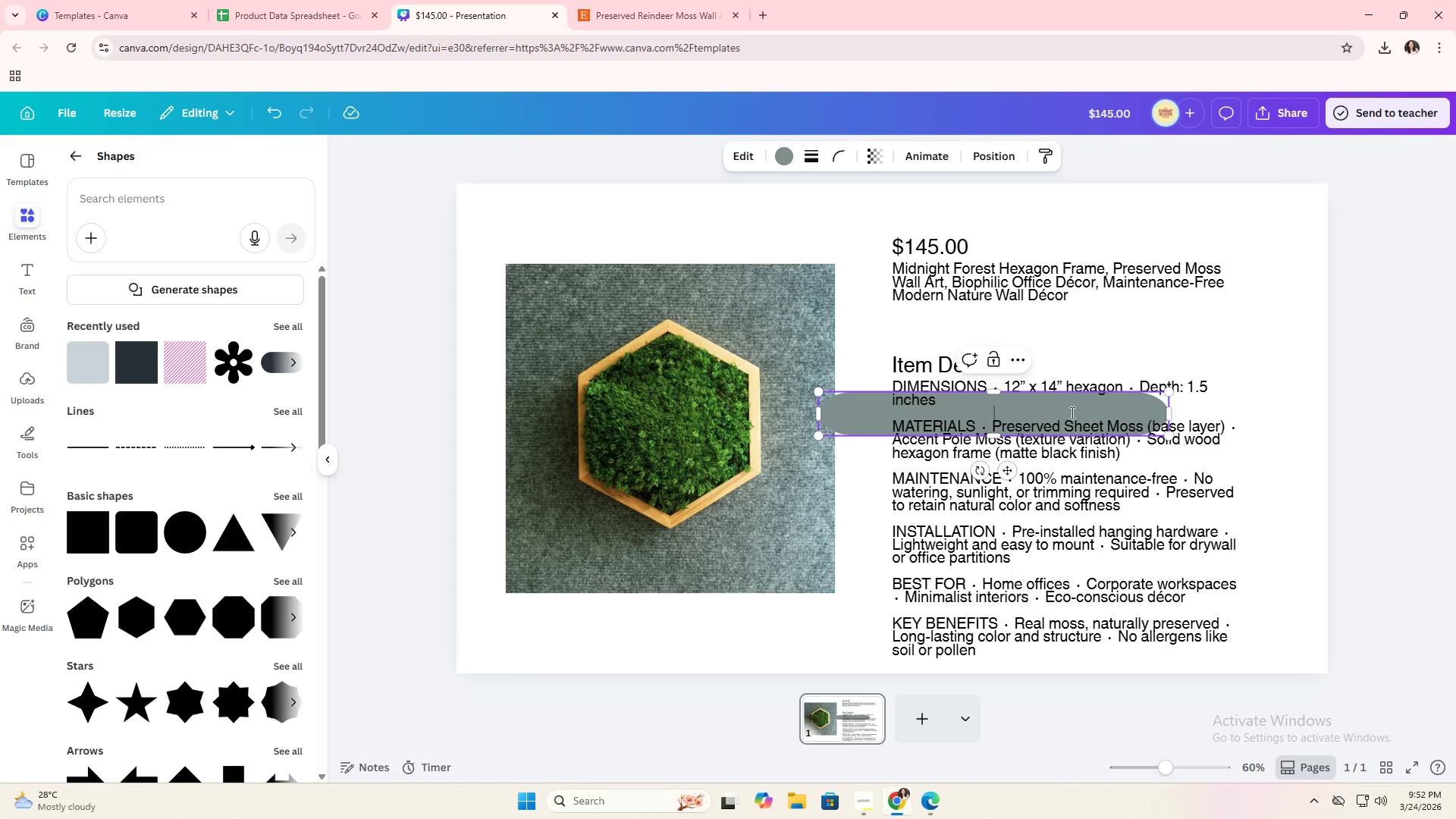 
left_click([1244, 375])
 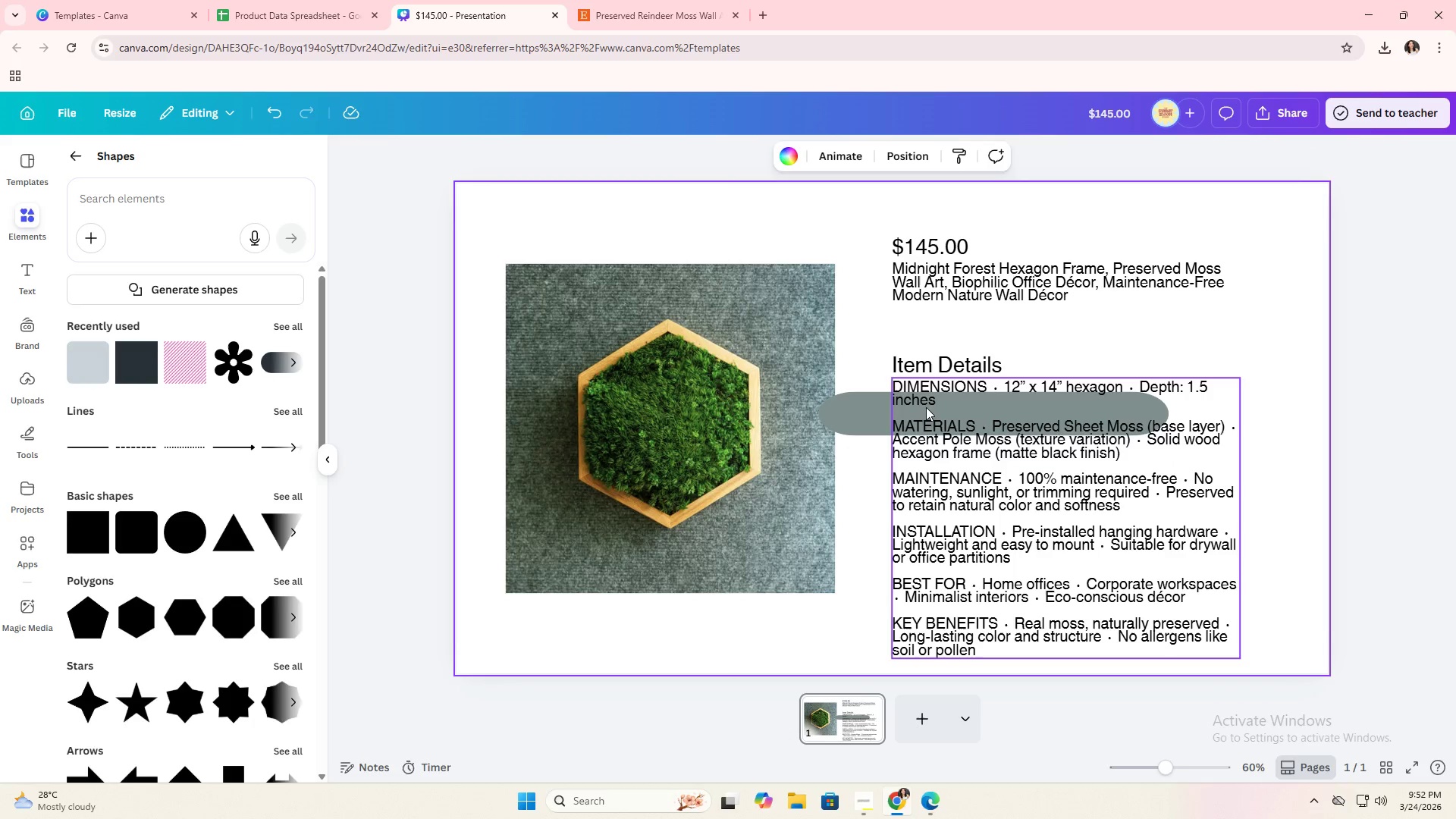 
left_click([883, 413])
 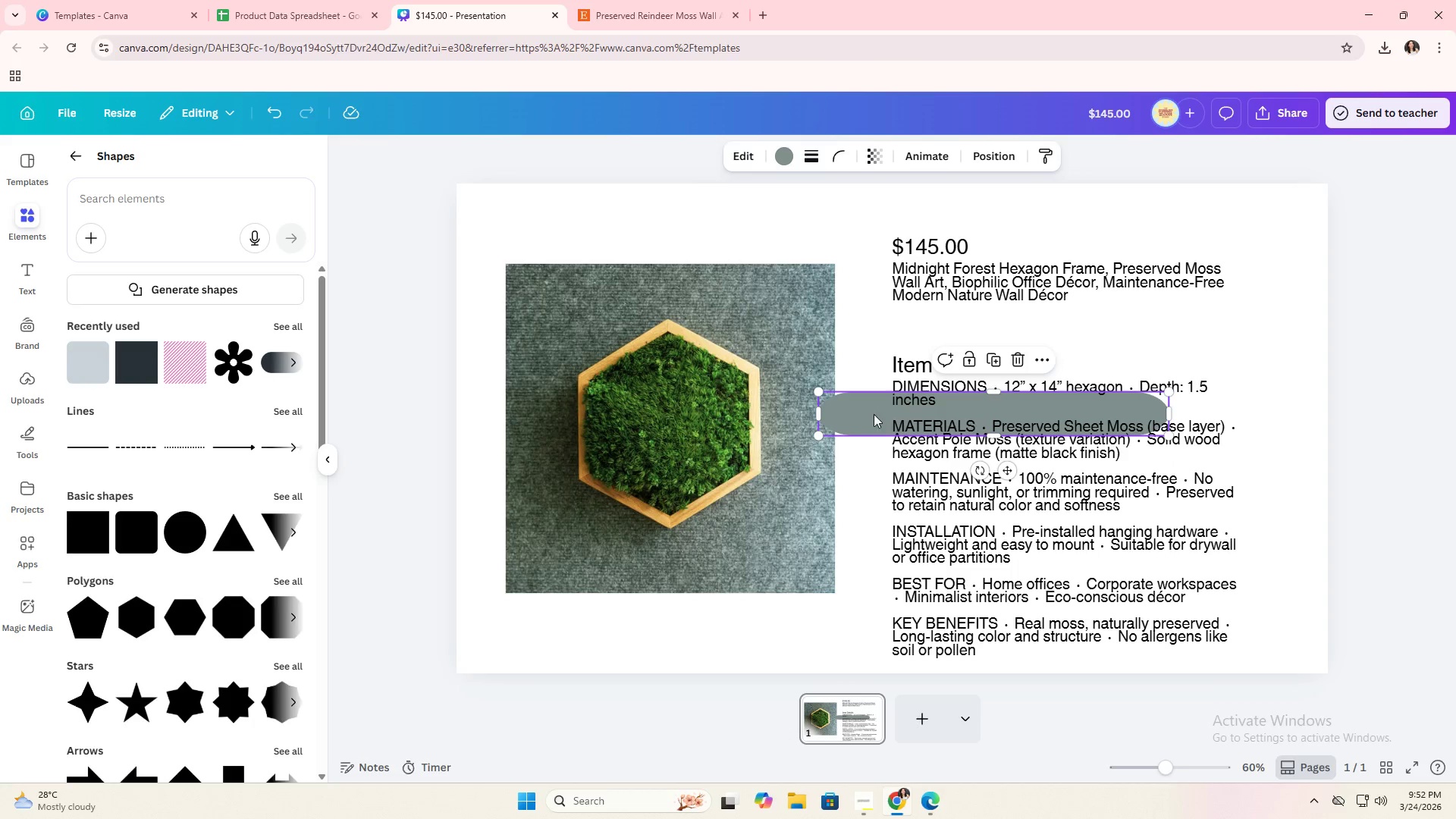 
left_click_drag(start_coordinate=[868, 413], to_coordinate=[943, 339])
 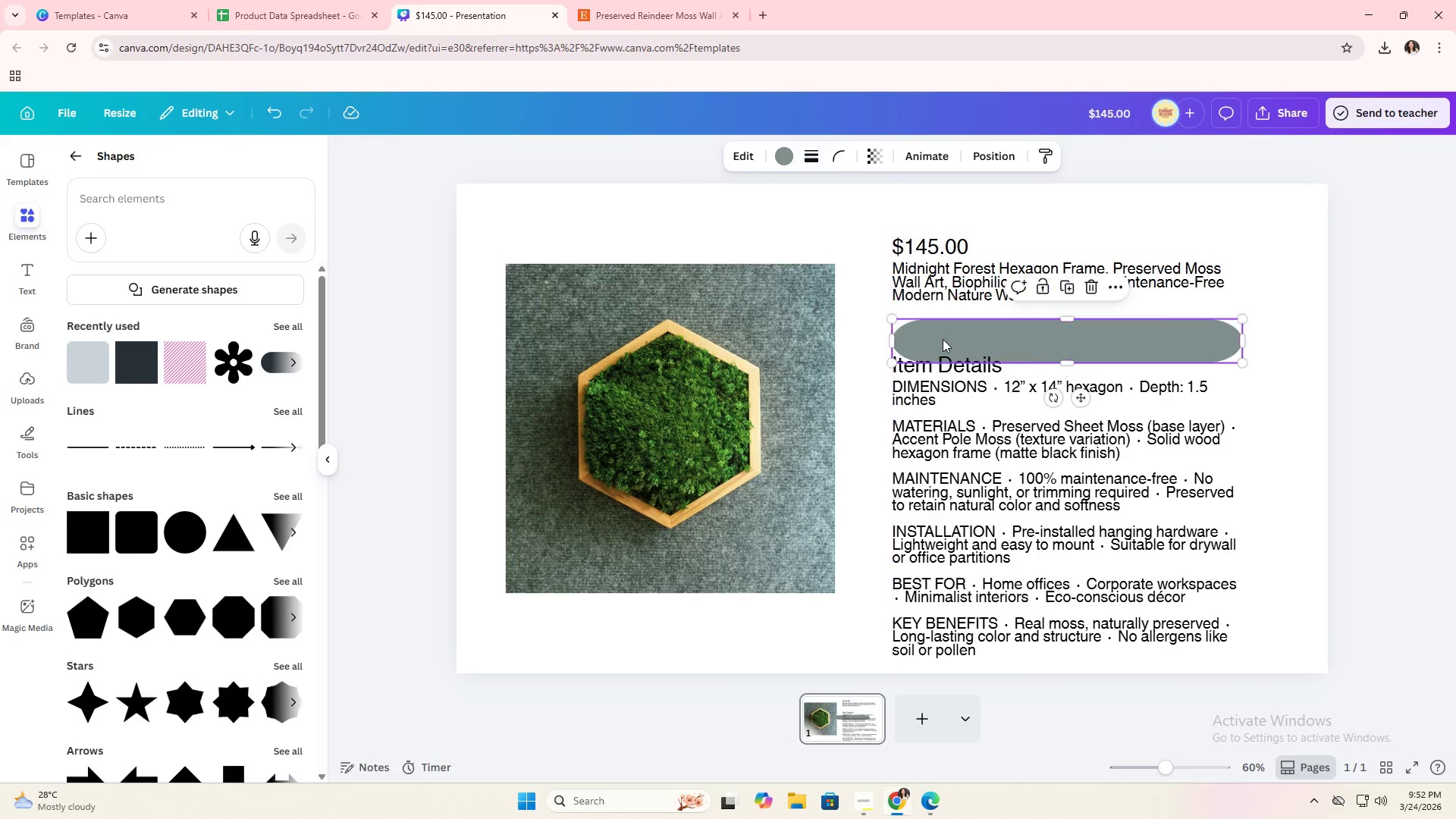 
key(Alt+AltLeft)
 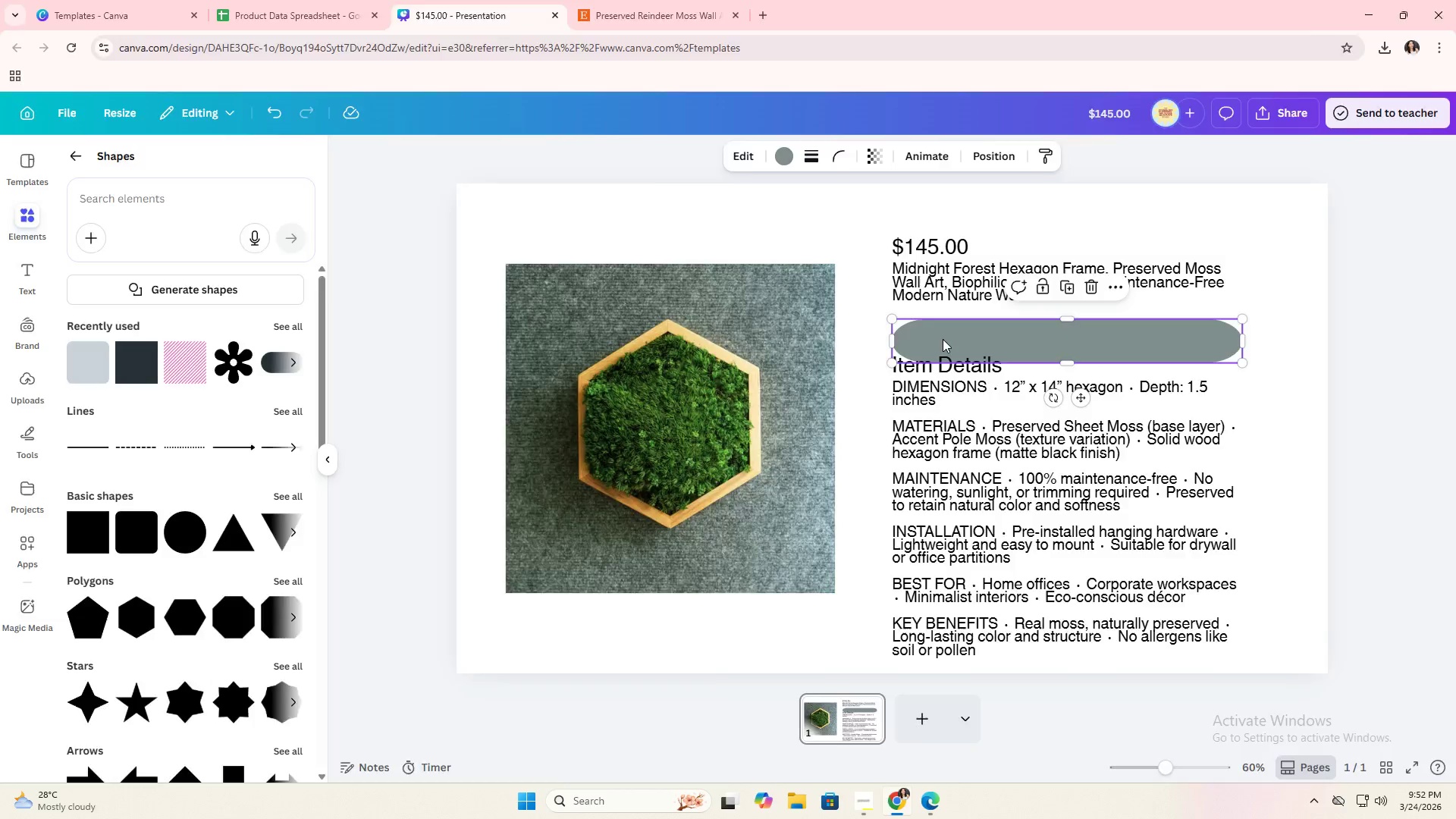 
key(Alt+Tab)
 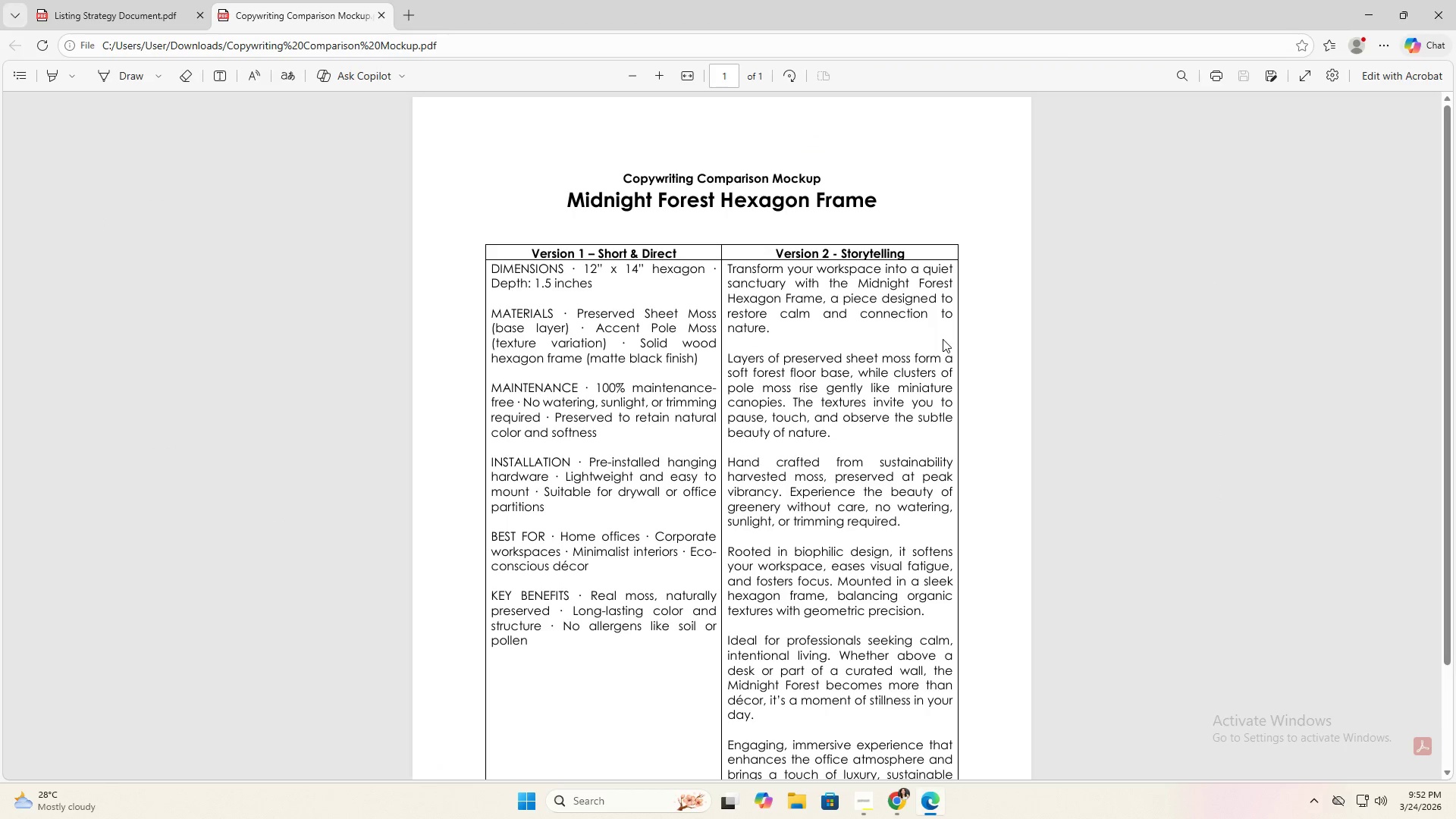 
key(Alt+AltLeft)
 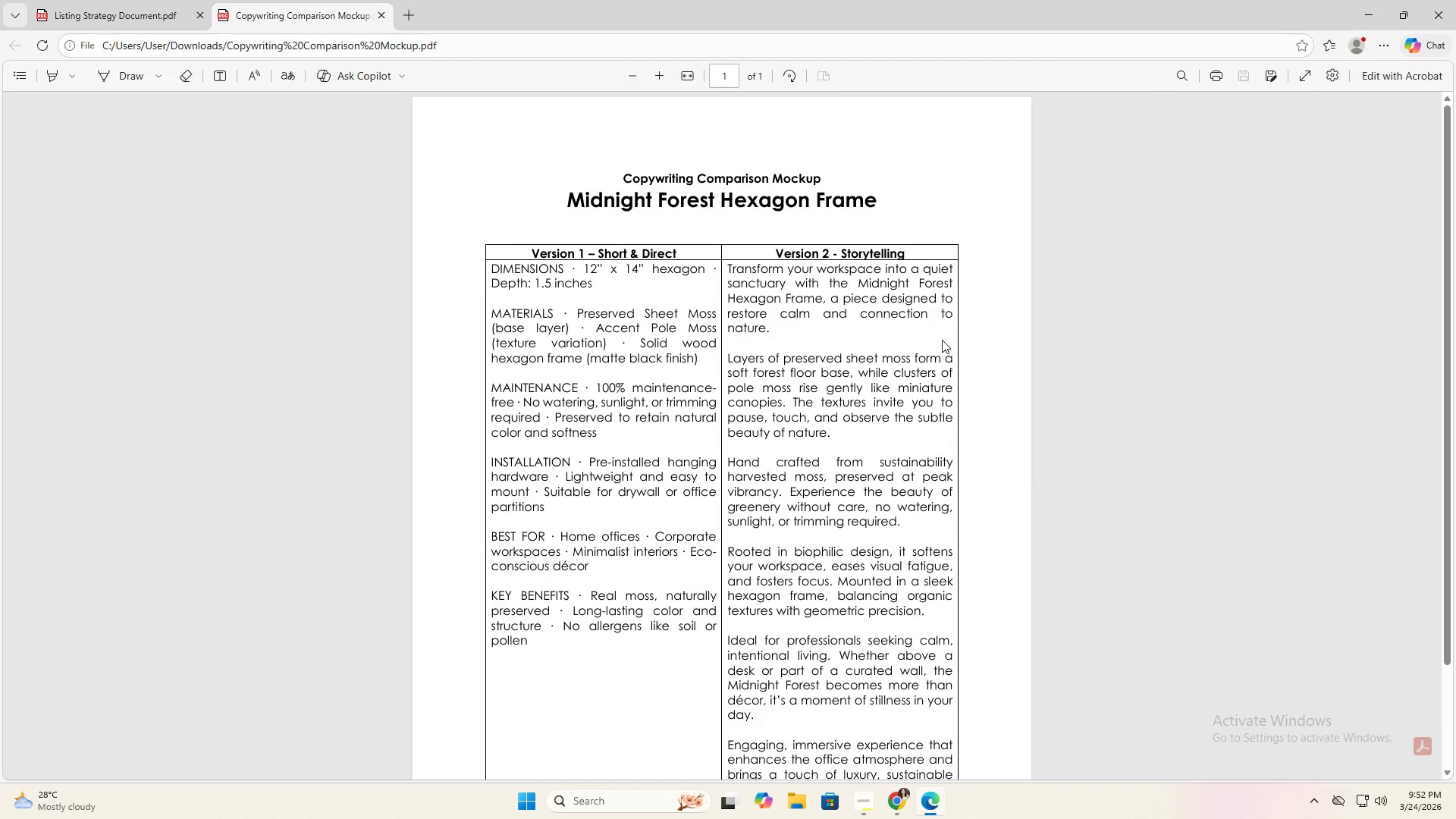 
key(Alt+Tab)
 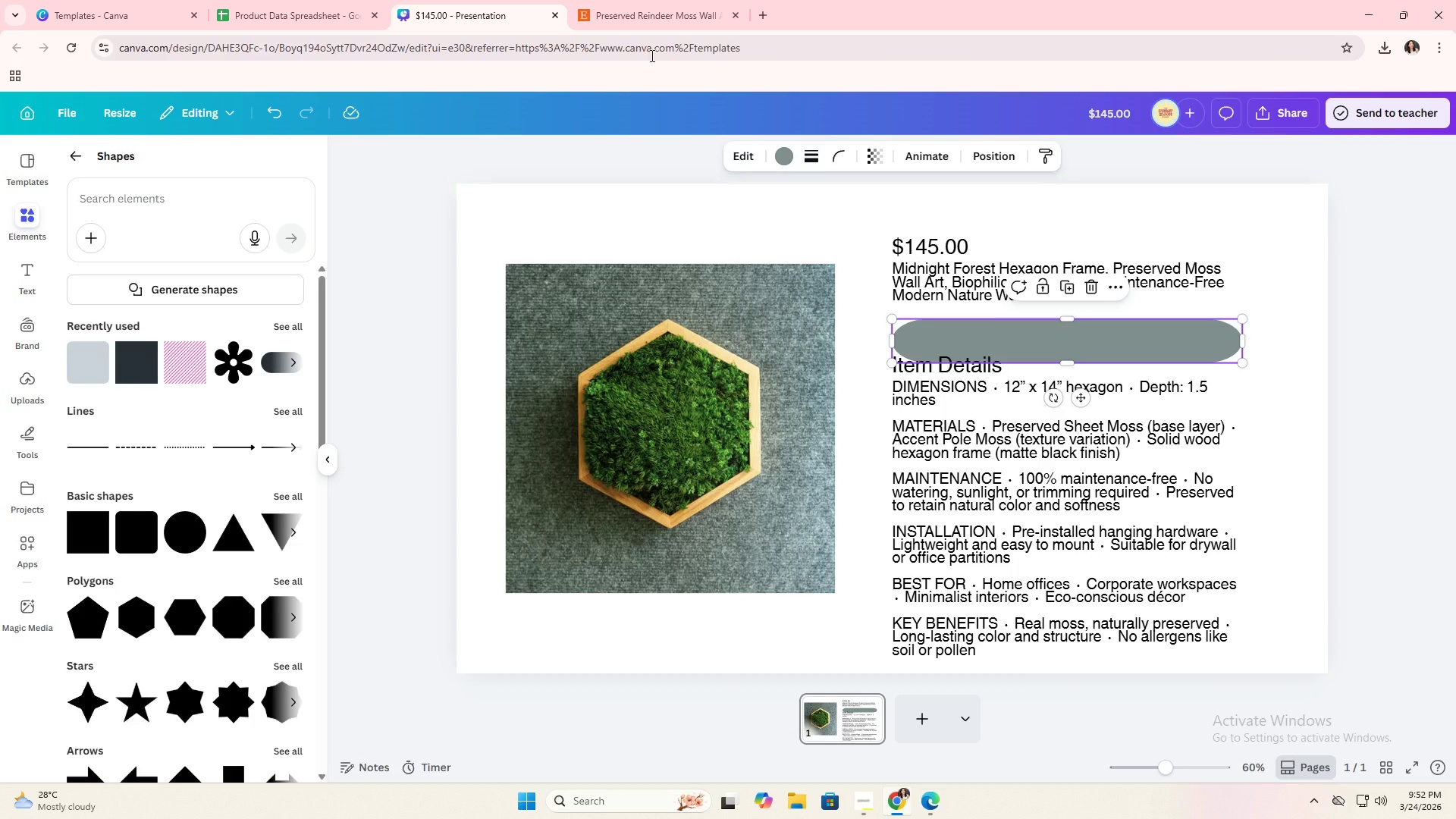 
left_click([651, 0])
 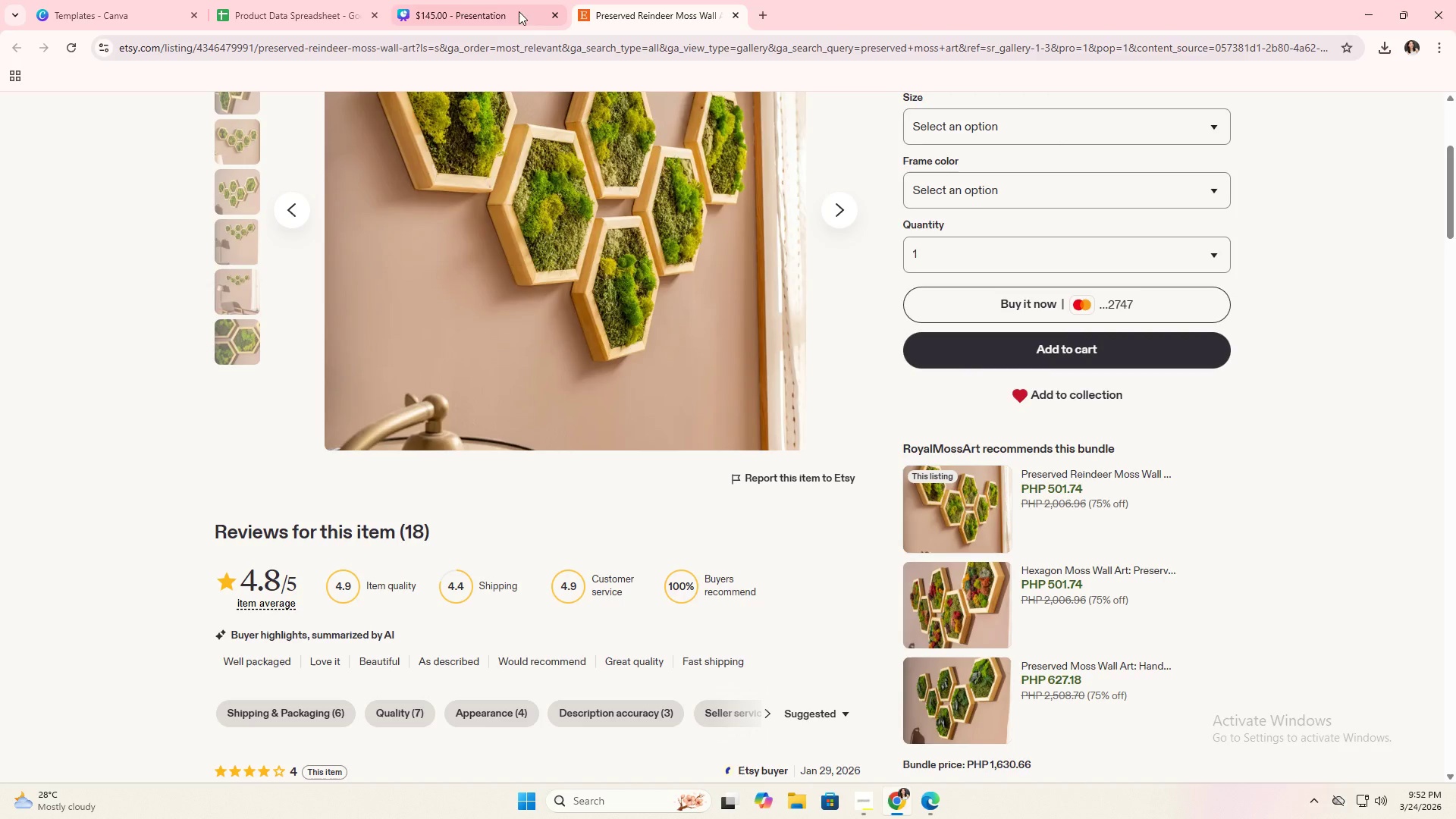 
left_click([494, 0])
 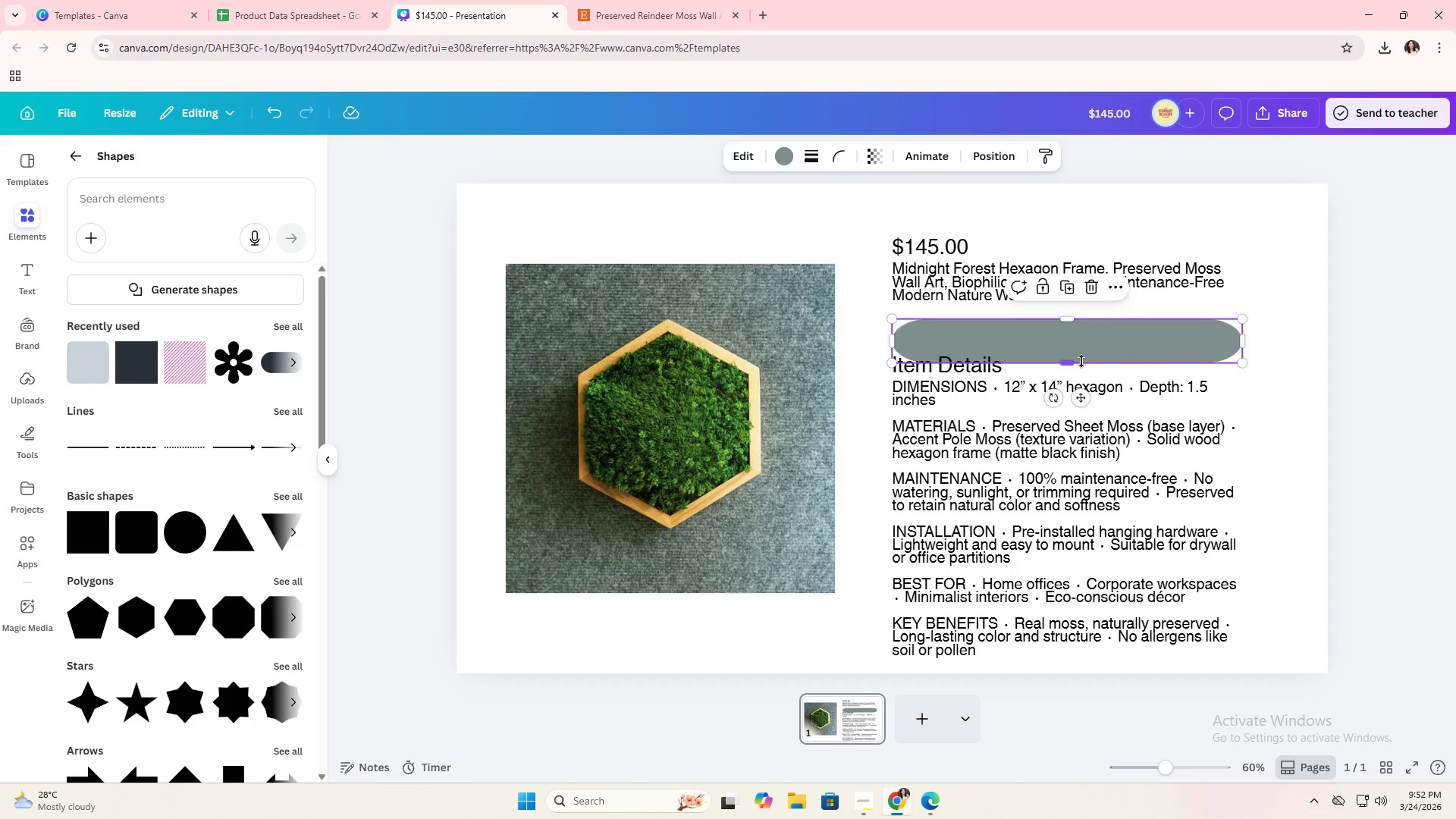 
left_click_drag(start_coordinate=[1075, 361], to_coordinate=[1080, 344])
 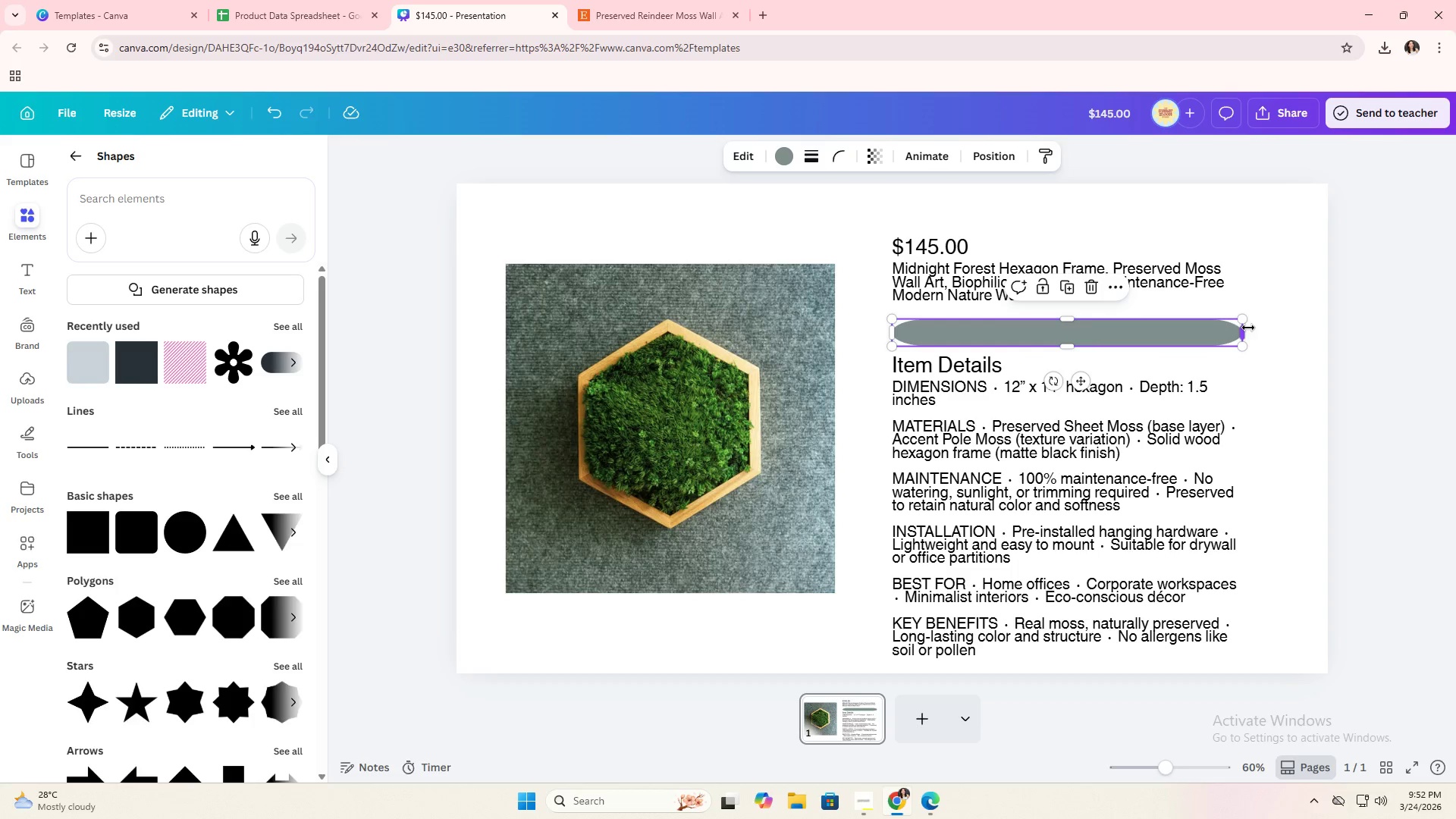 
left_click_drag(start_coordinate=[1248, 328], to_coordinate=[1103, 338])
 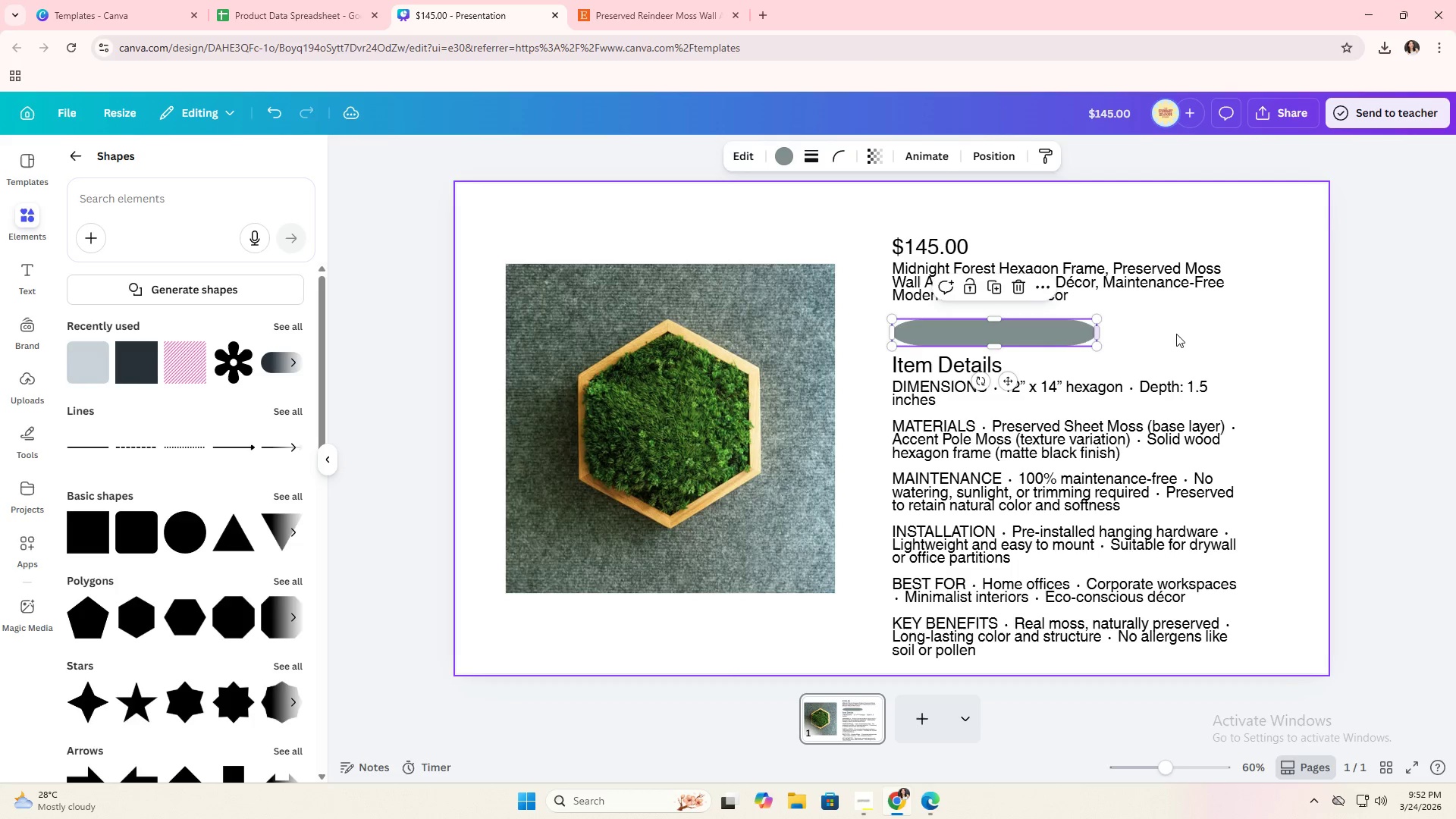 
left_click([1176, 334])
 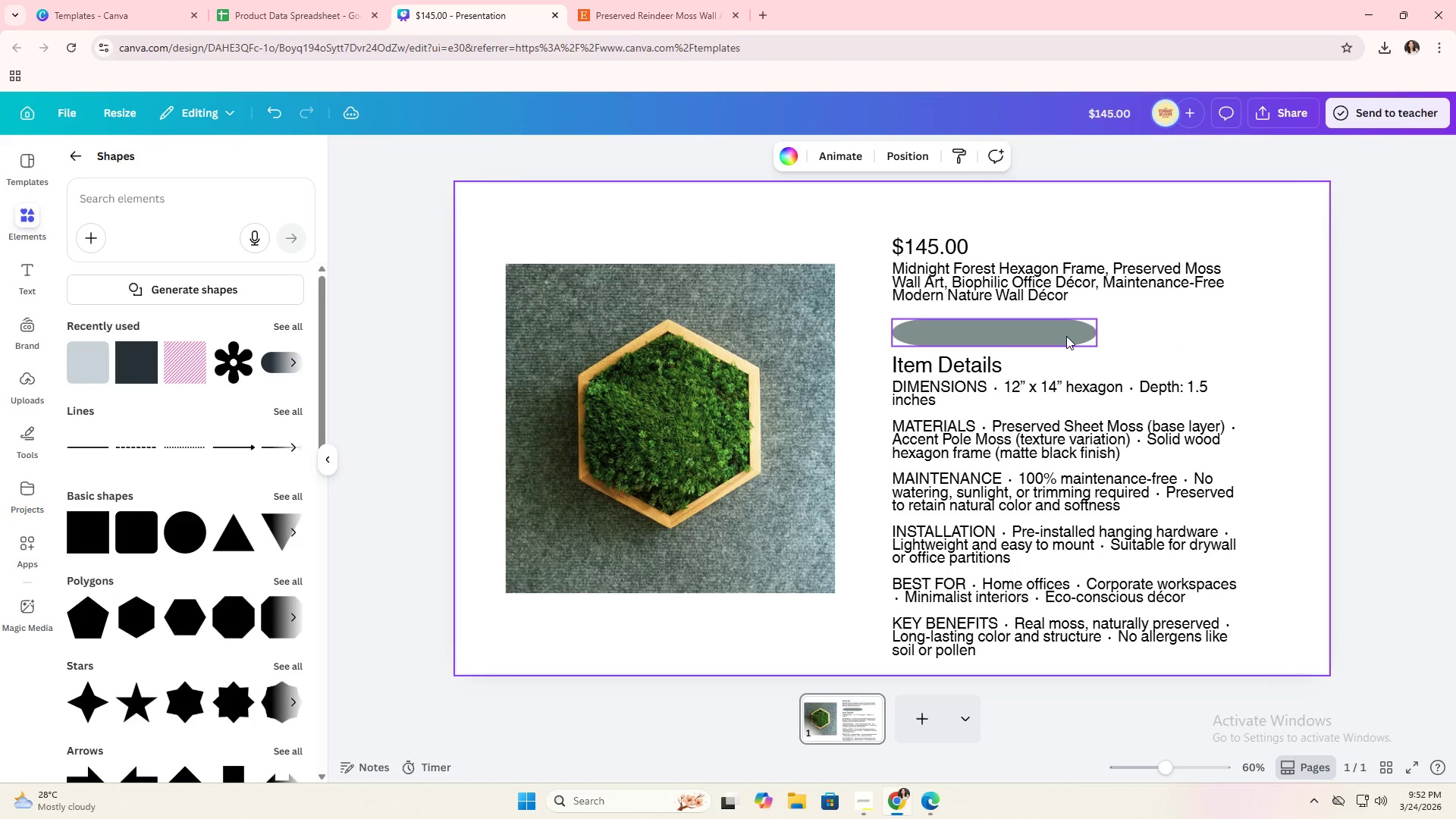 
left_click_drag(start_coordinate=[1063, 336], to_coordinate=[1092, 327])
 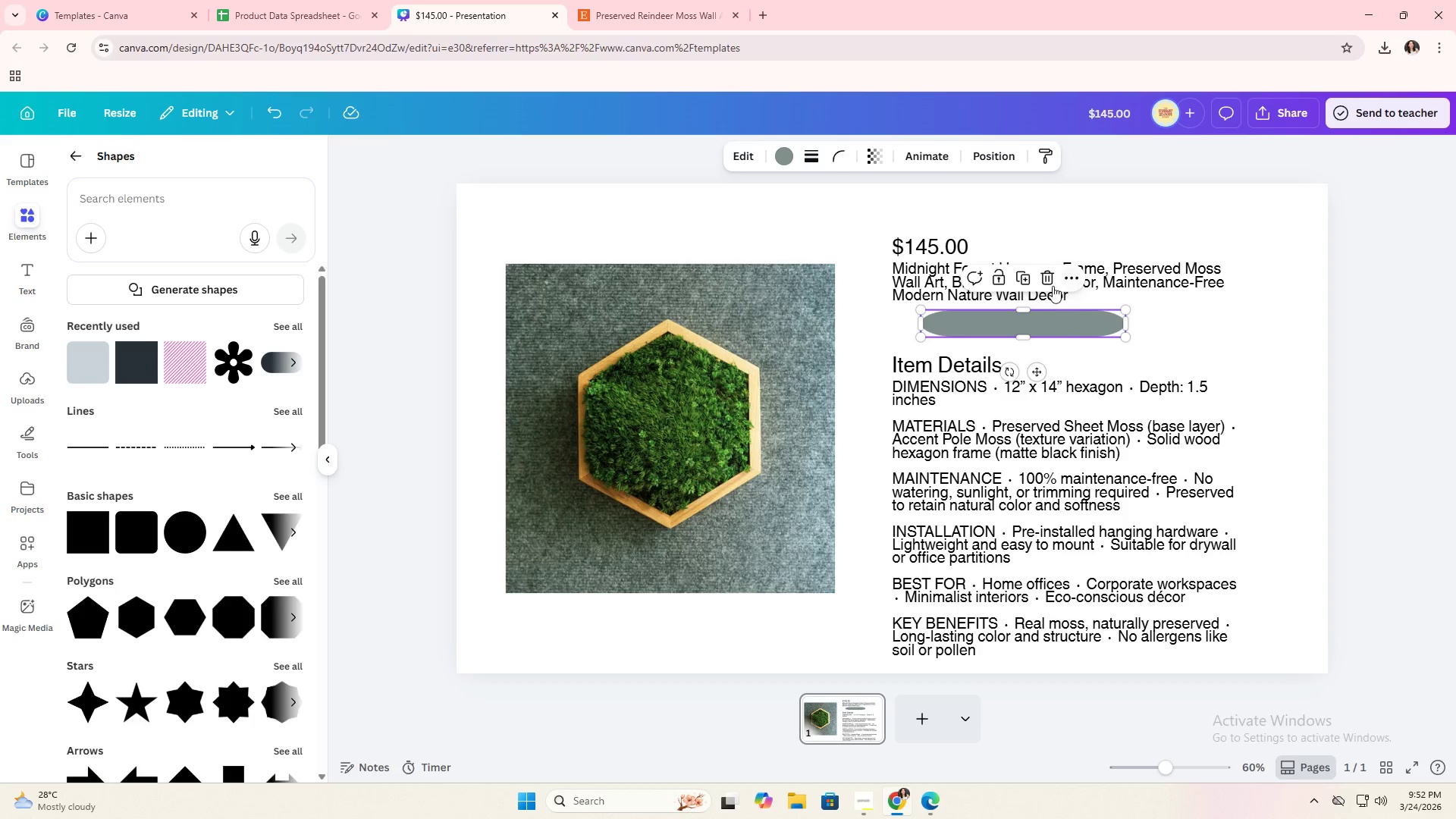 
left_click([1048, 283])
 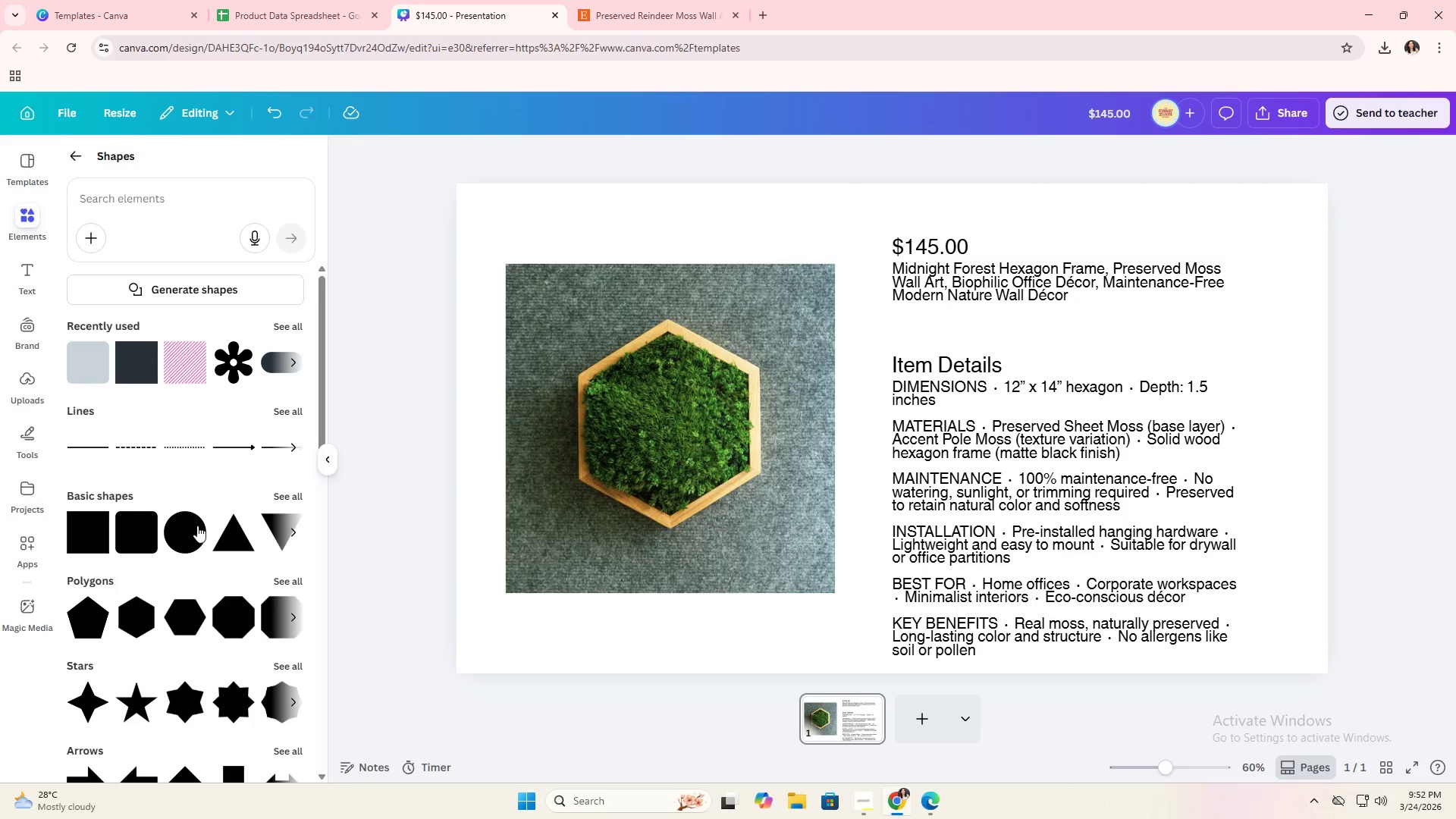 
left_click([190, 530])
 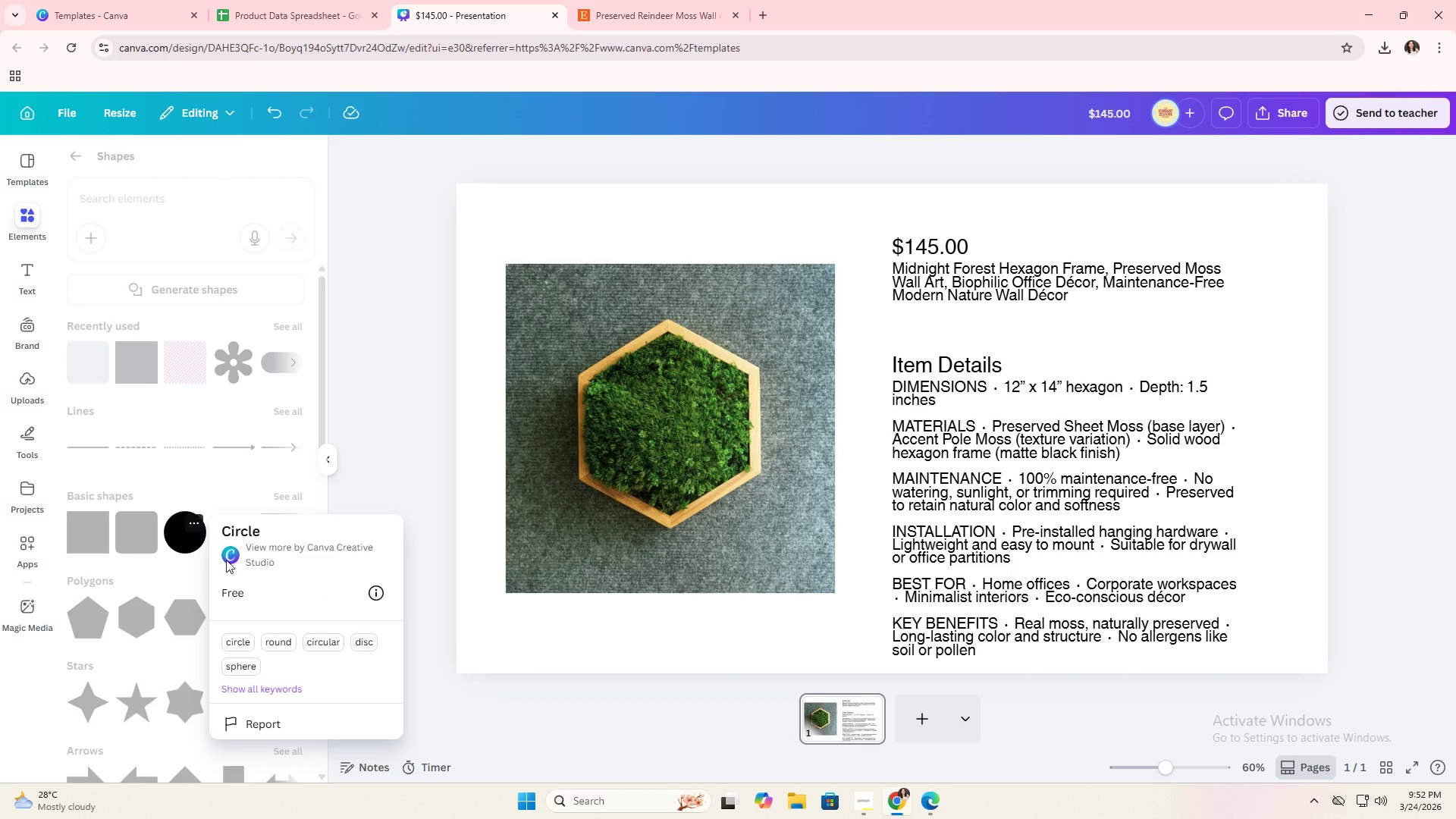 
left_click([215, 486])
 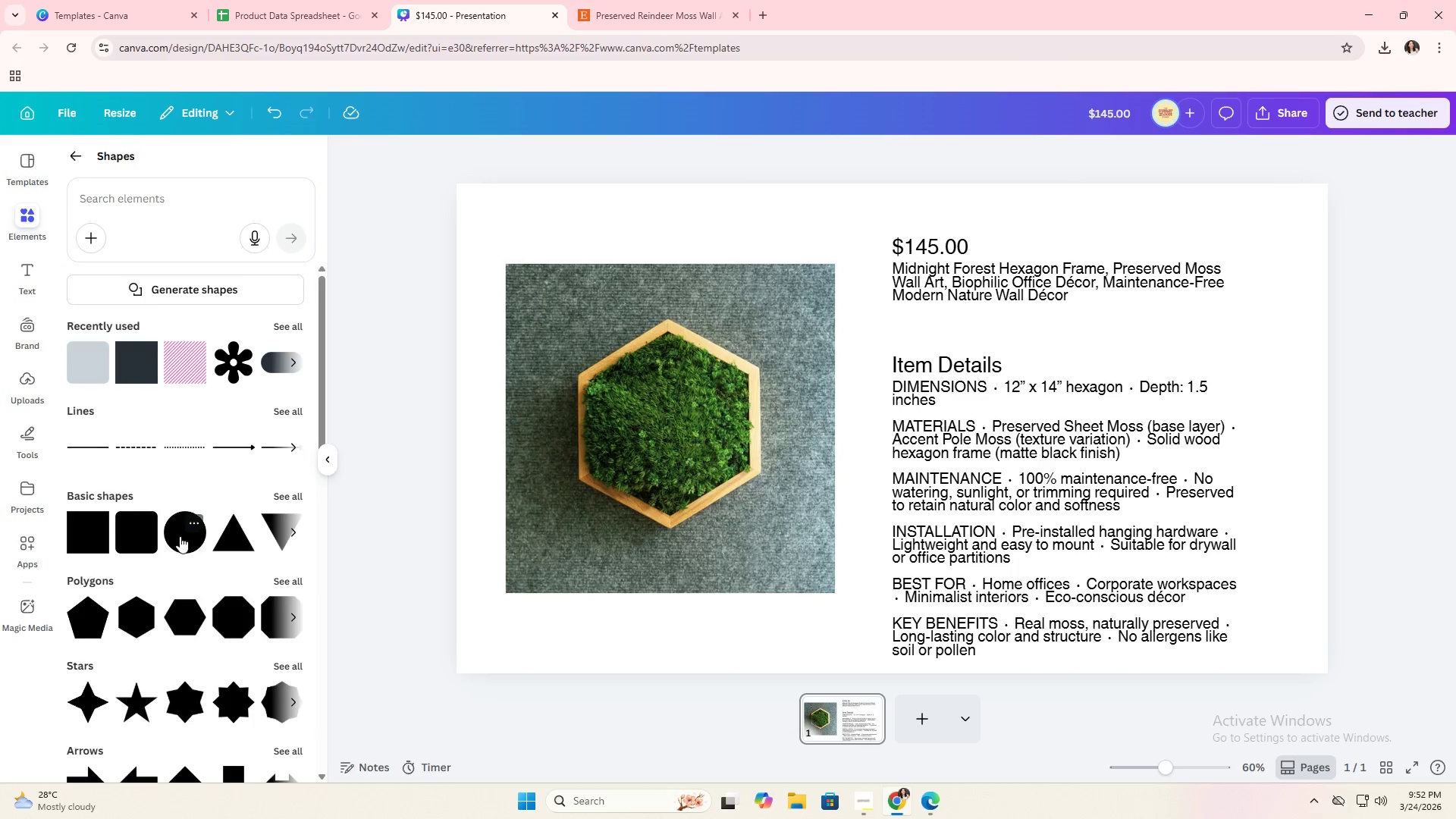 
left_click([180, 536])
 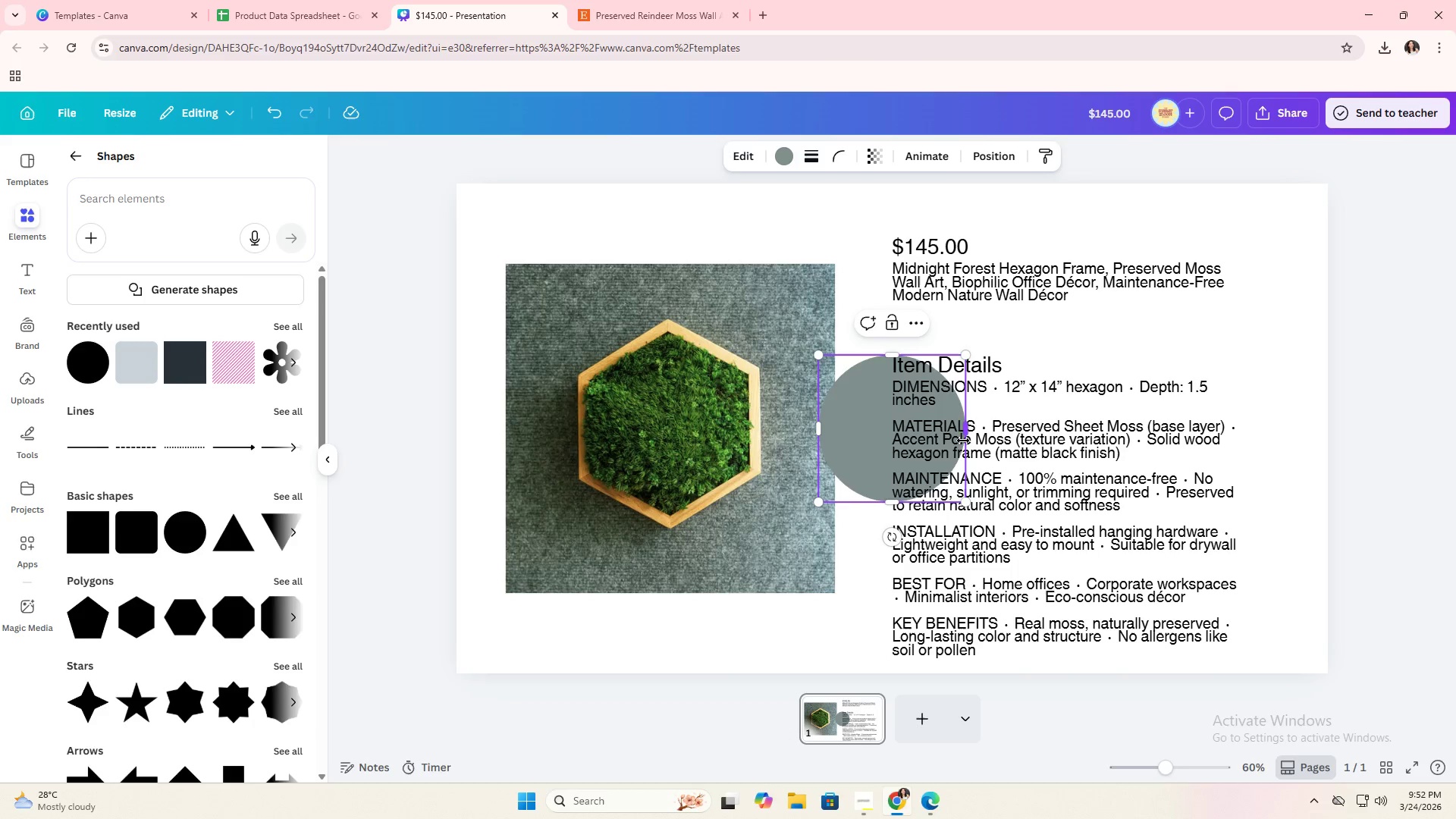 
left_click_drag(start_coordinate=[968, 435], to_coordinate=[1276, 417])
 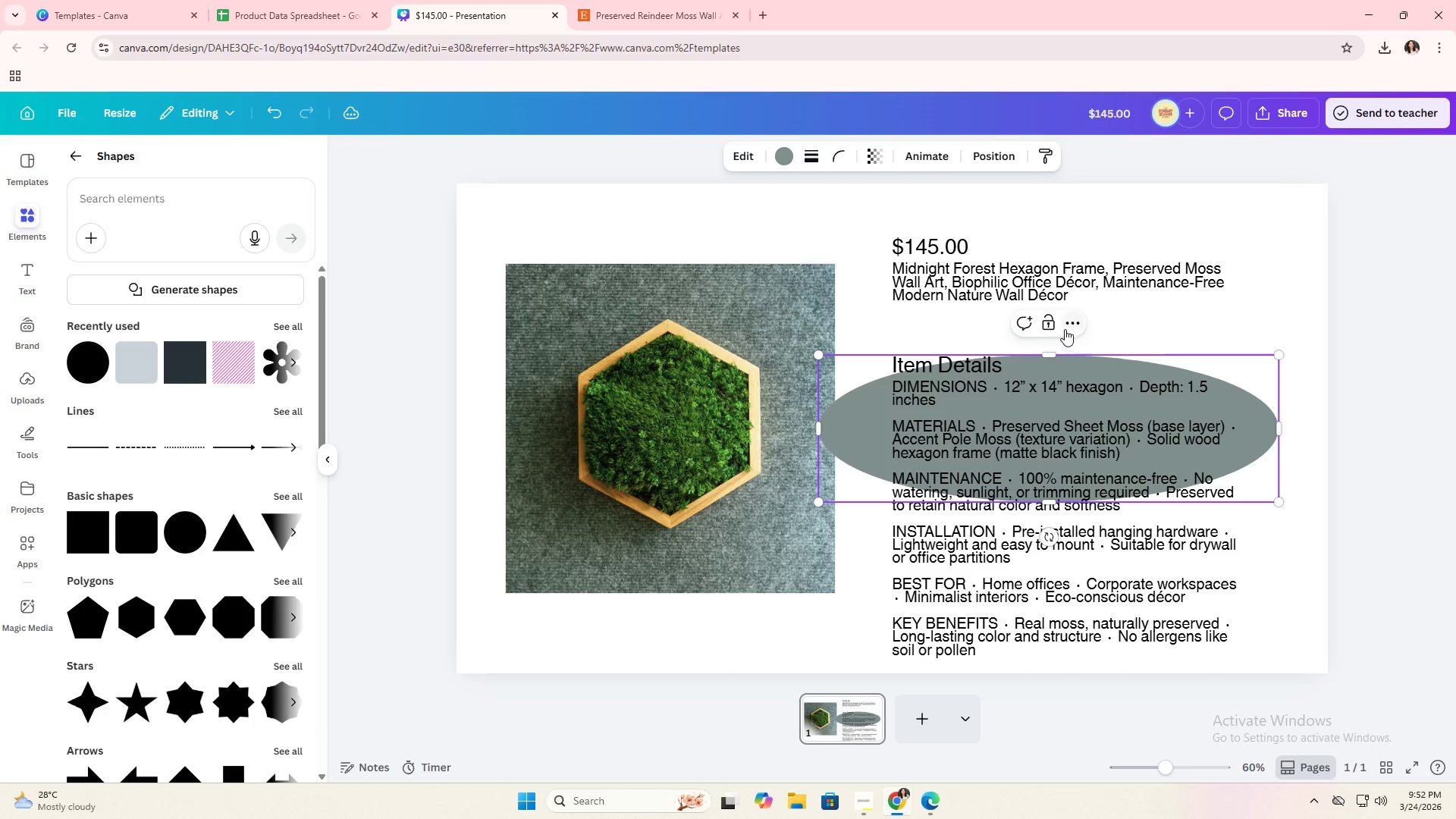 
key(Alt+AltLeft)
 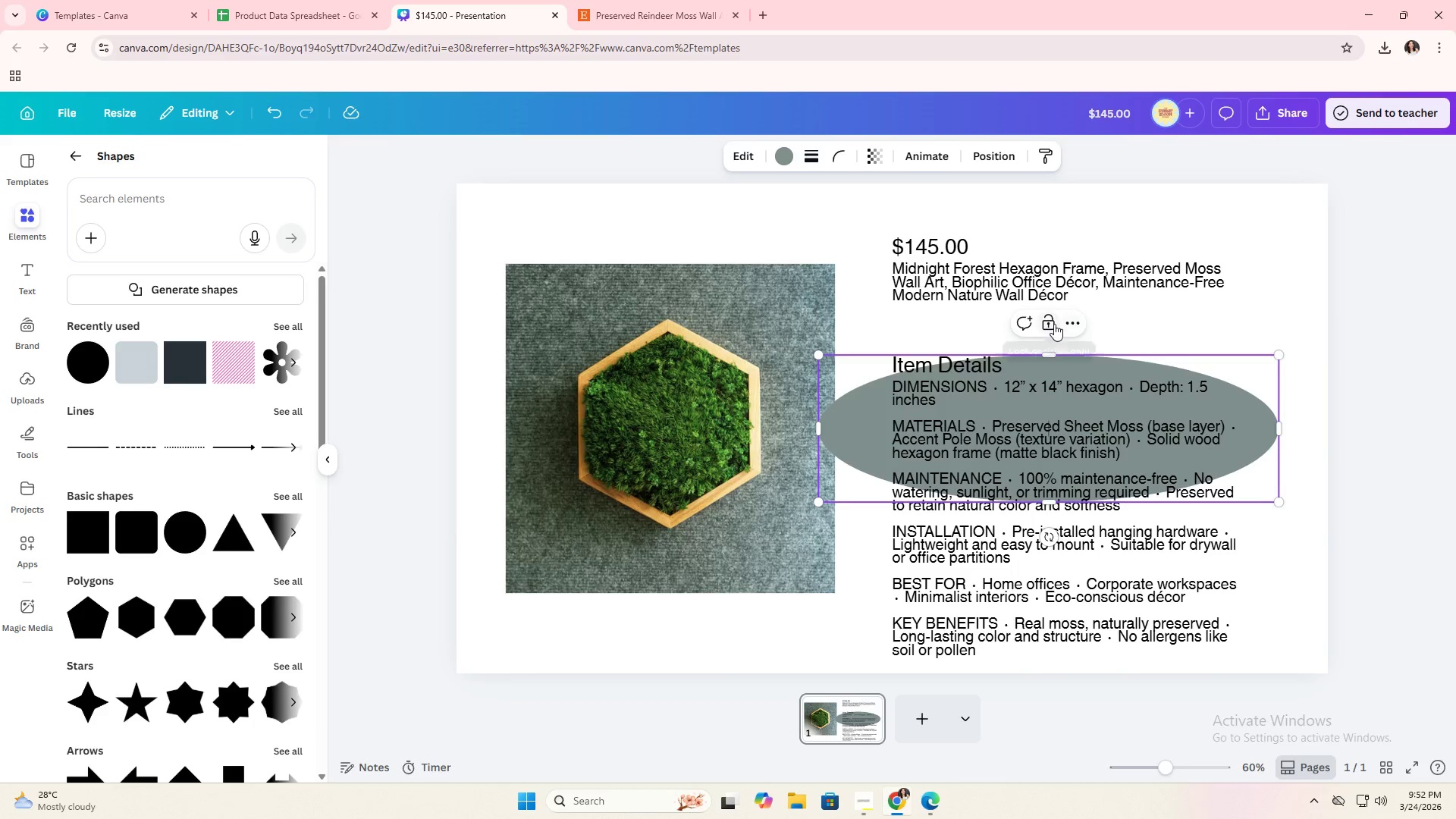 
key(Alt+Tab)
 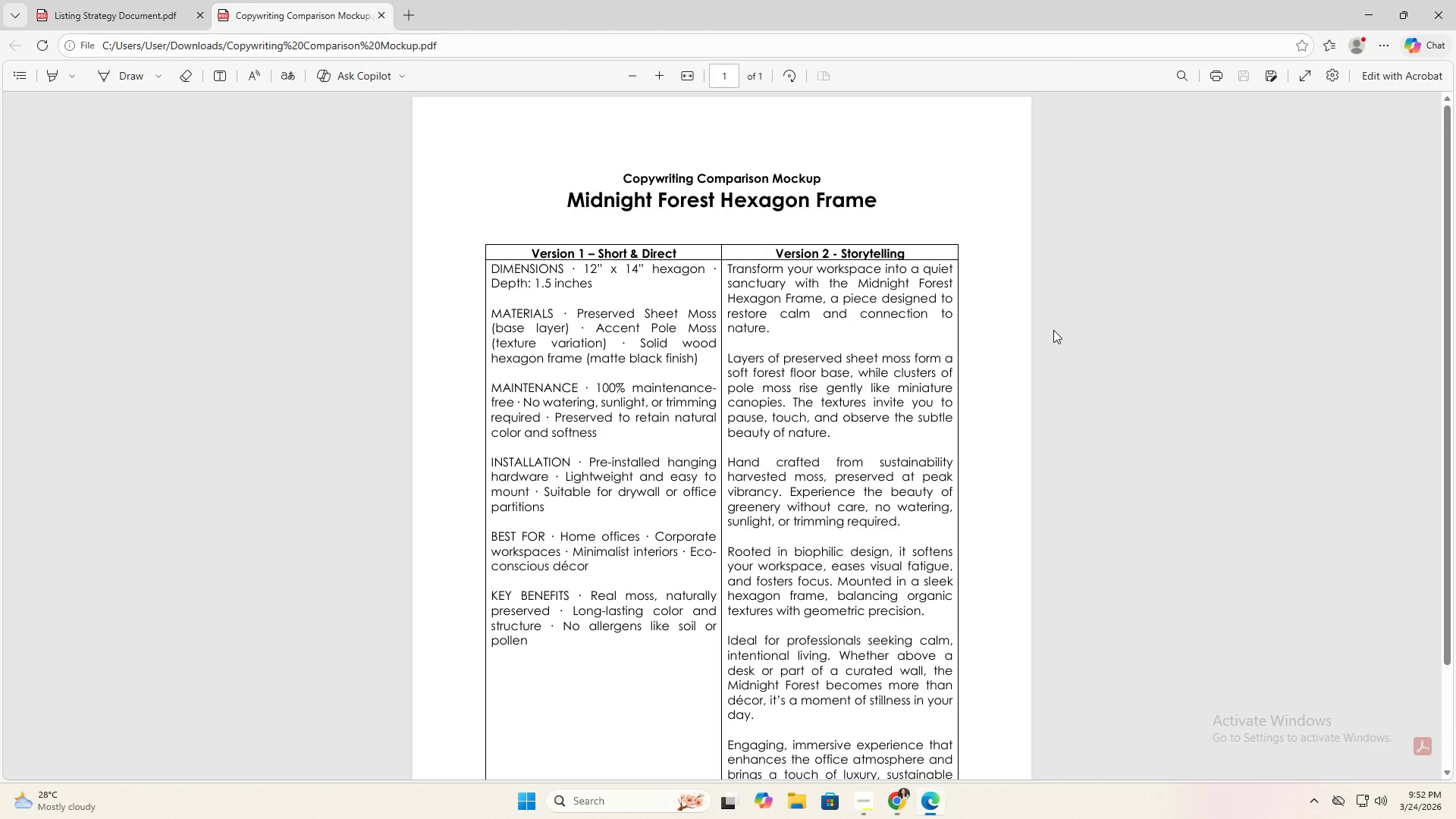 
key(Alt+AltLeft)
 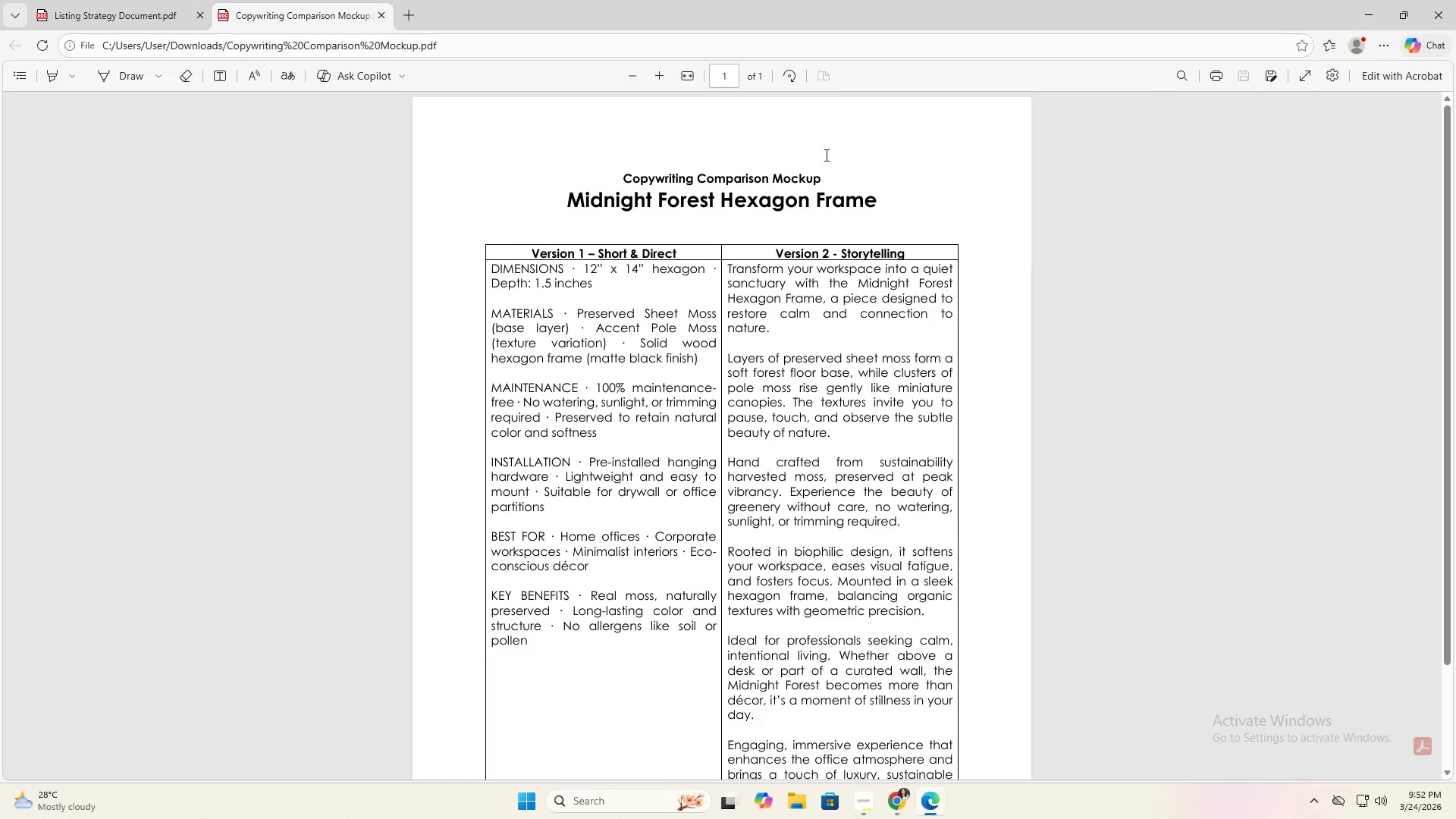 
key(Alt+Tab)
 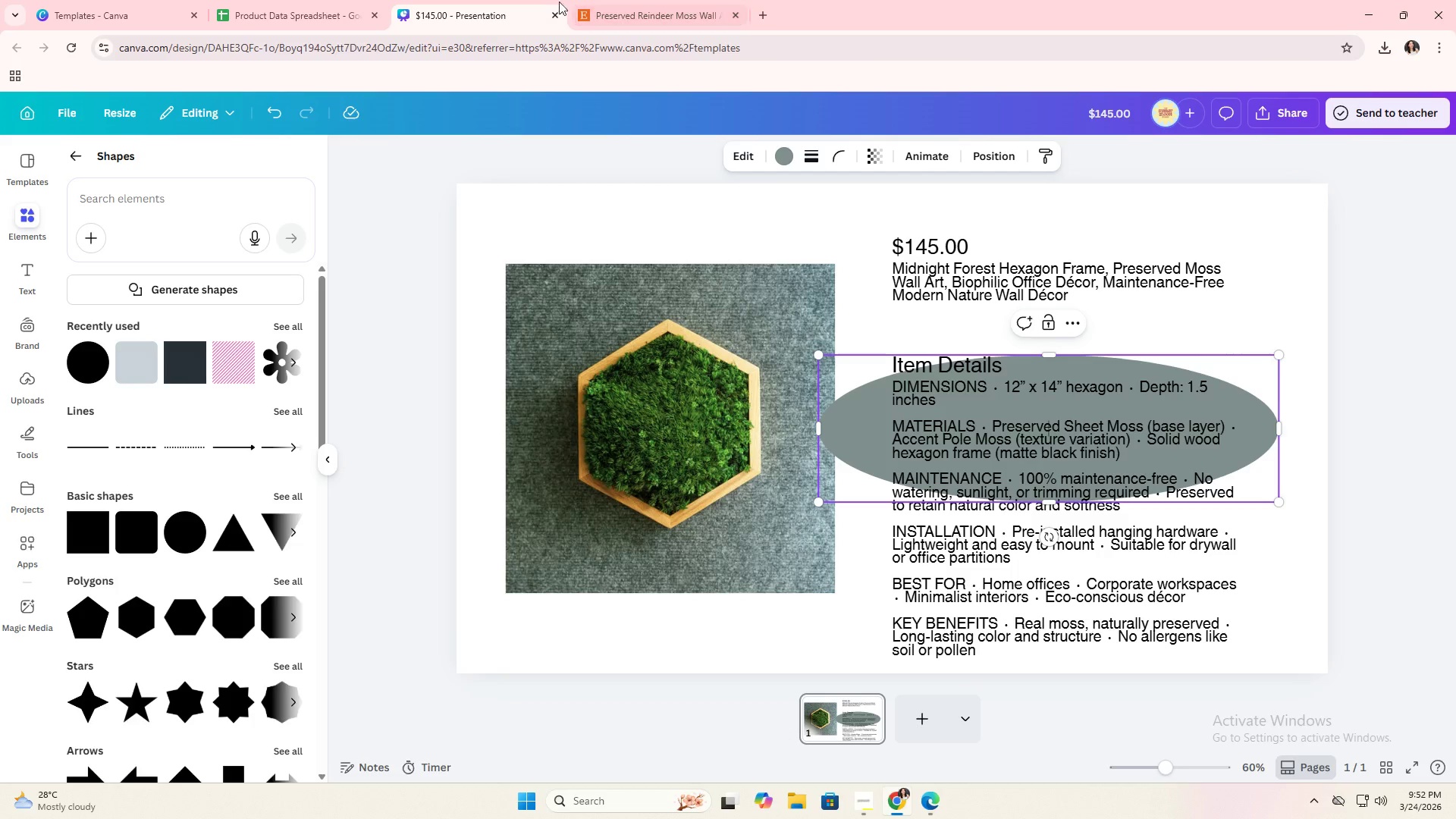 
left_click([598, 0])
 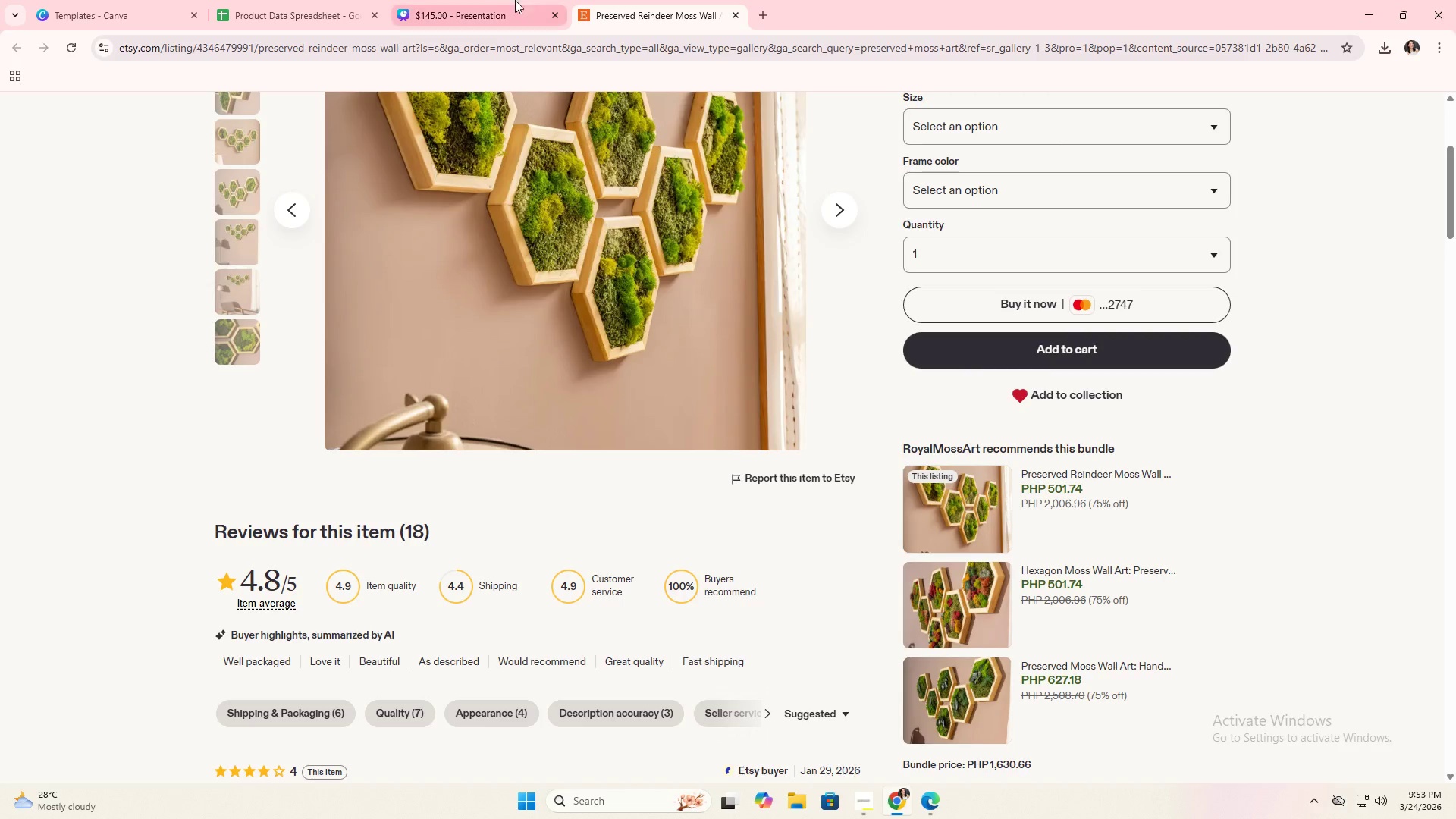 
left_click([506, 0])
 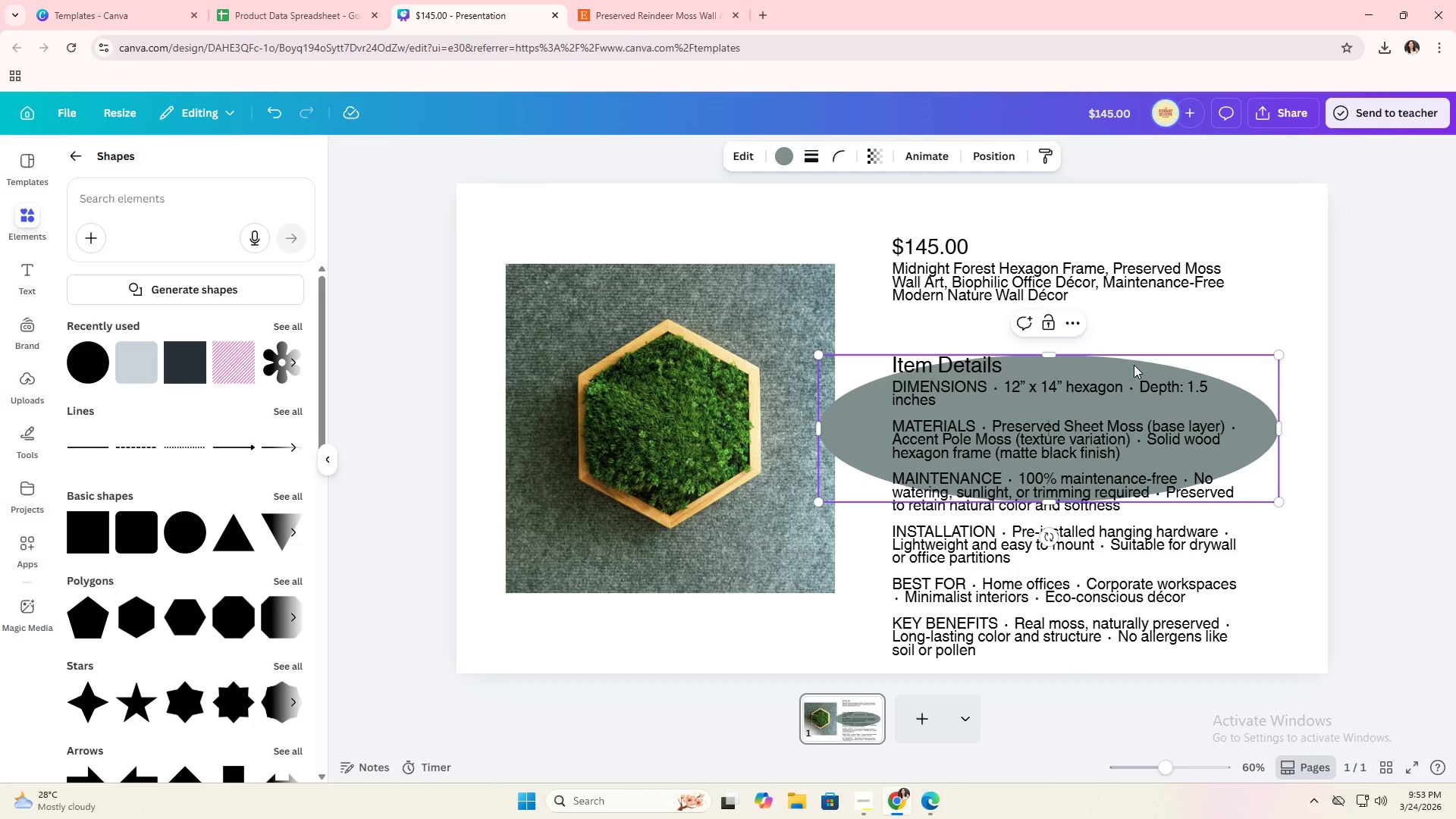 
key(Backspace)
 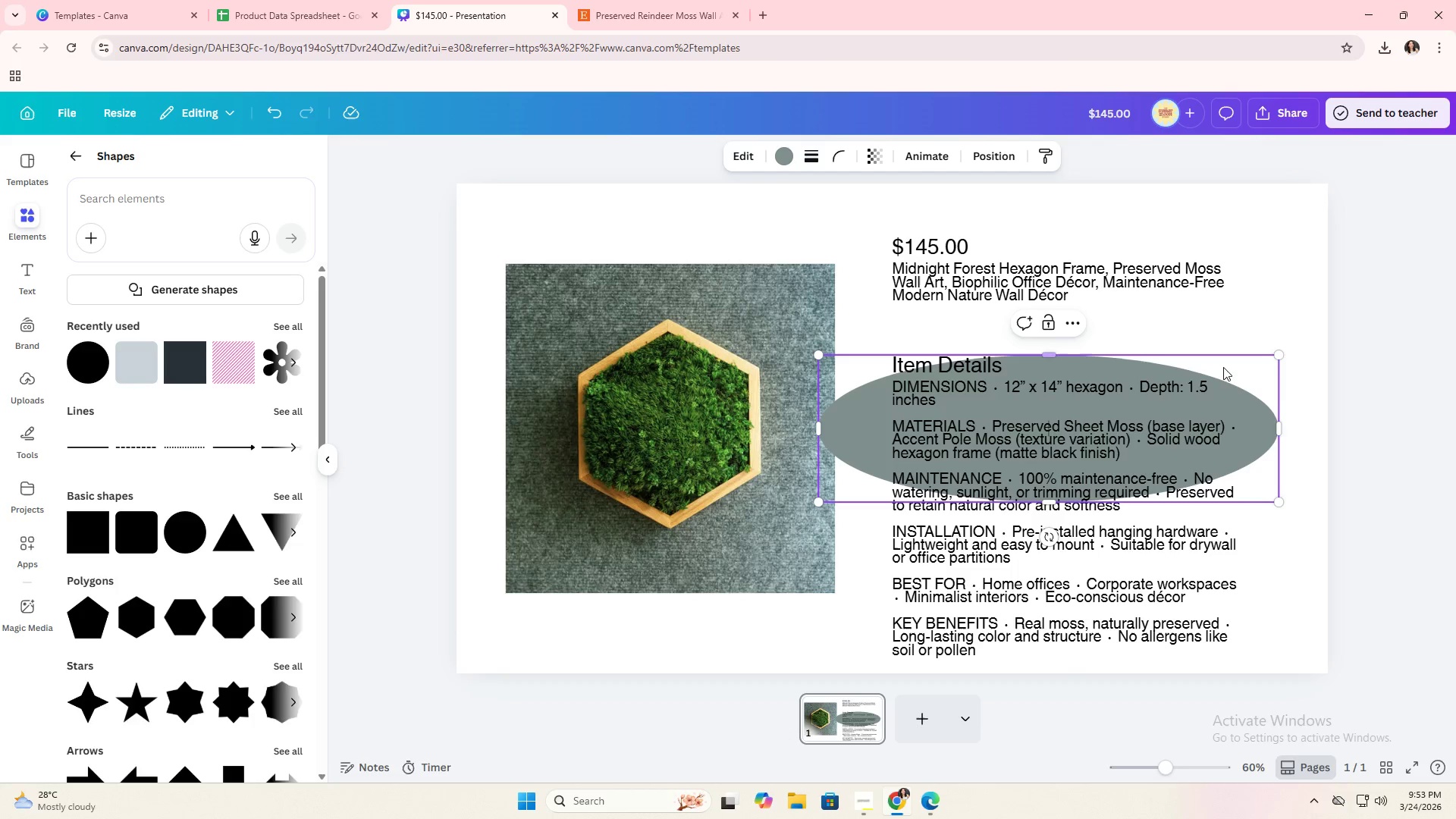 
left_click([1235, 366])
 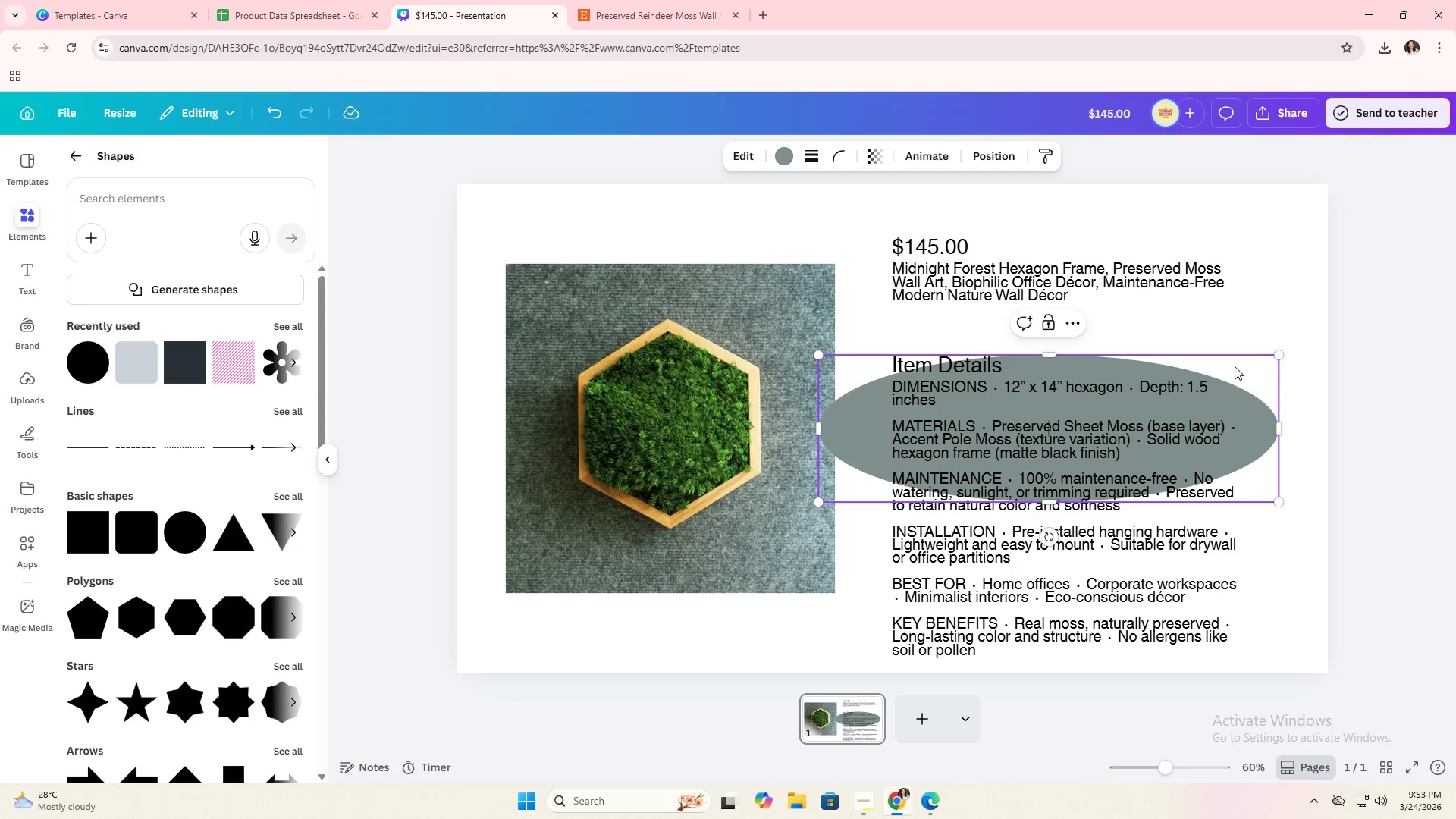 
key(Backspace)
 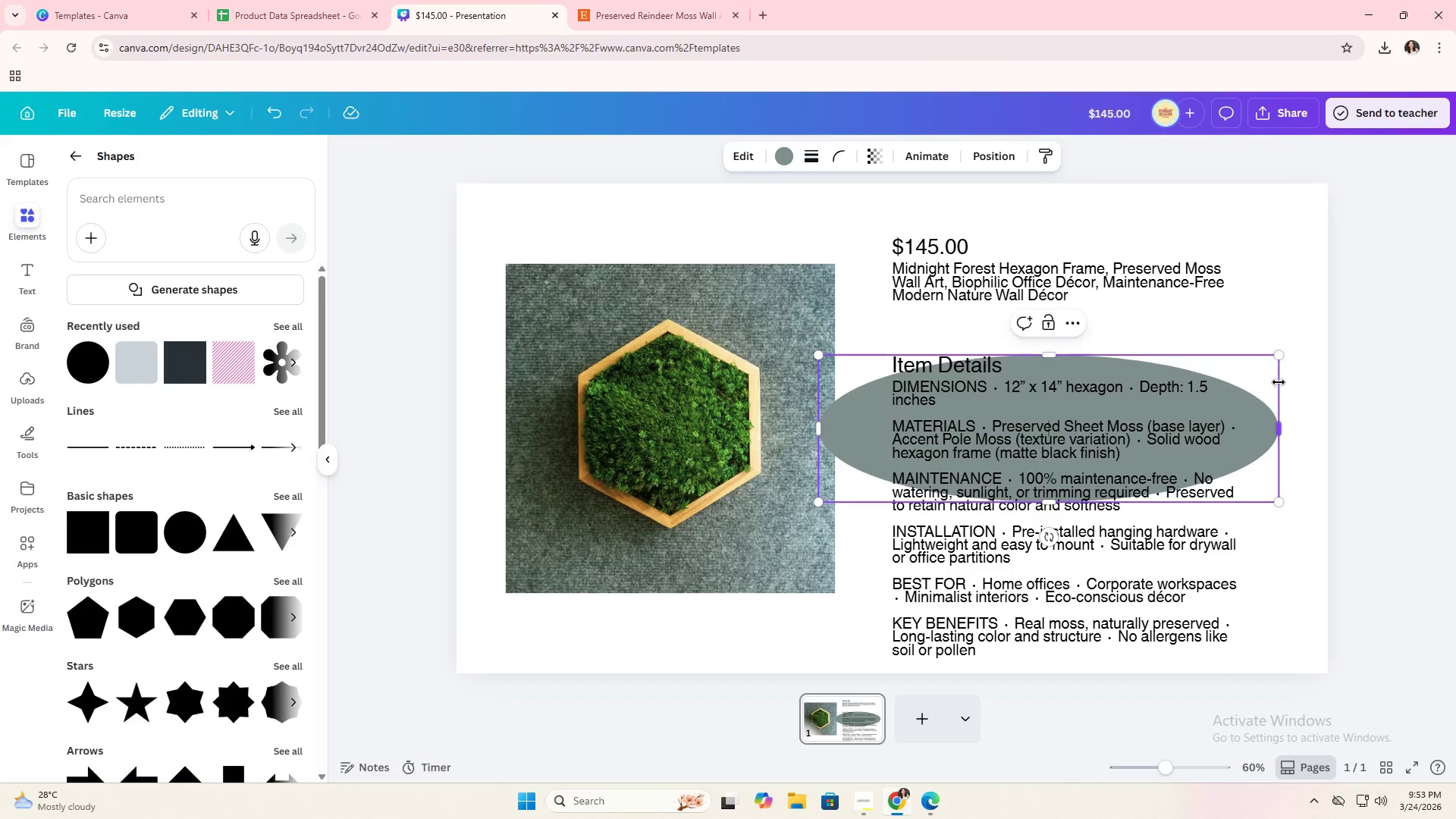 
double_click([1295, 384])
 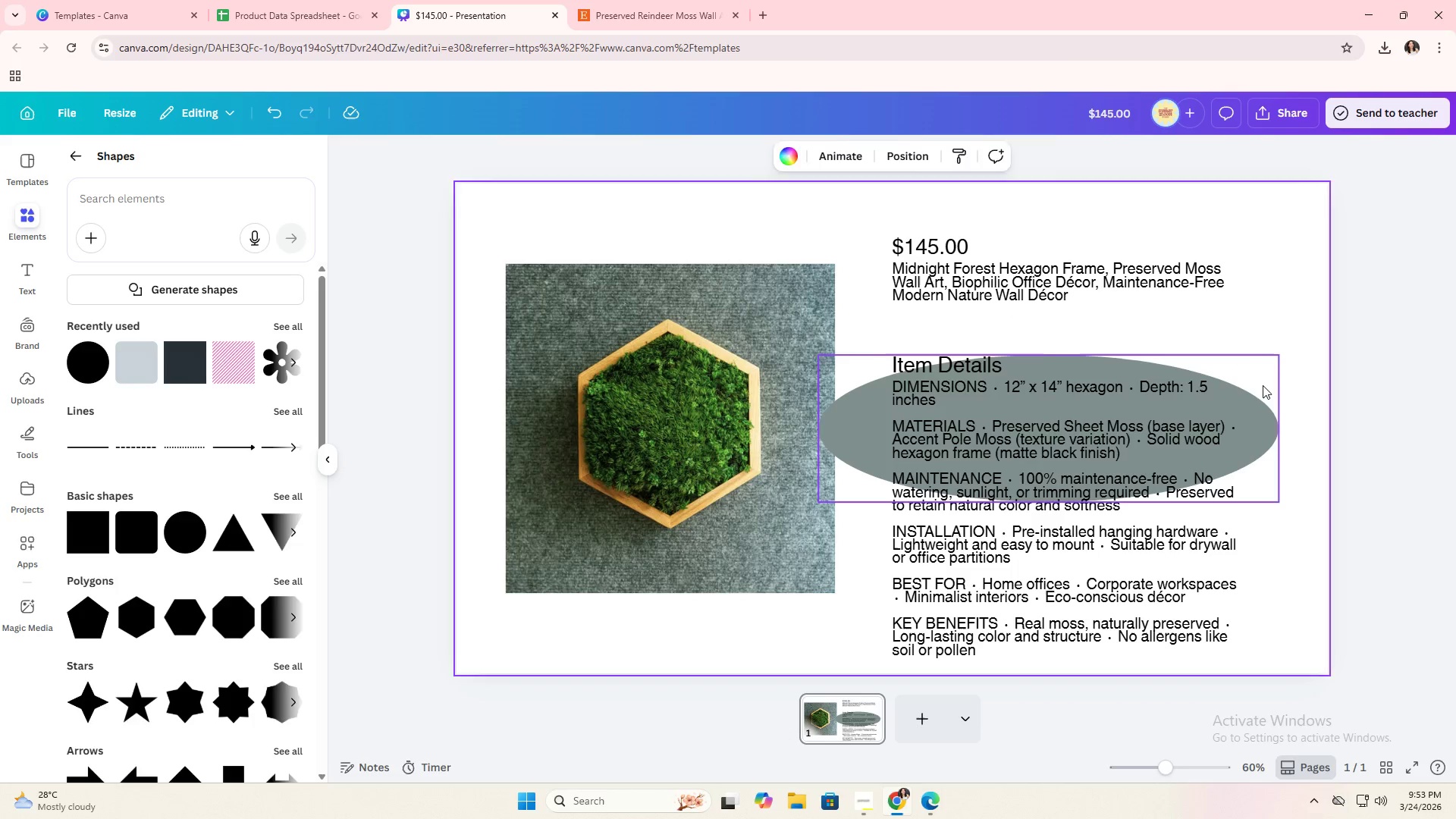 
triple_click([1263, 385])
 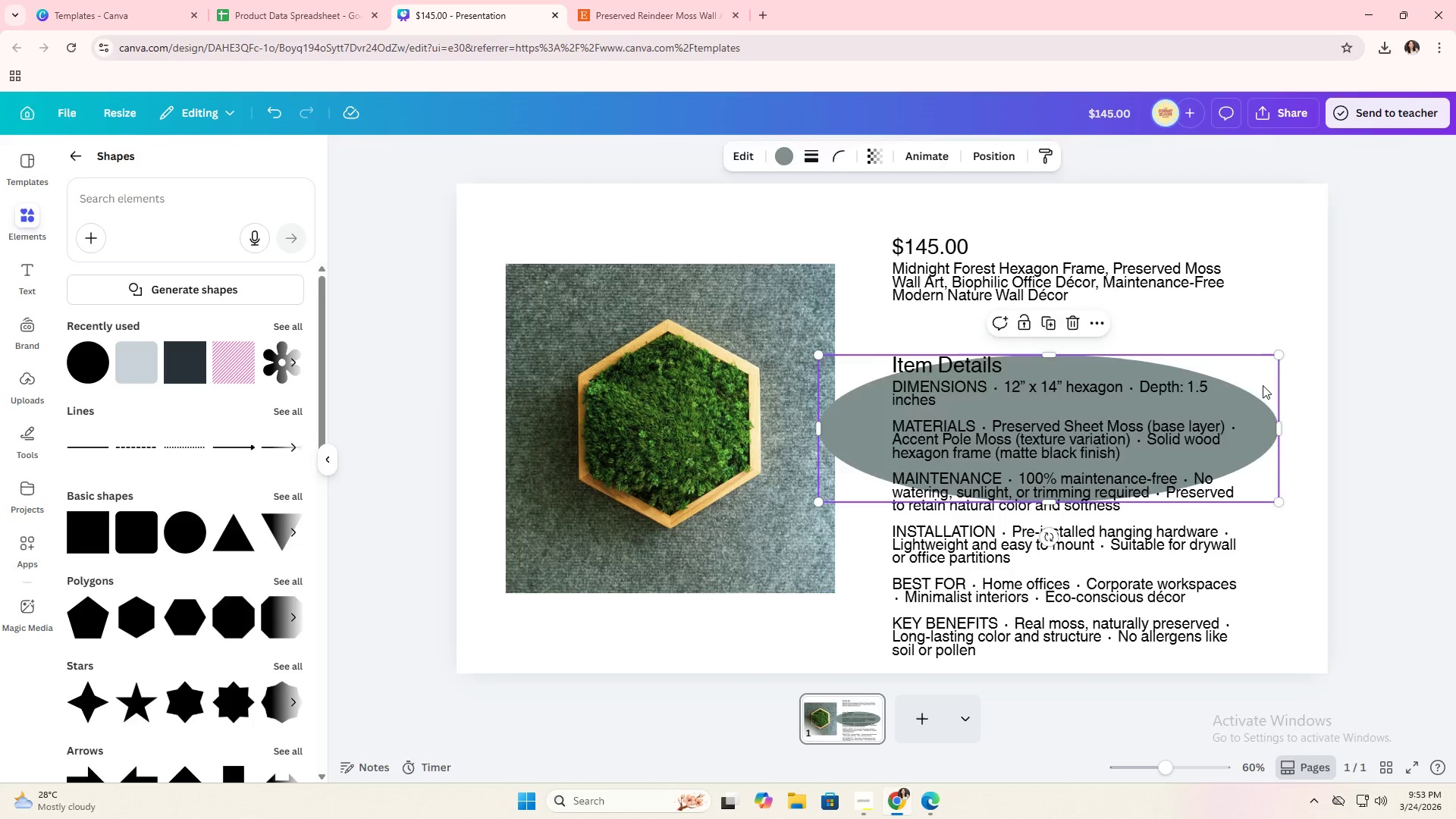 
key(Backspace)
 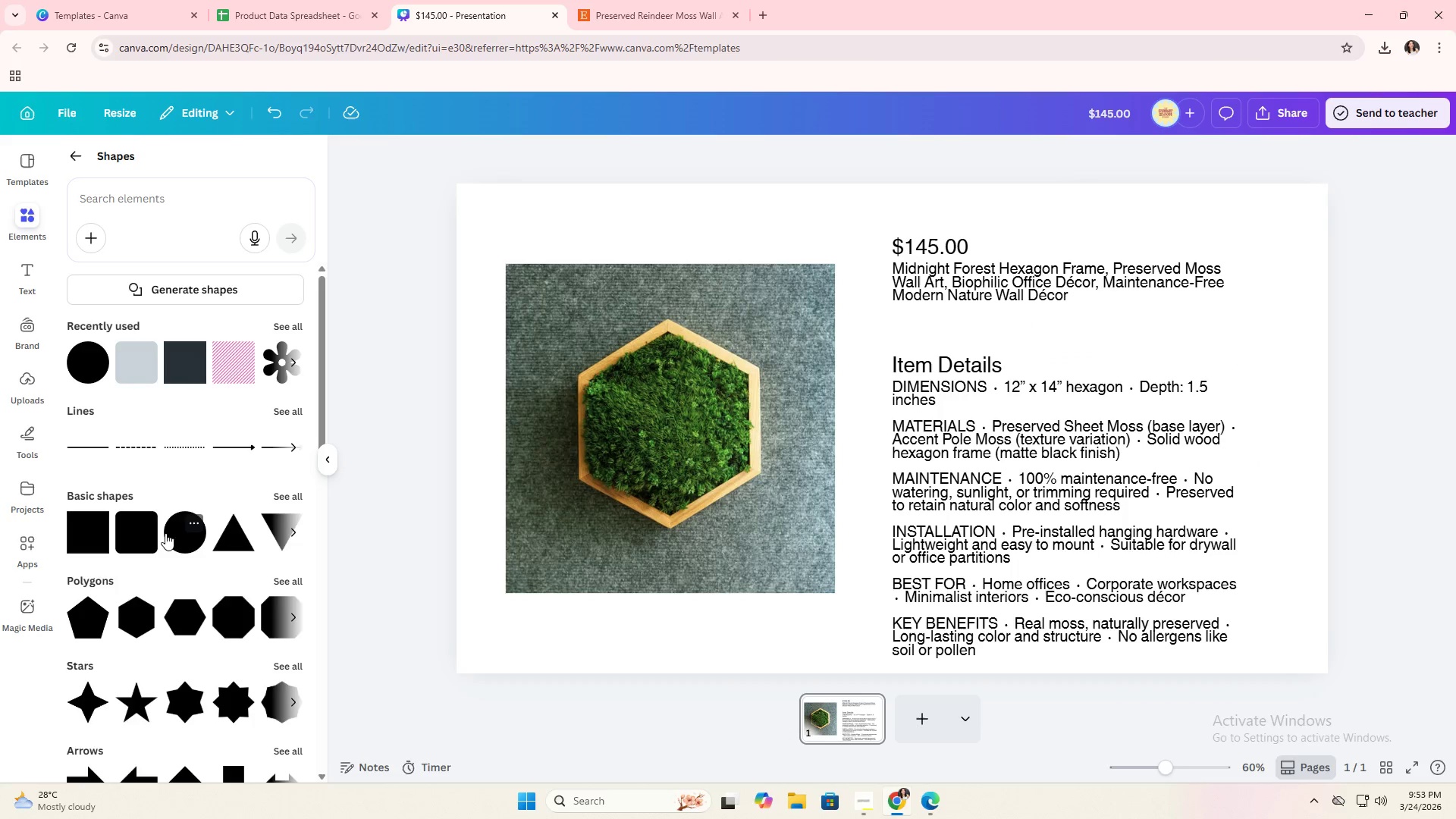 
left_click([142, 536])
 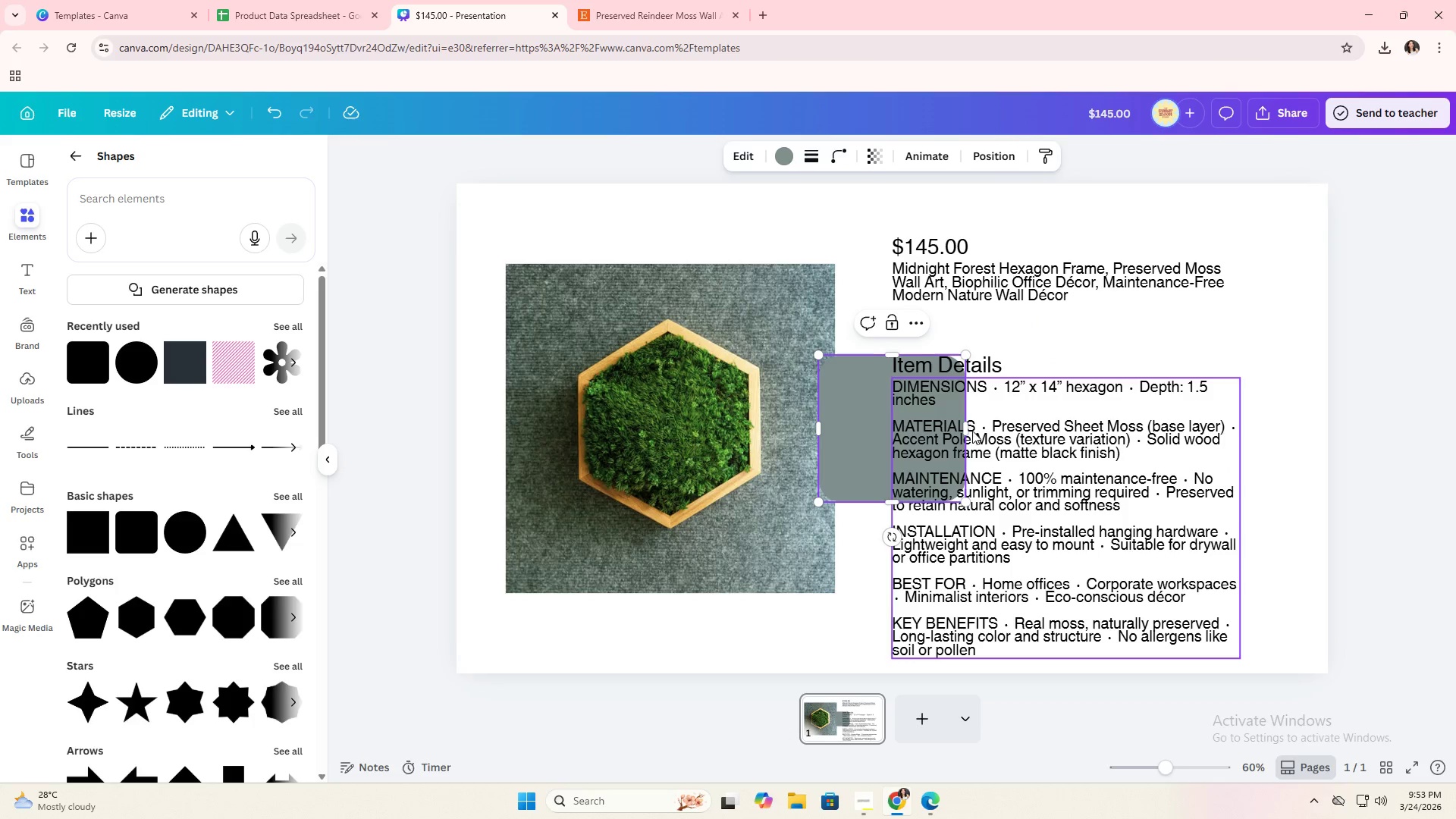 
left_click_drag(start_coordinate=[966, 430], to_coordinate=[1256, 409])
 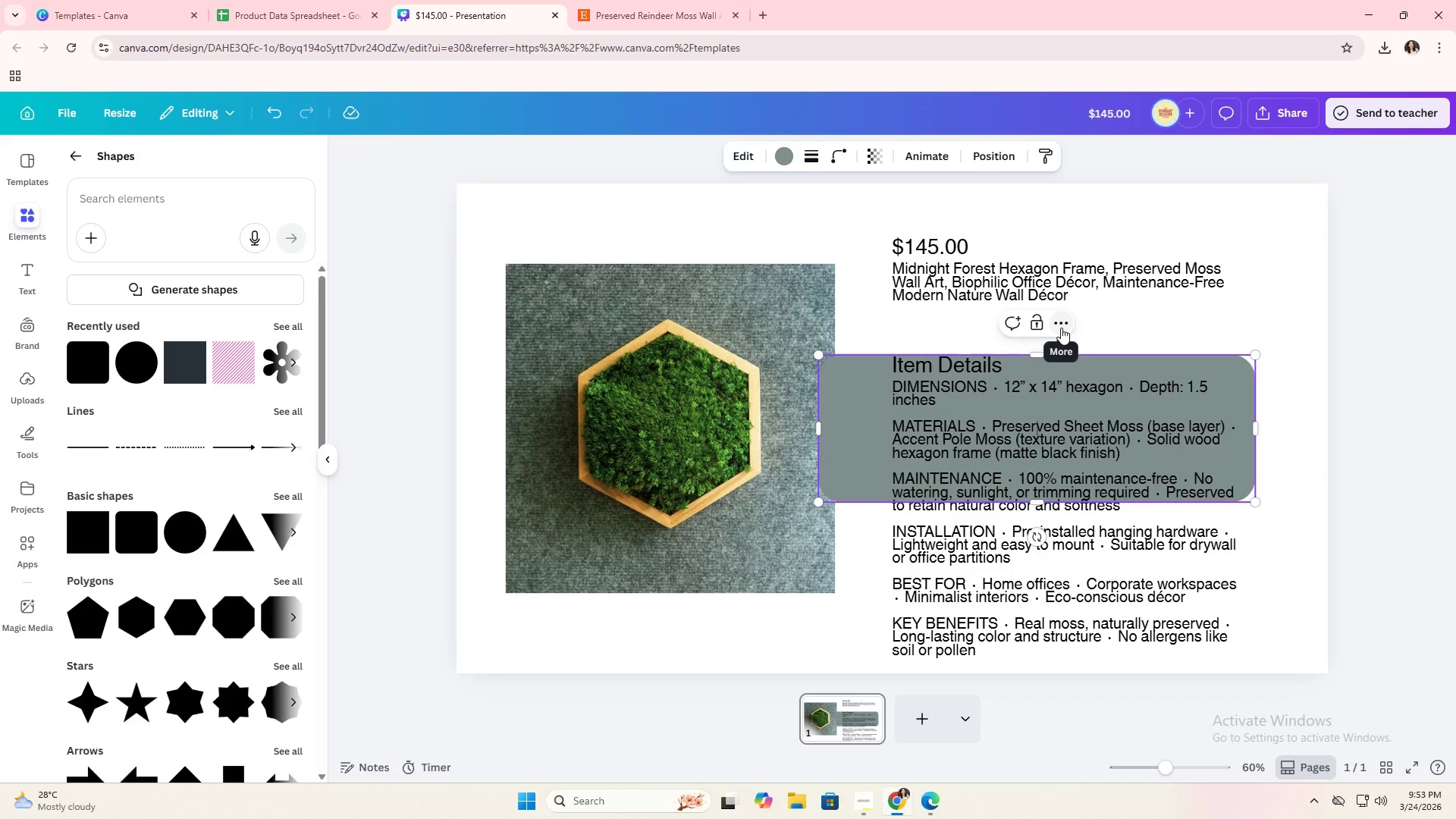 
key(Backspace)
 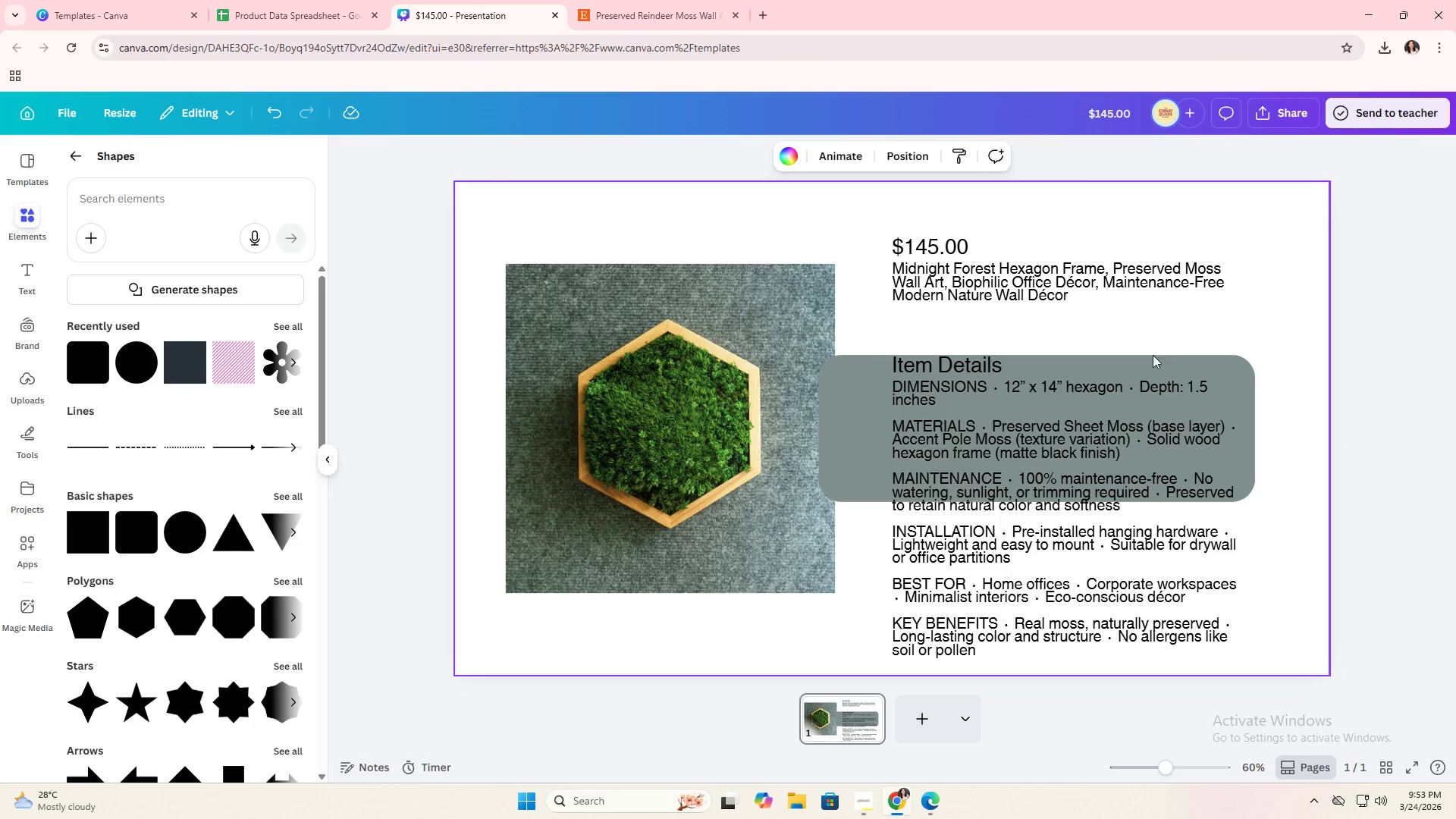 
double_click([1227, 378])
 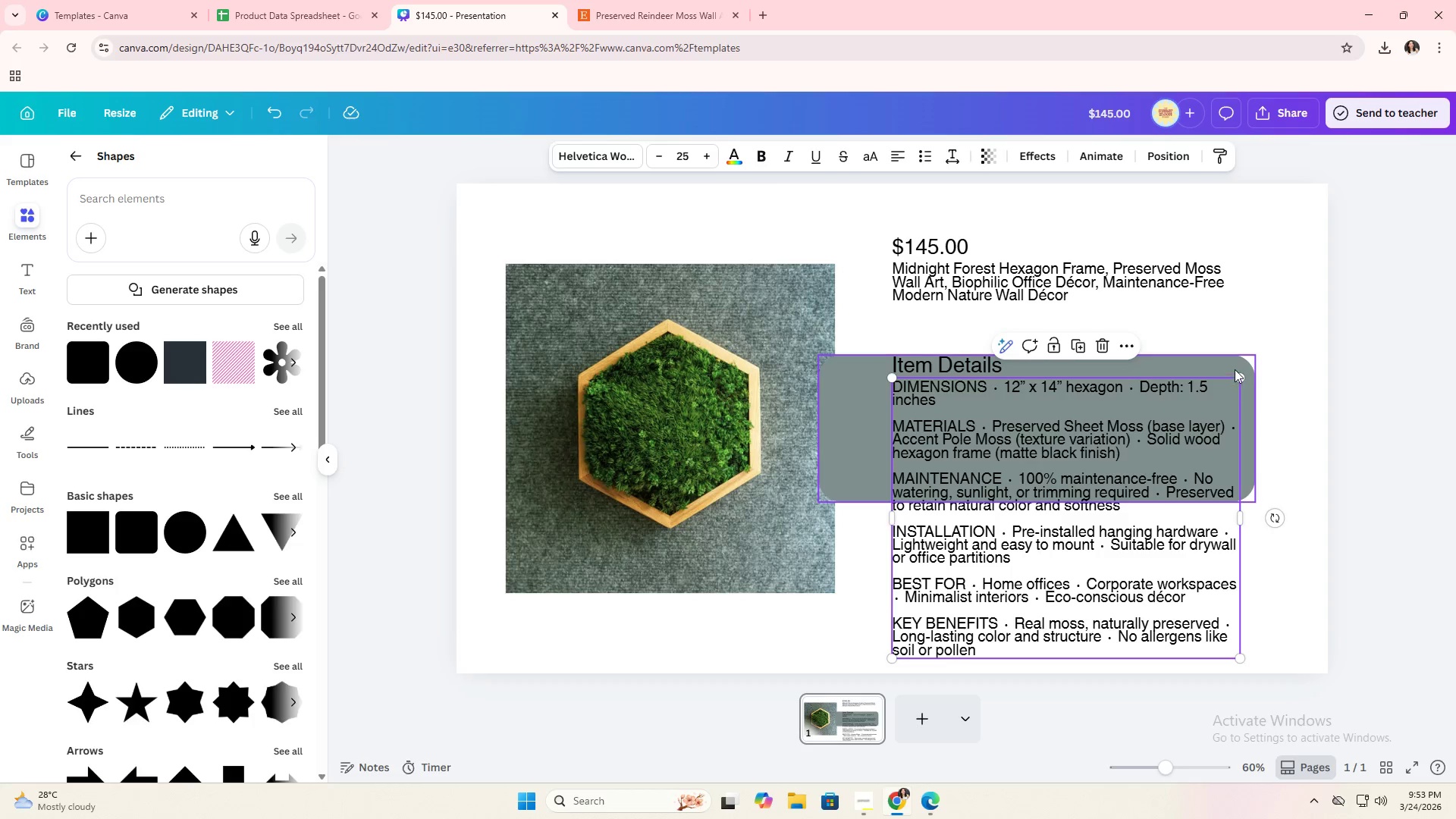 
left_click([1236, 366])
 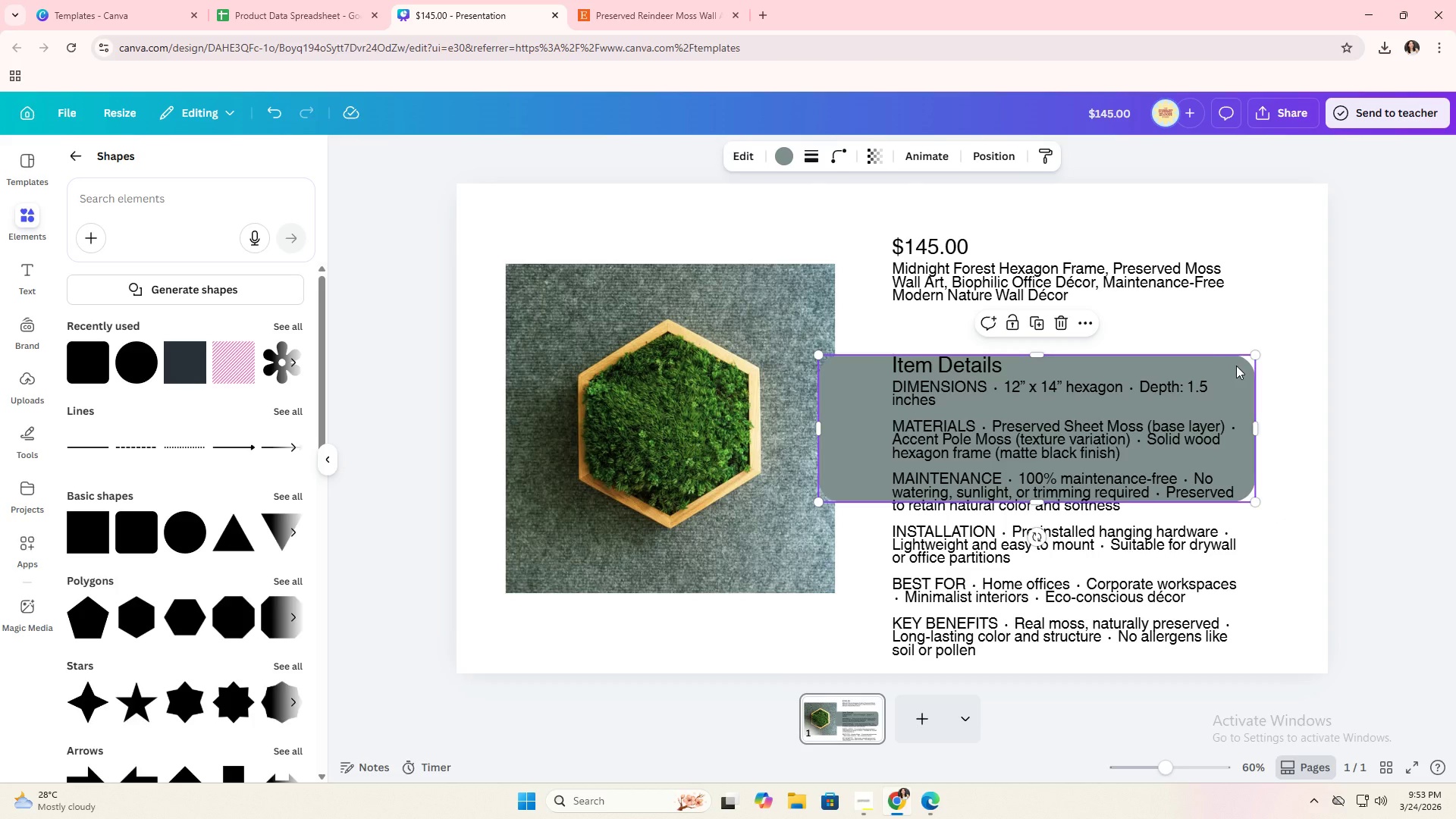 
key(Backspace)
 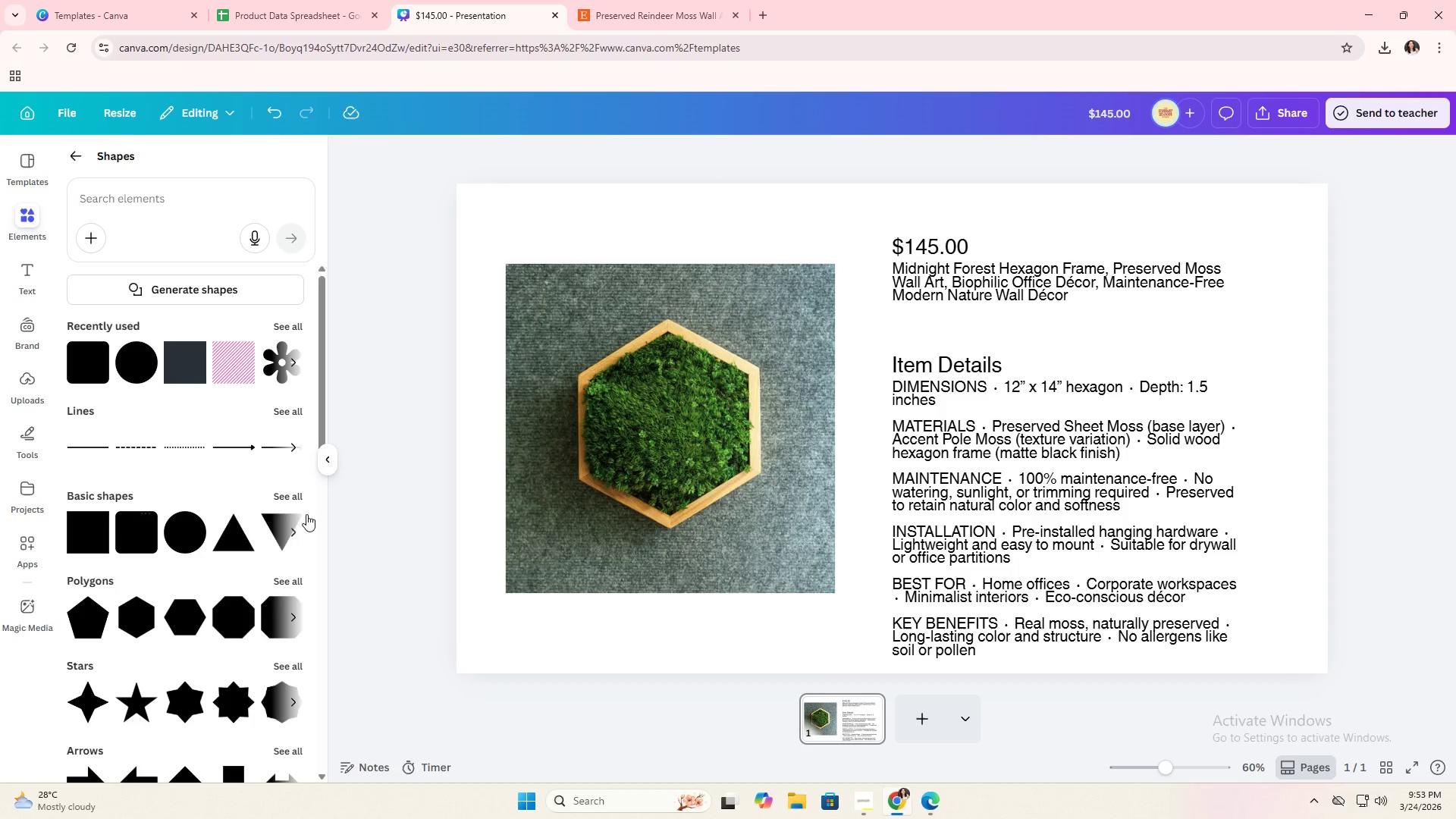 
left_click([293, 503])
 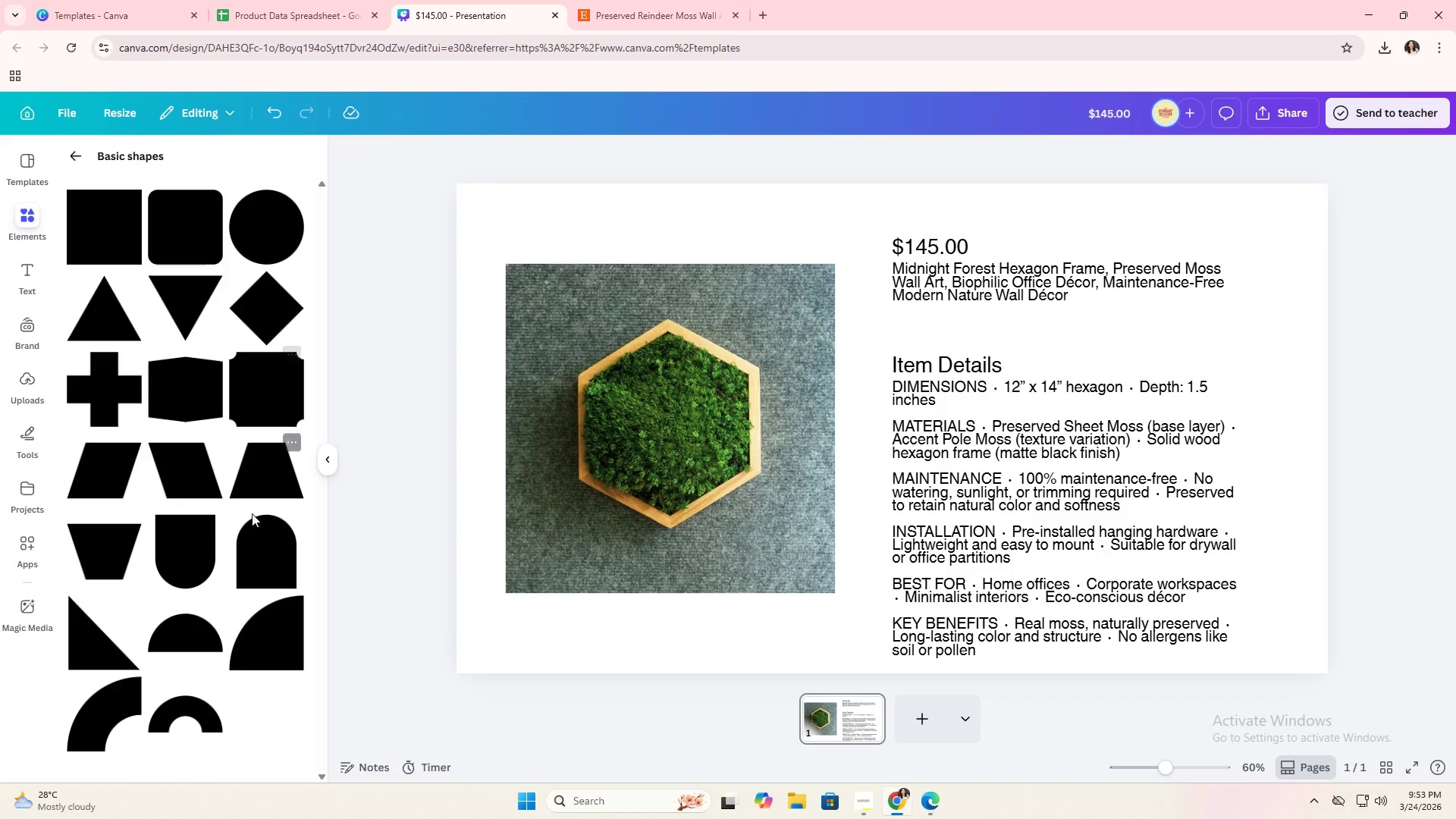 
scroll: coordinate [249, 517], scroll_direction: down, amount: 2.0
 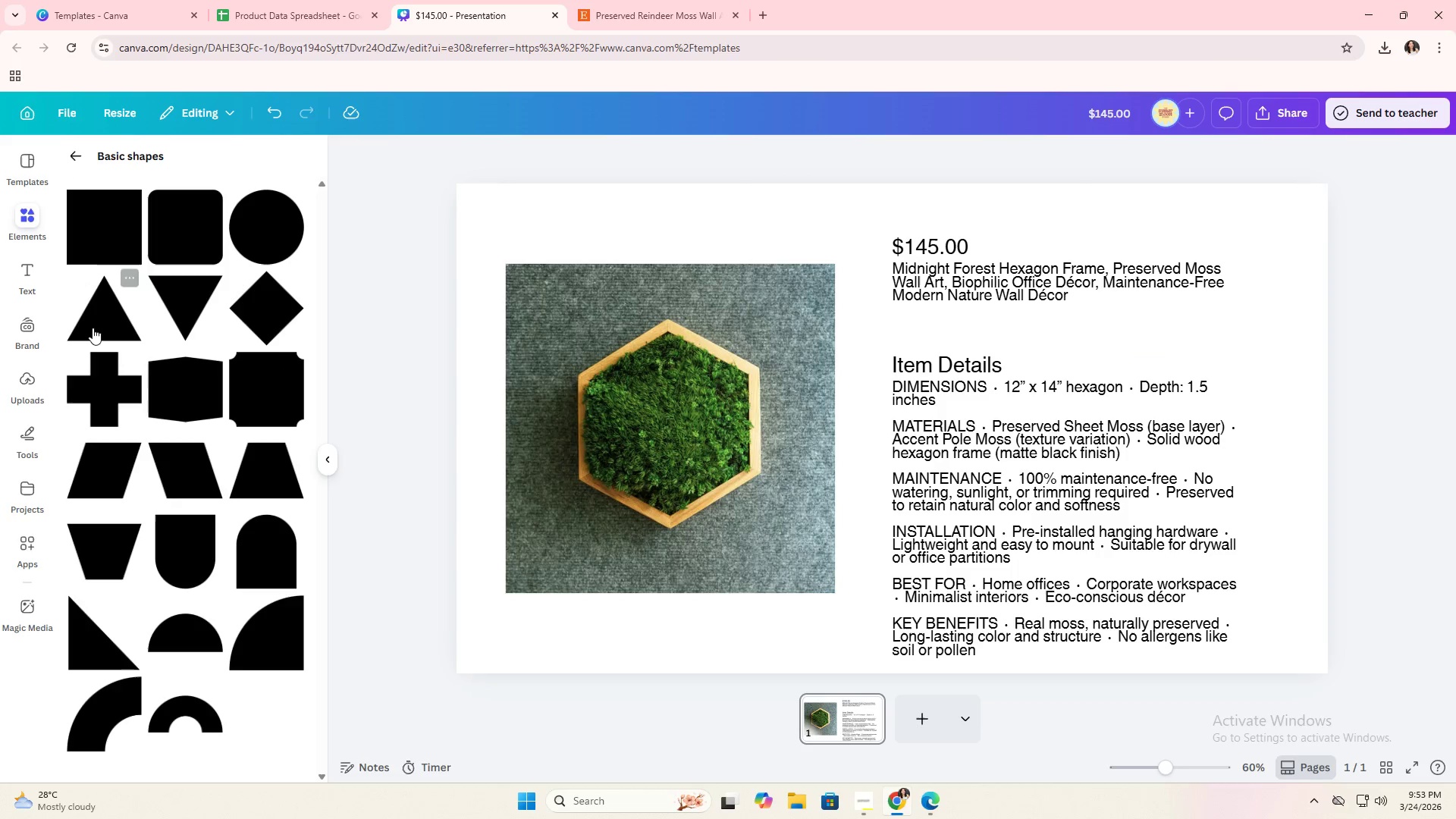 
scroll: coordinate [94, 326], scroll_direction: up, amount: 2.0
 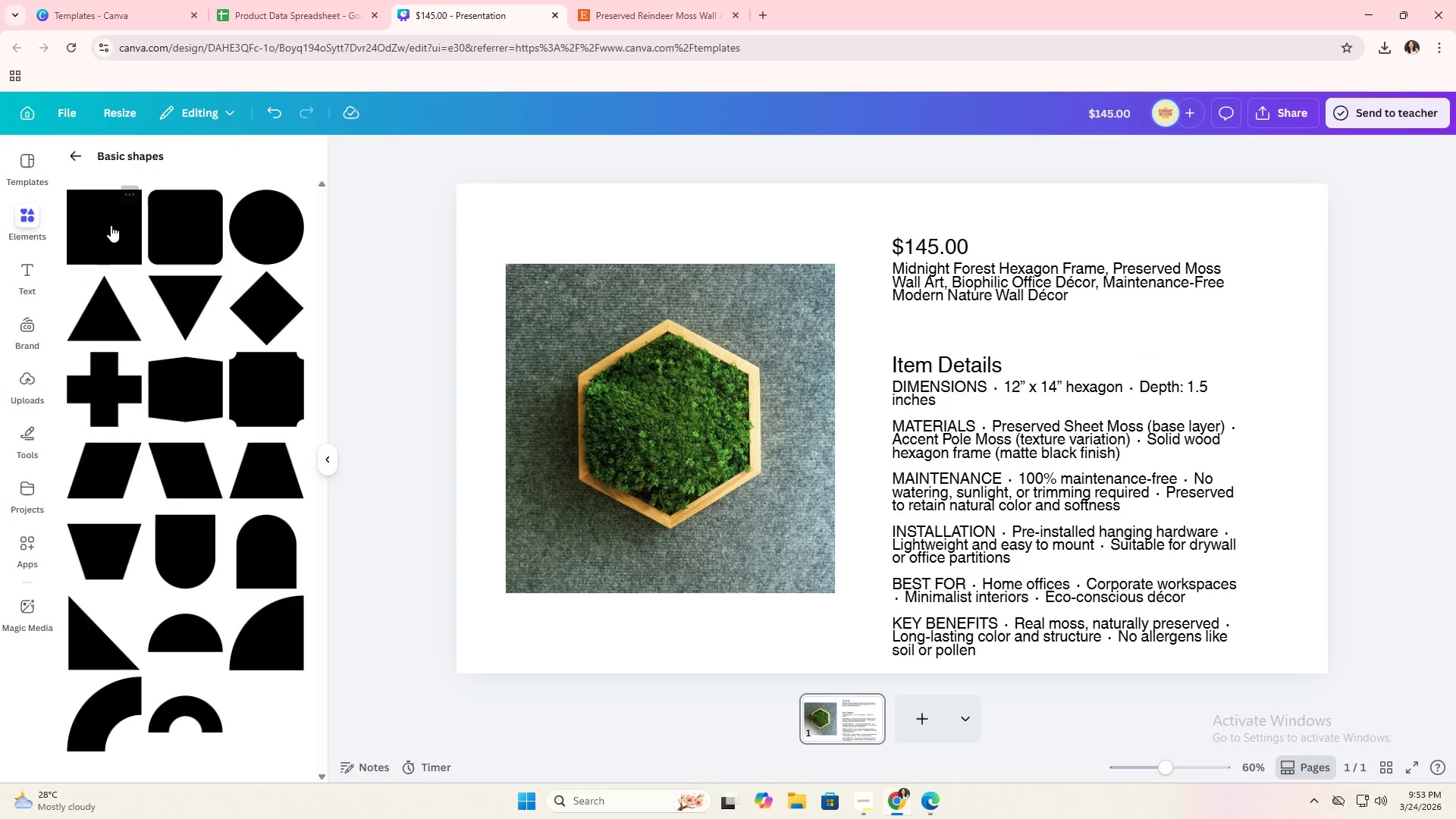 
left_click([66, 165])
 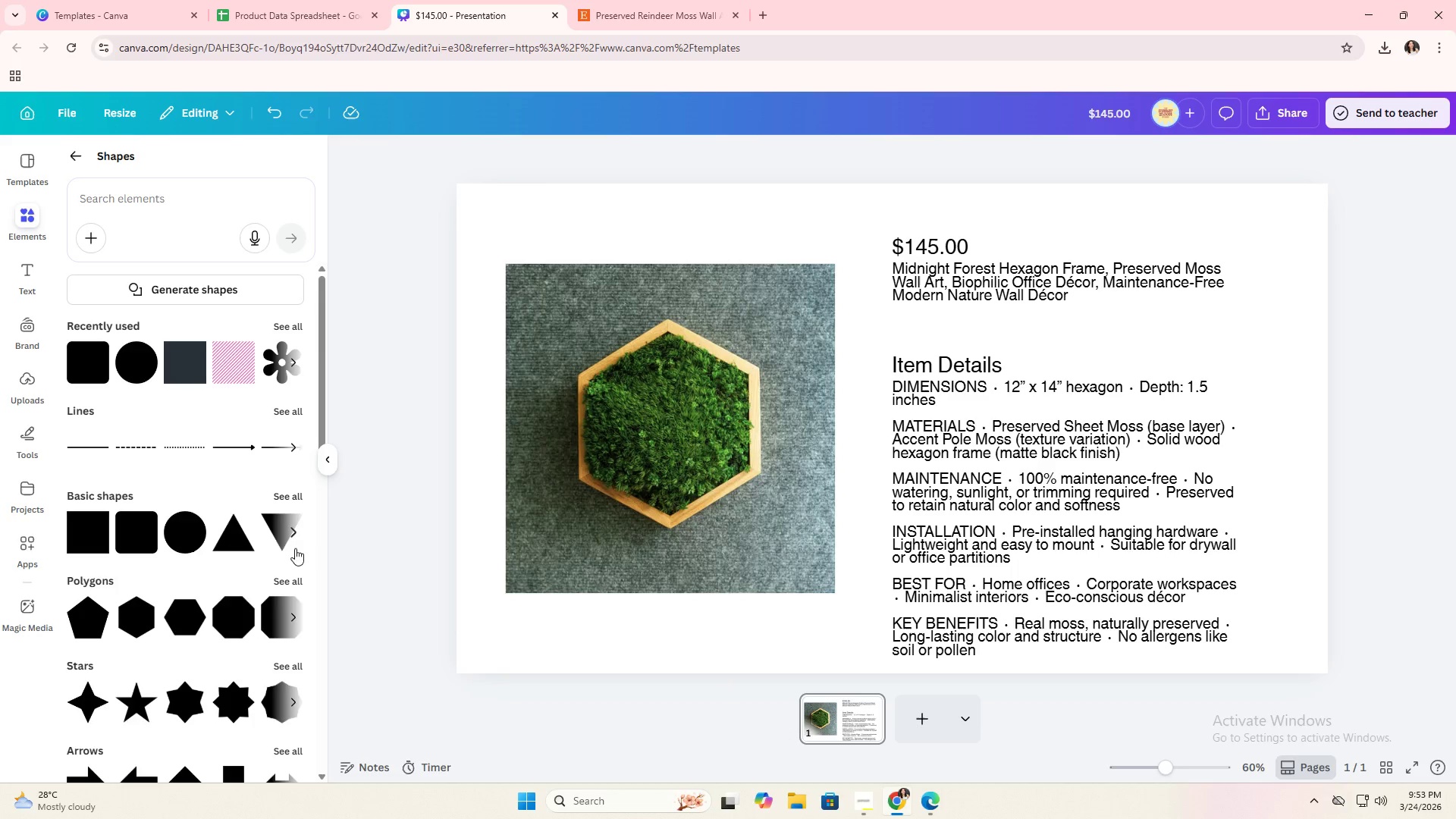 
scroll: coordinate [278, 582], scroll_direction: down, amount: 4.0
 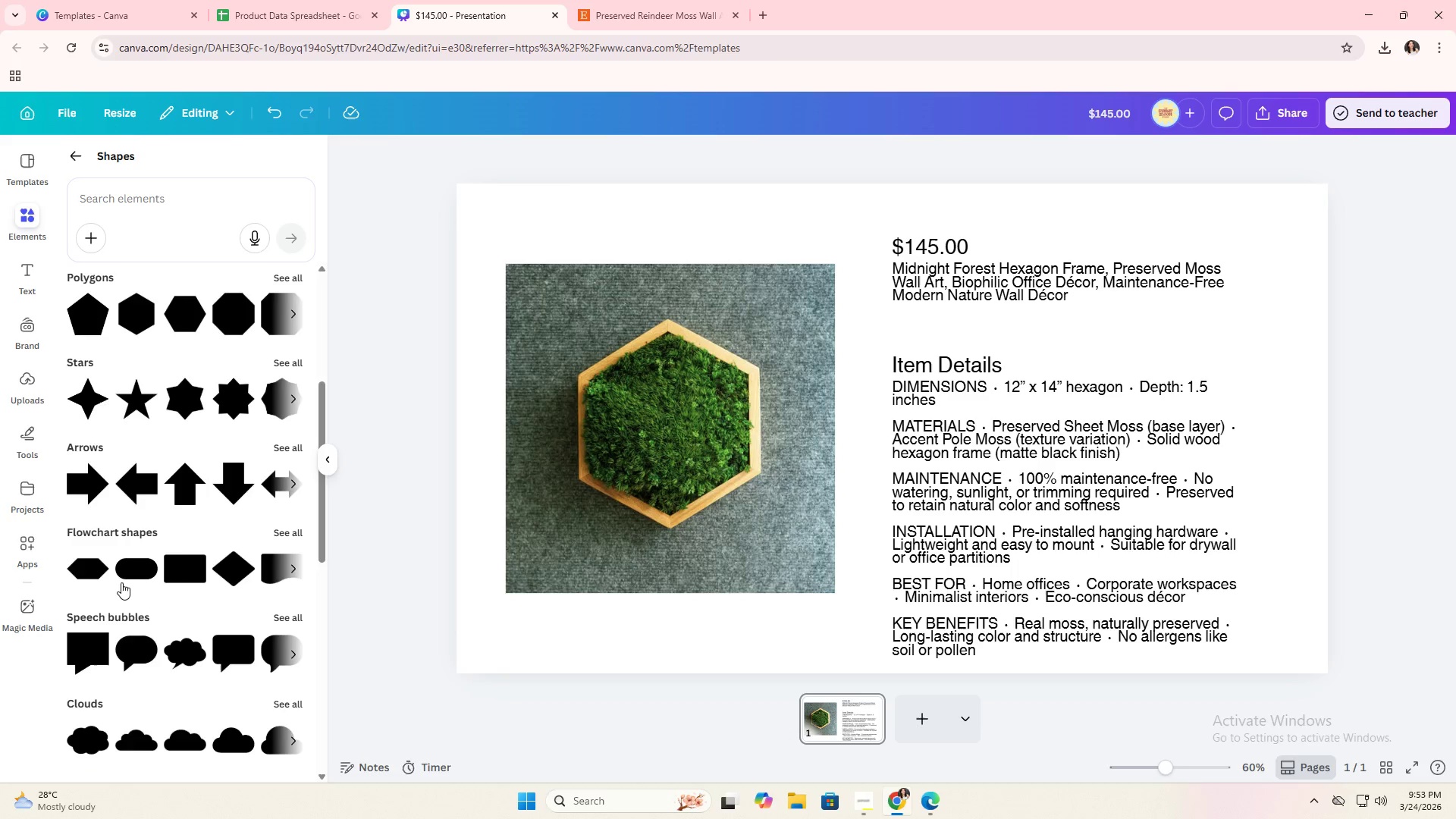 
left_click([128, 579])
 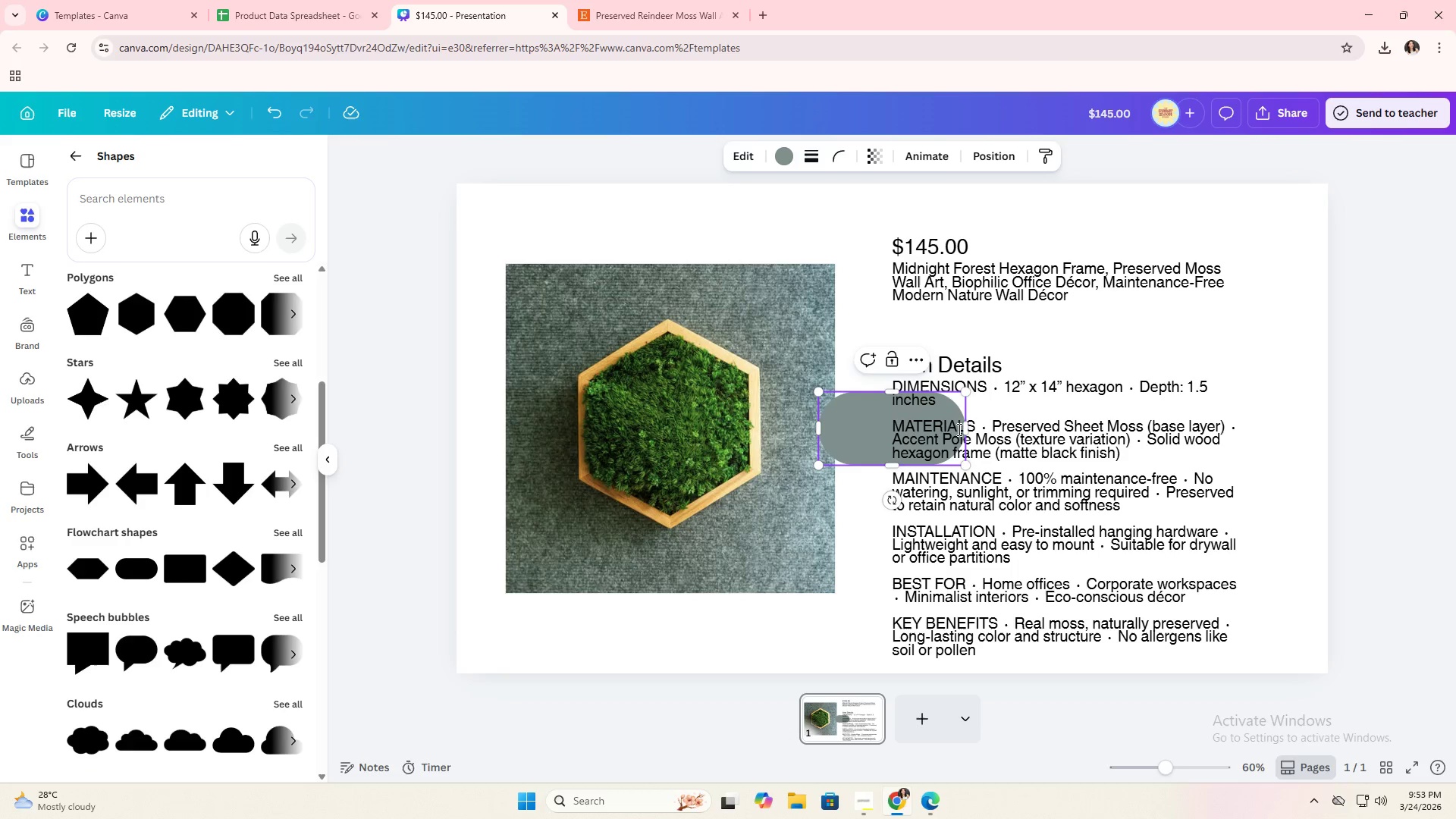 
left_click_drag(start_coordinate=[963, 429], to_coordinate=[1213, 418])
 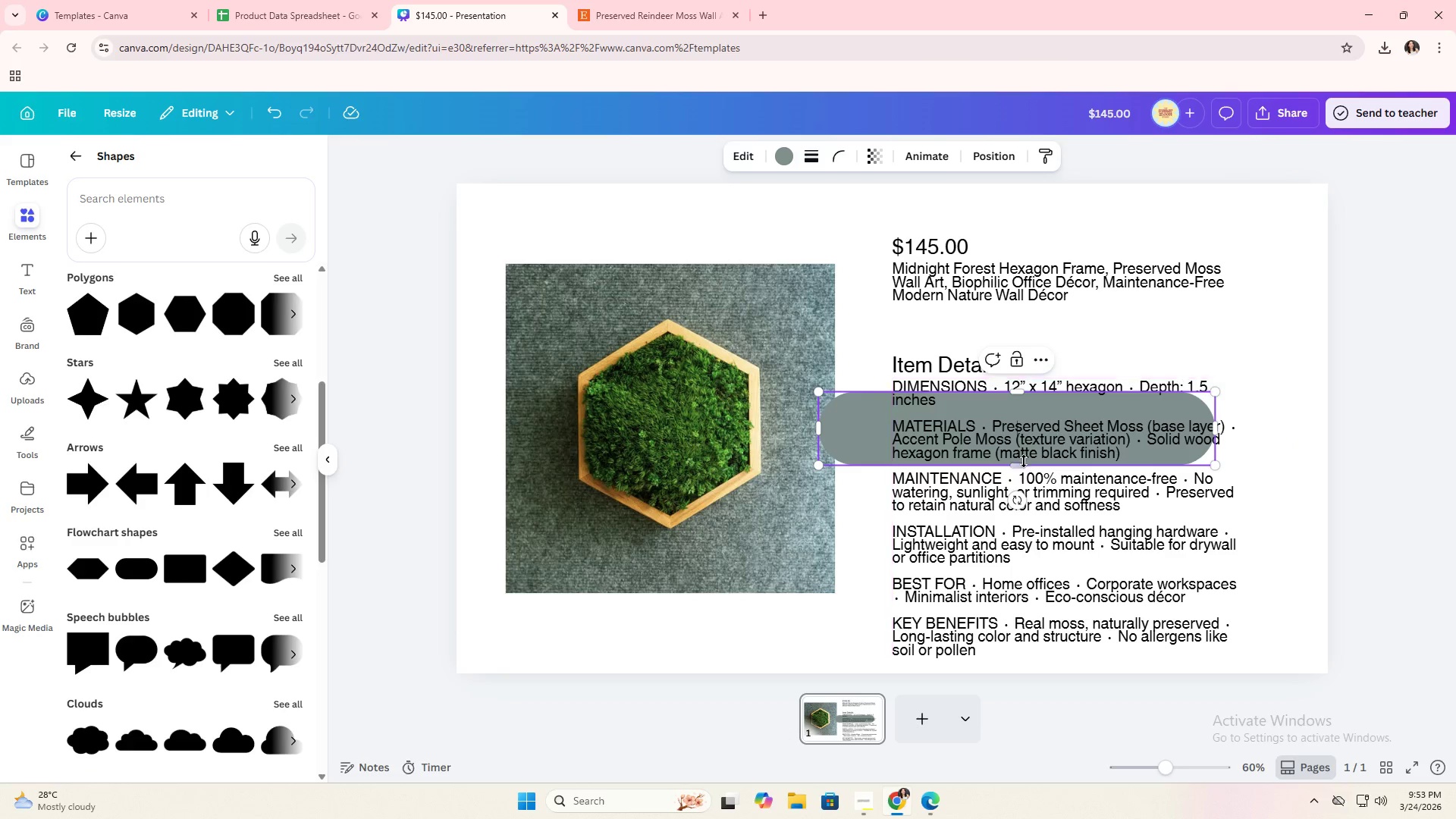 
left_click_drag(start_coordinate=[1024, 463], to_coordinate=[1034, 435])
 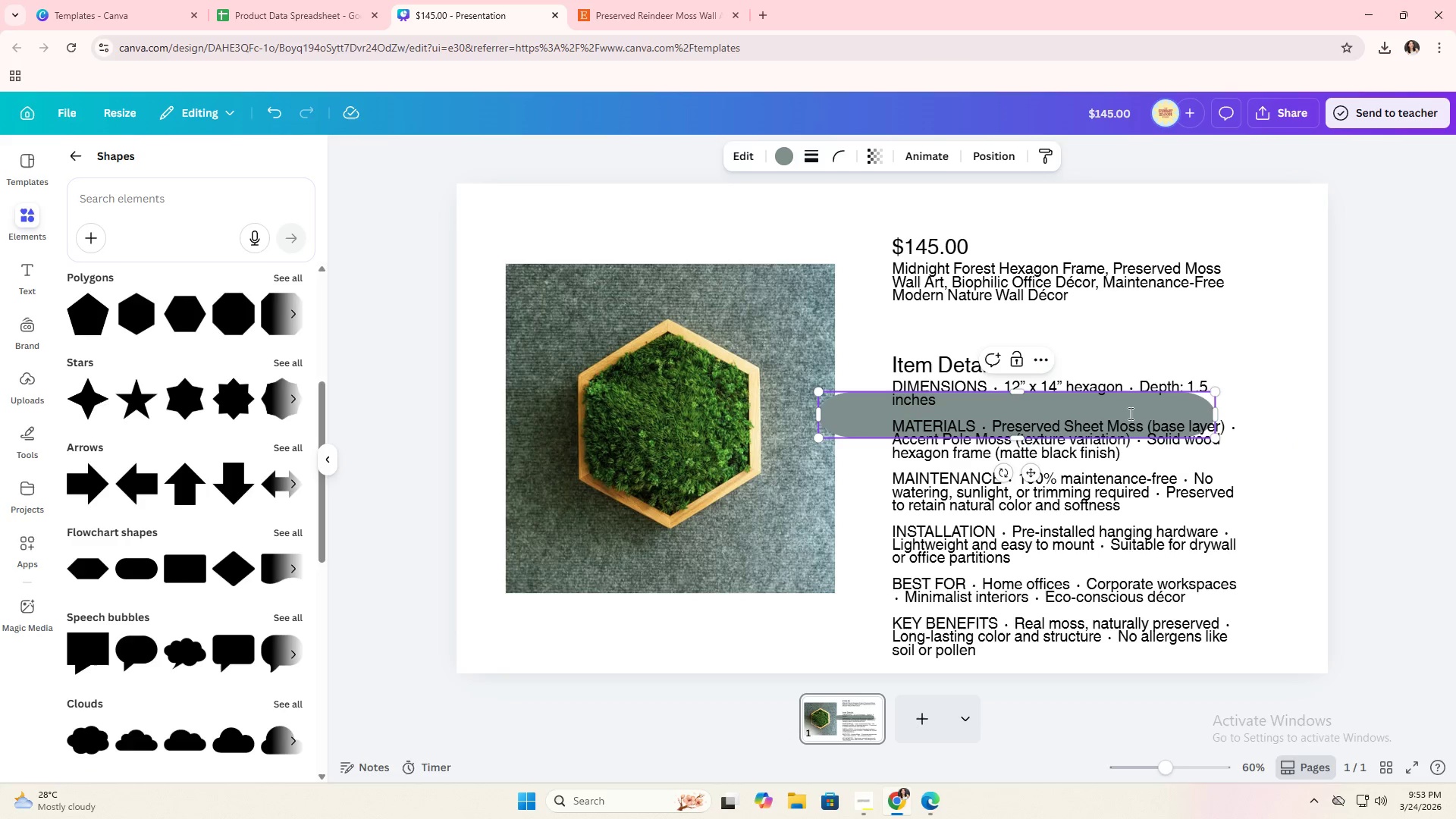 
 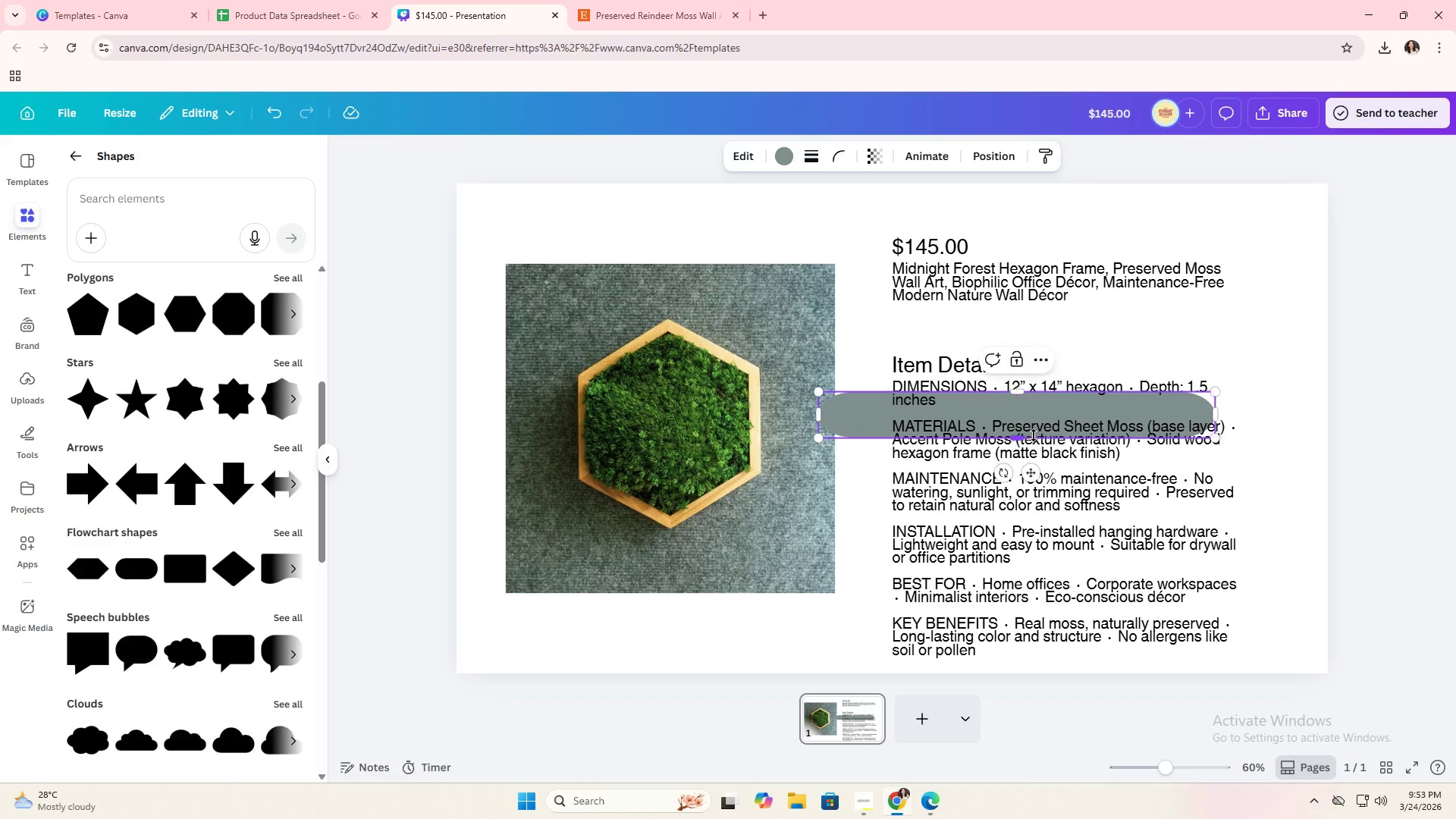 
left_click([1034, 435])
 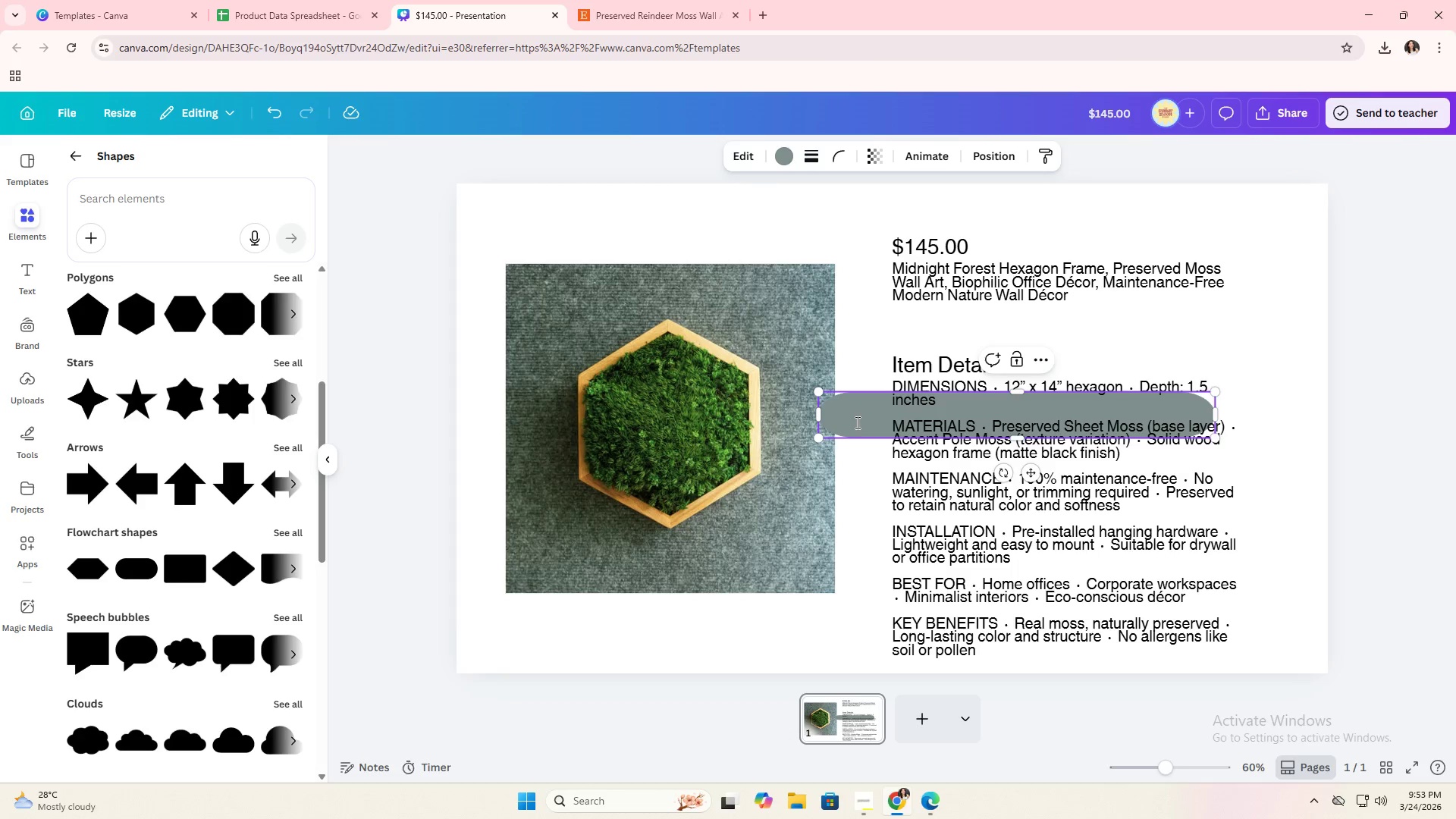 
double_click([841, 454])
 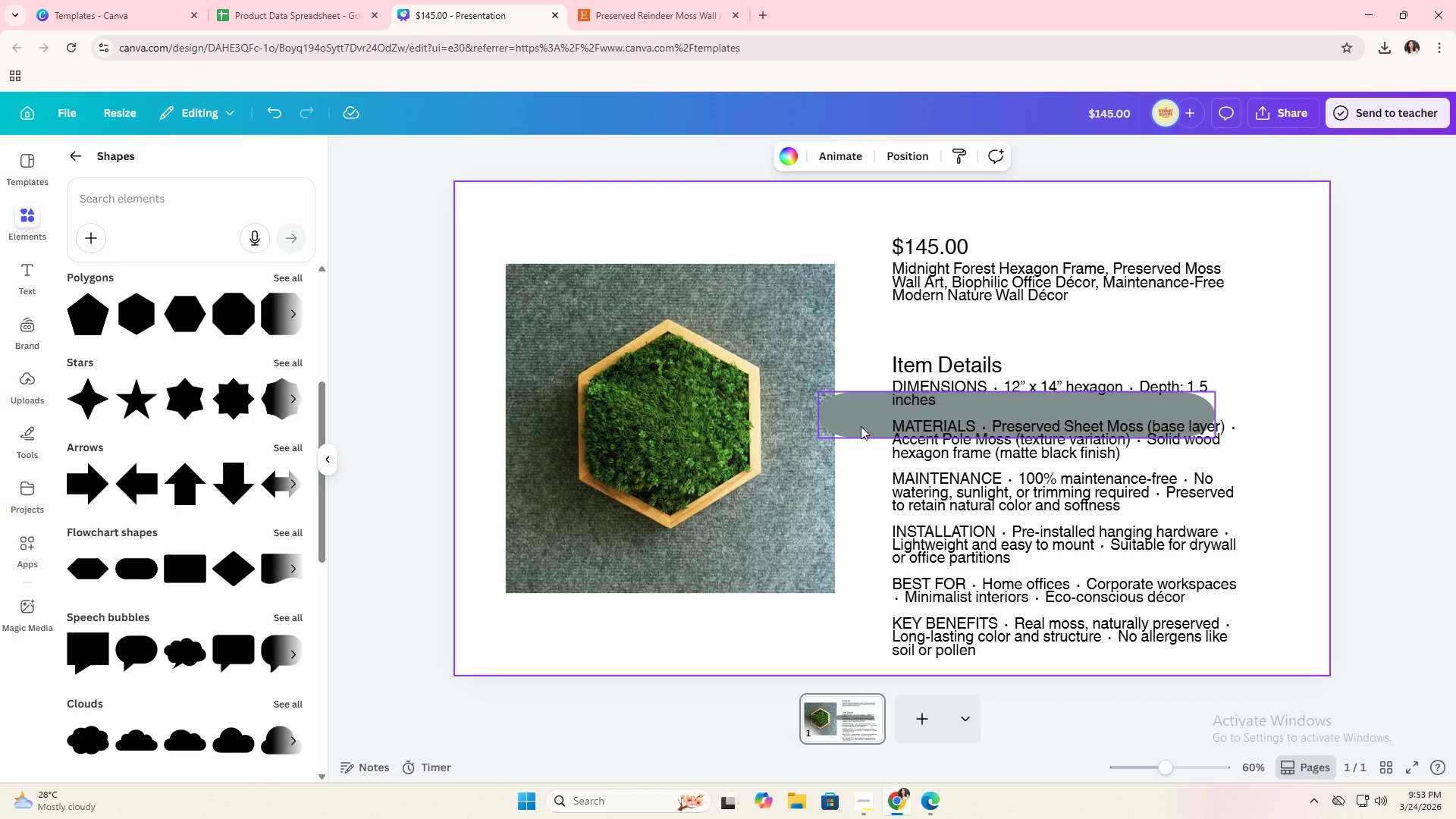 
triple_click([861, 424])
 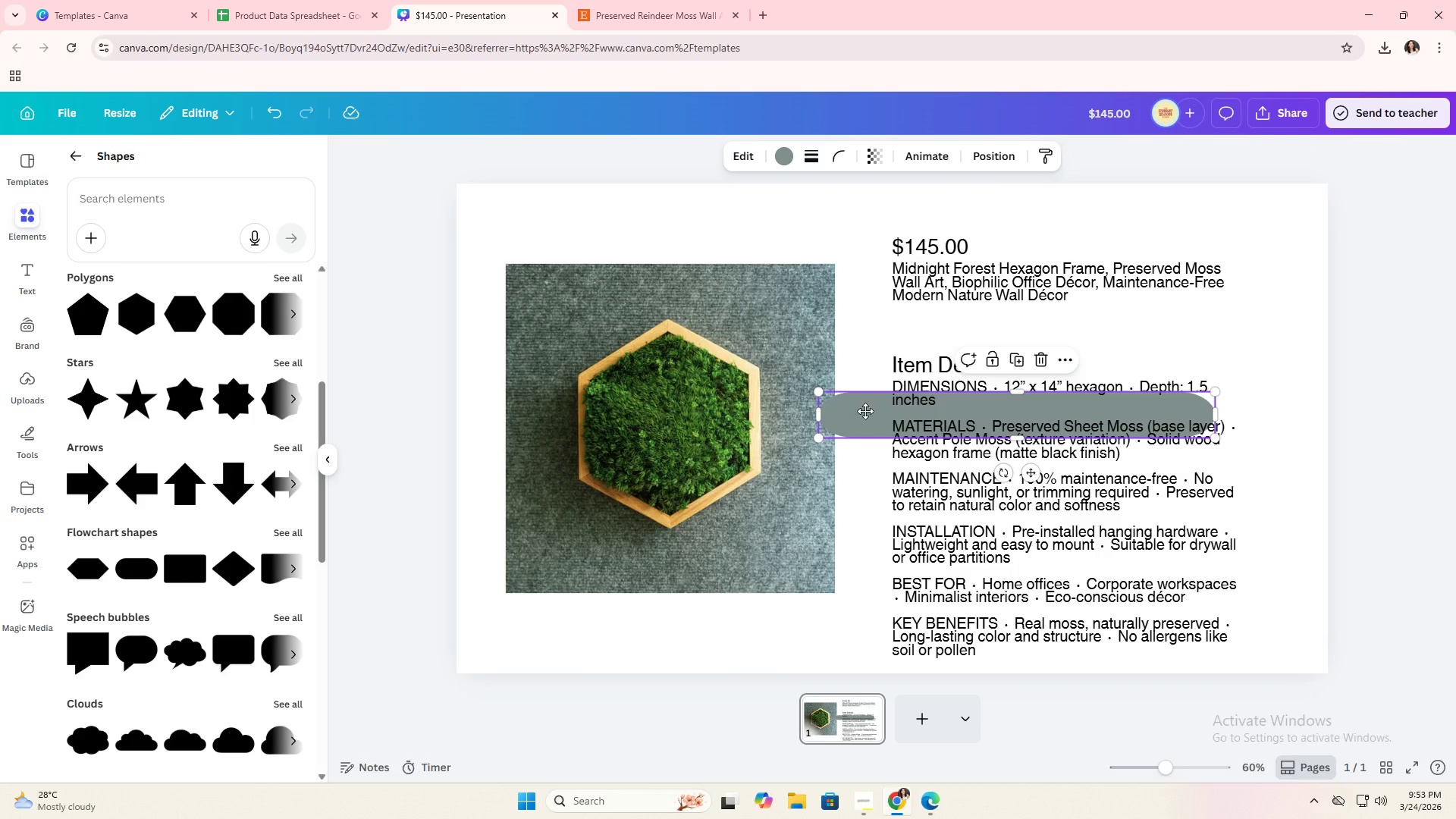 
left_click_drag(start_coordinate=[861, 424], to_coordinate=[915, 337])
 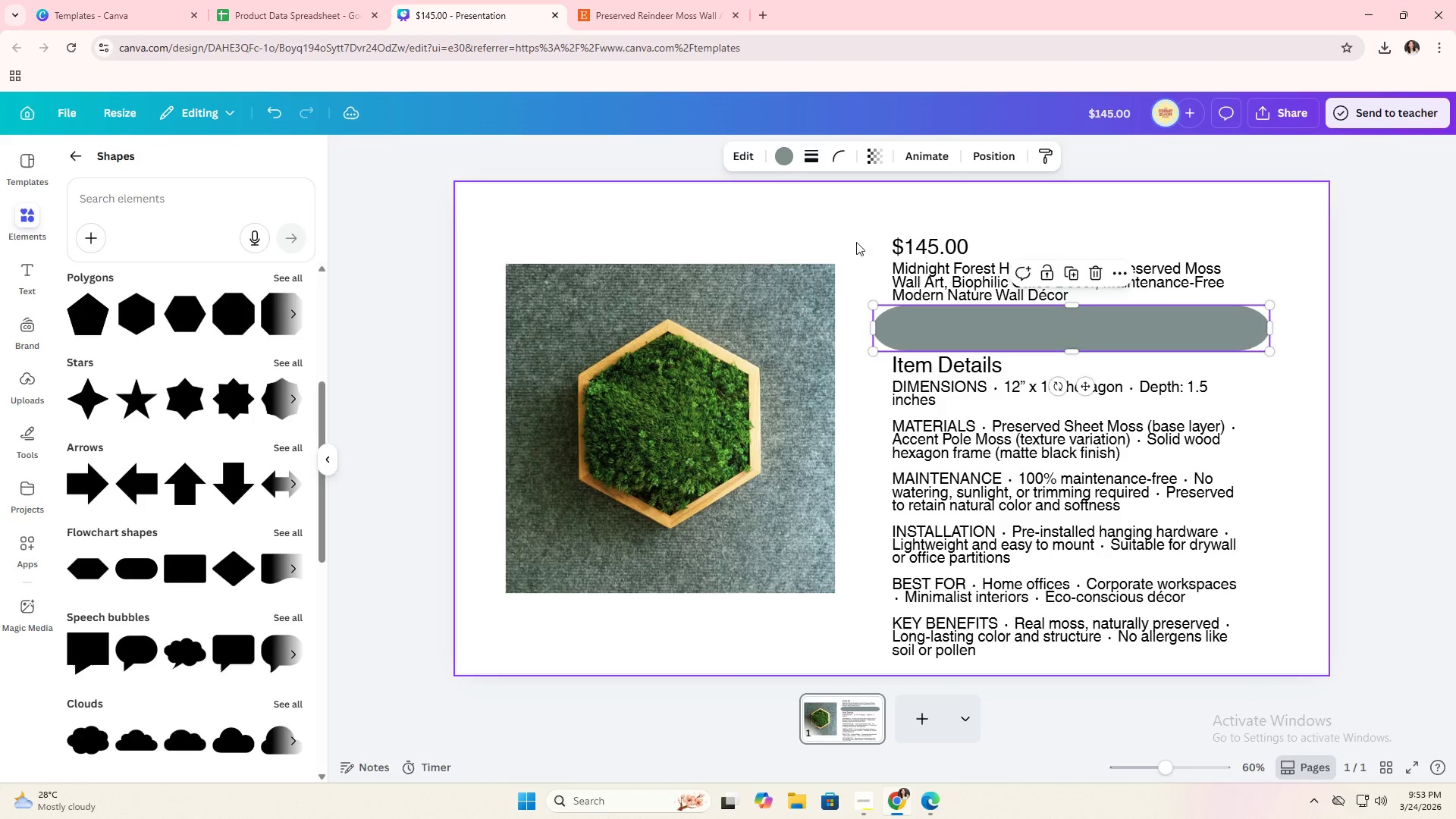 
key(Alt+AltLeft)
 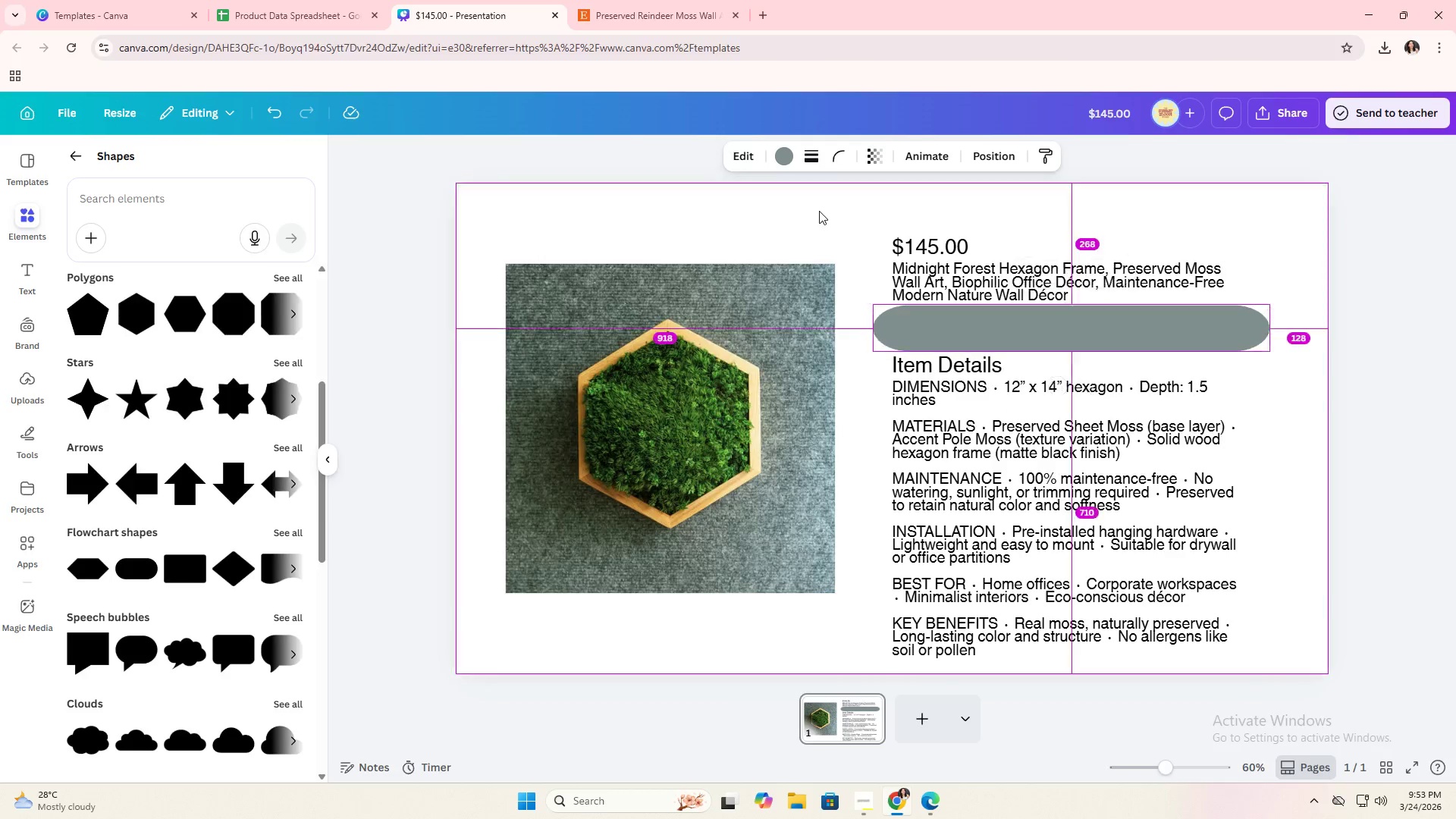 
key(Alt+Tab)
 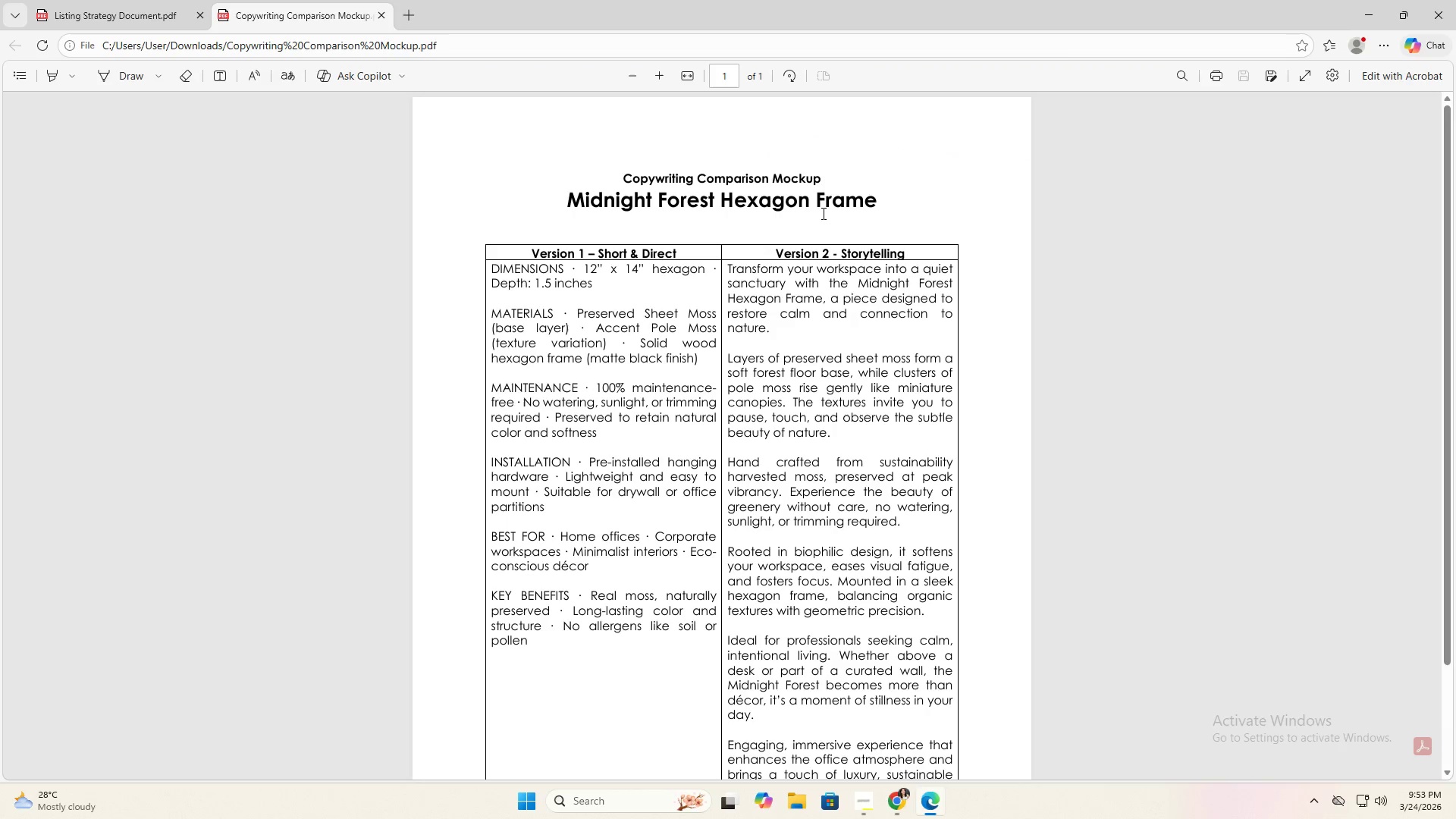 
key(Alt+AltLeft)
 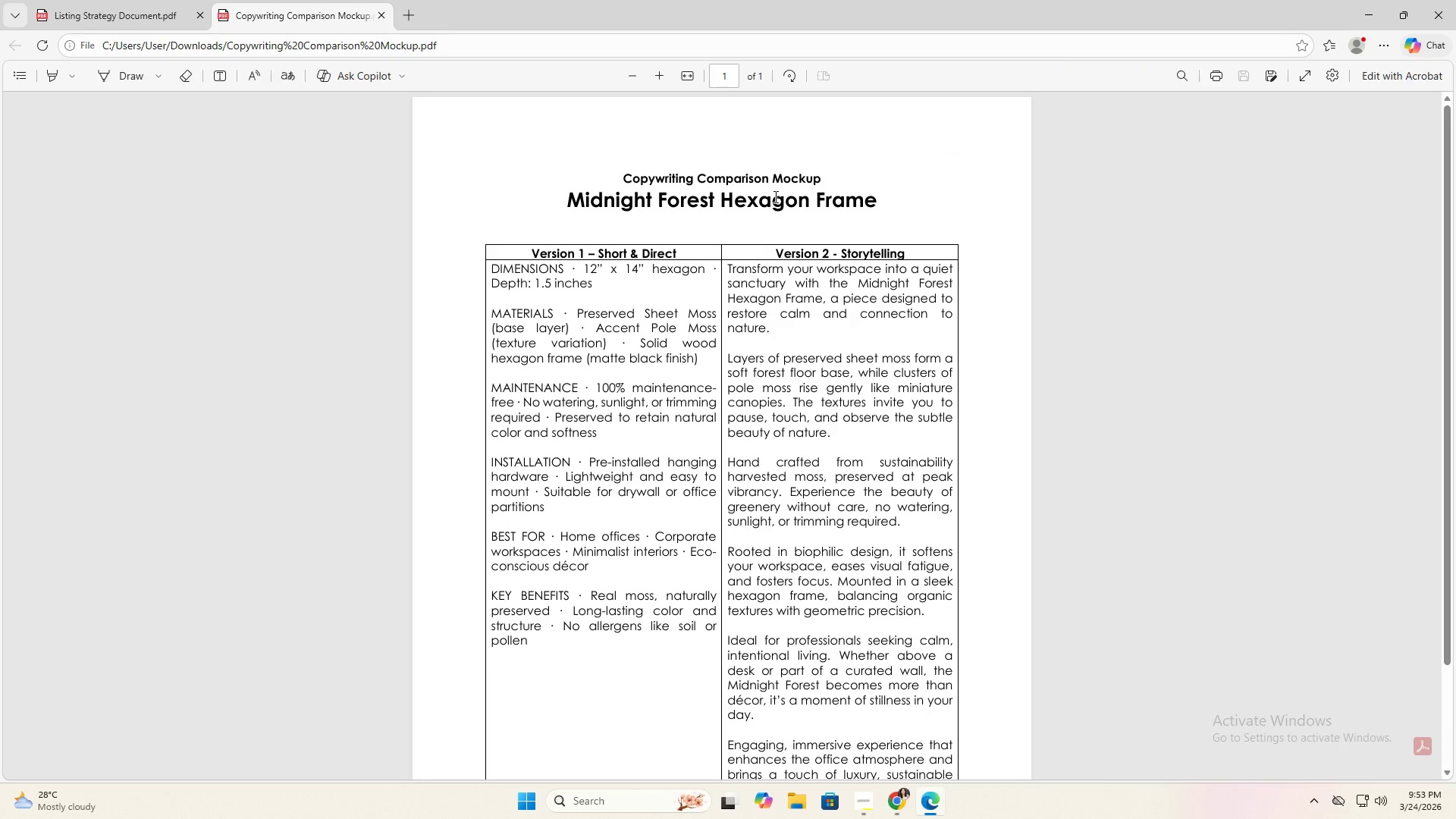 
key(Alt+Tab)
 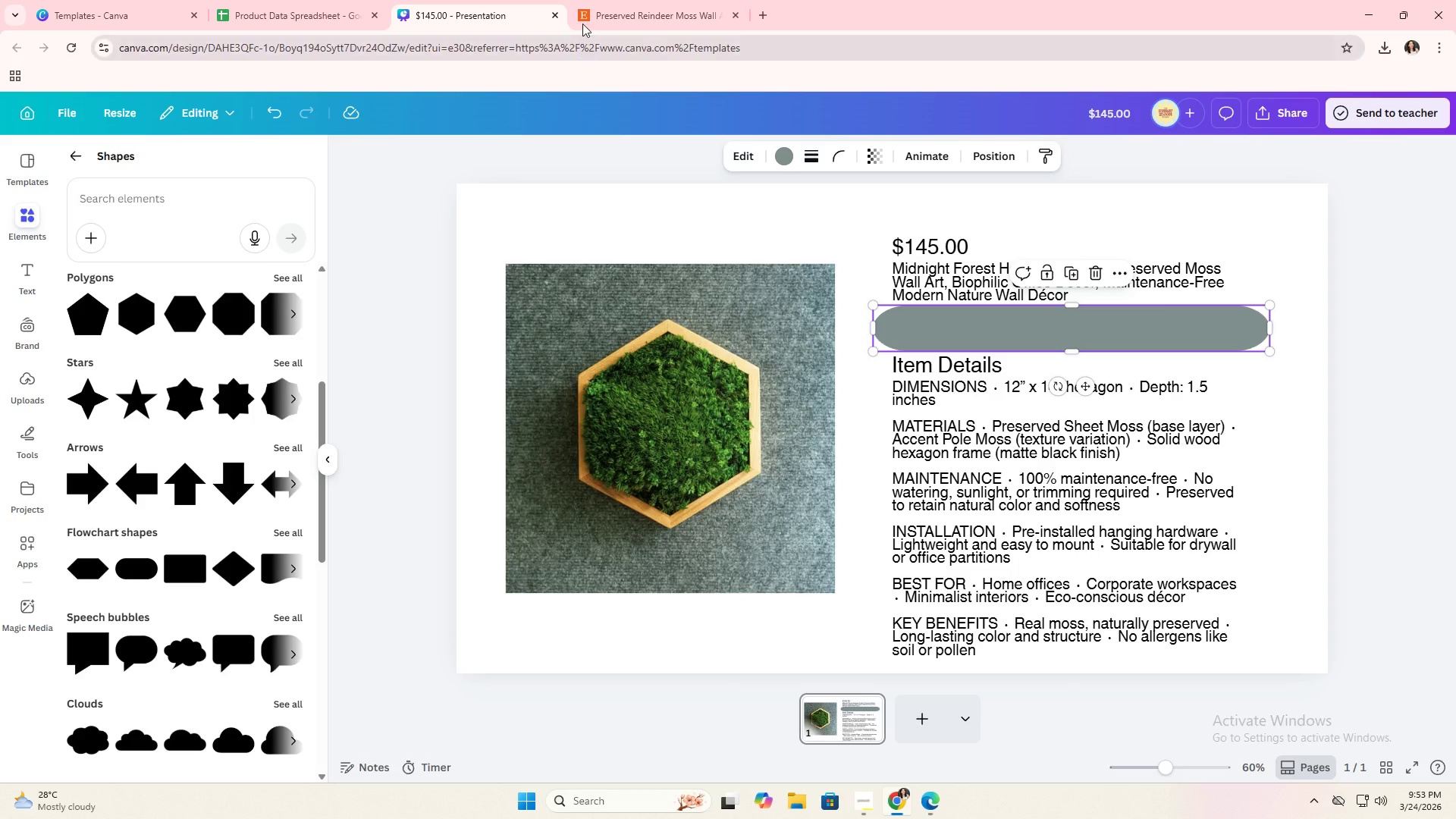 
left_click([635, 0])
 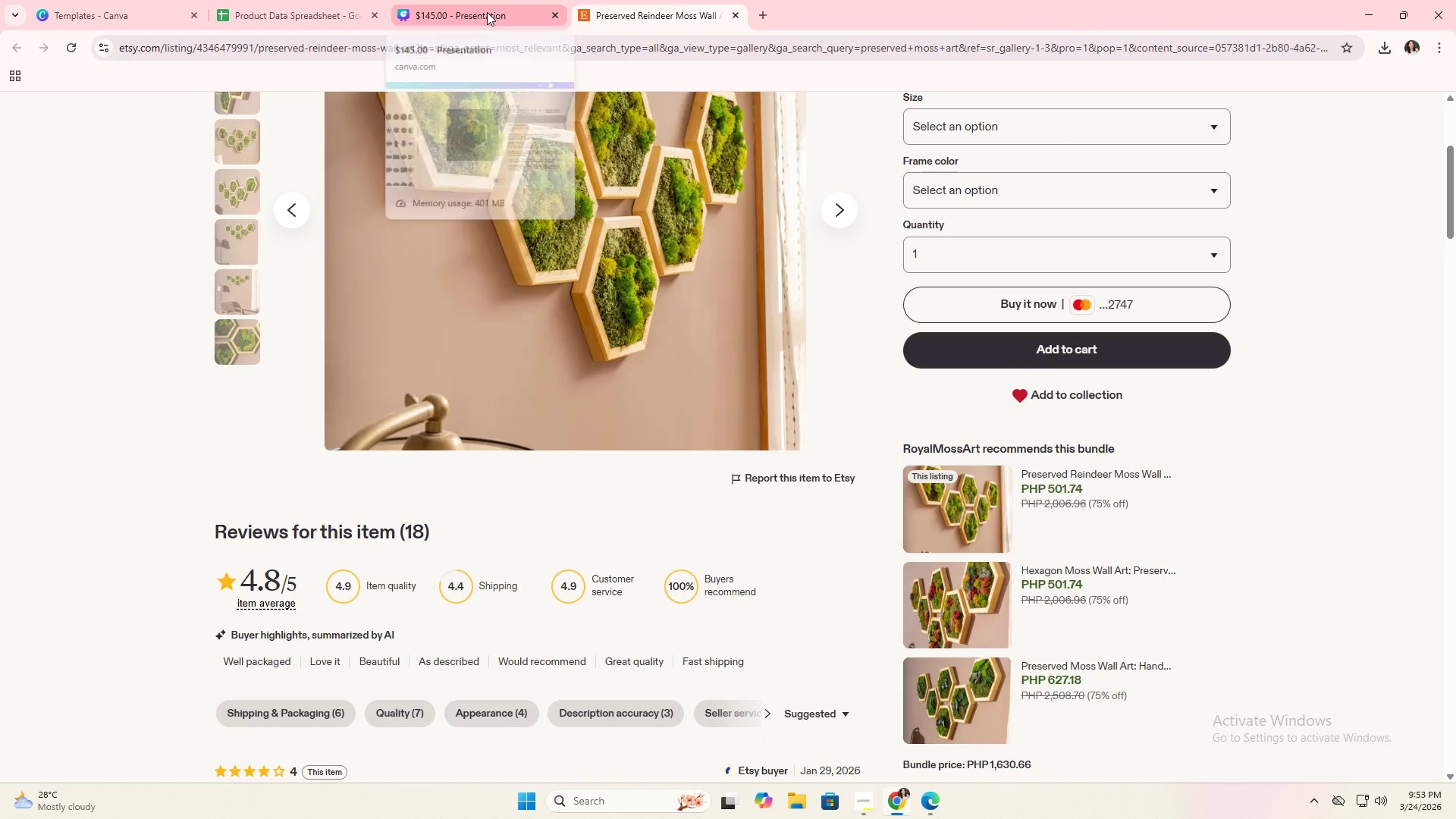 
left_click([487, 11])
 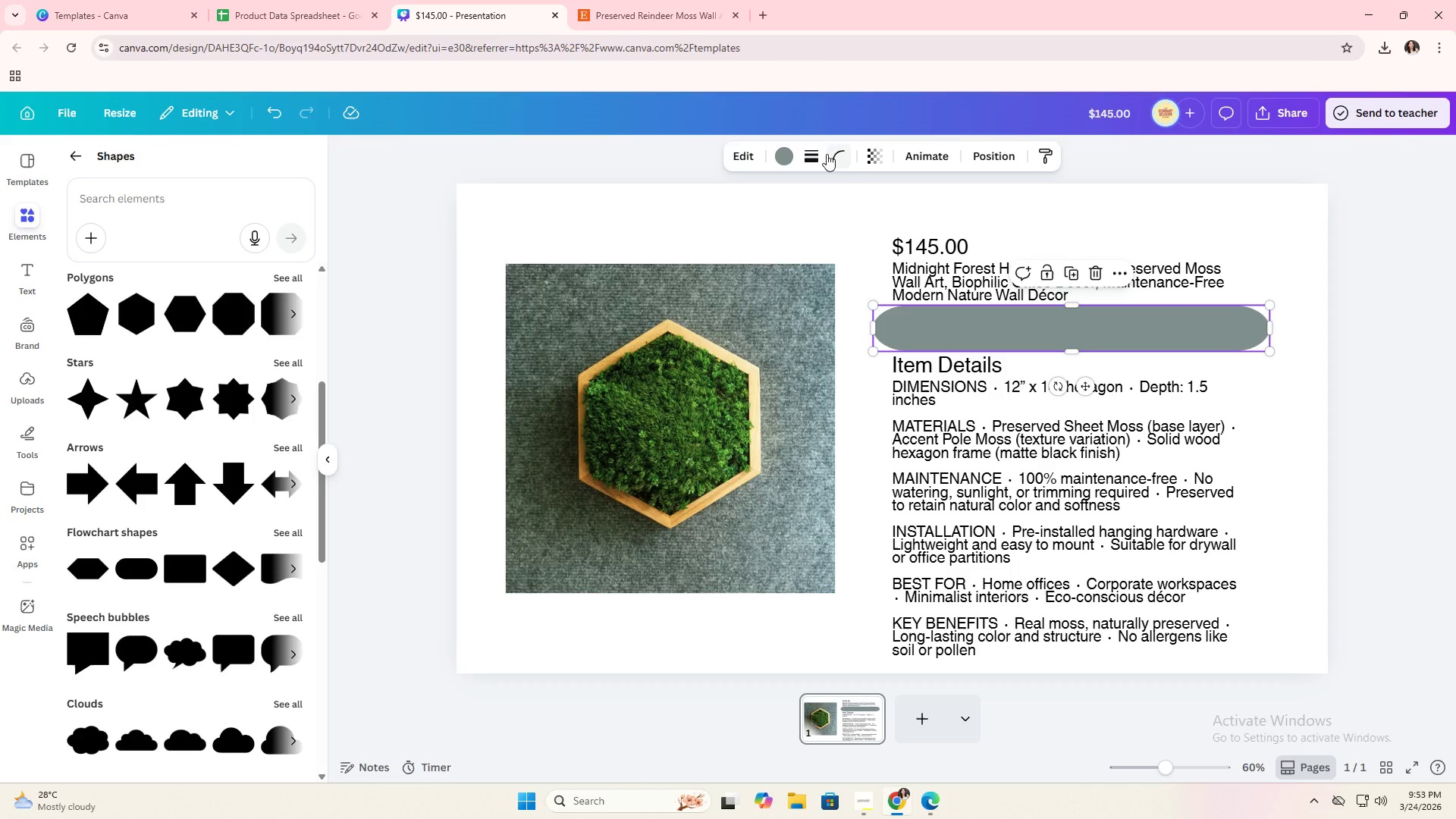 
left_click([815, 158])
 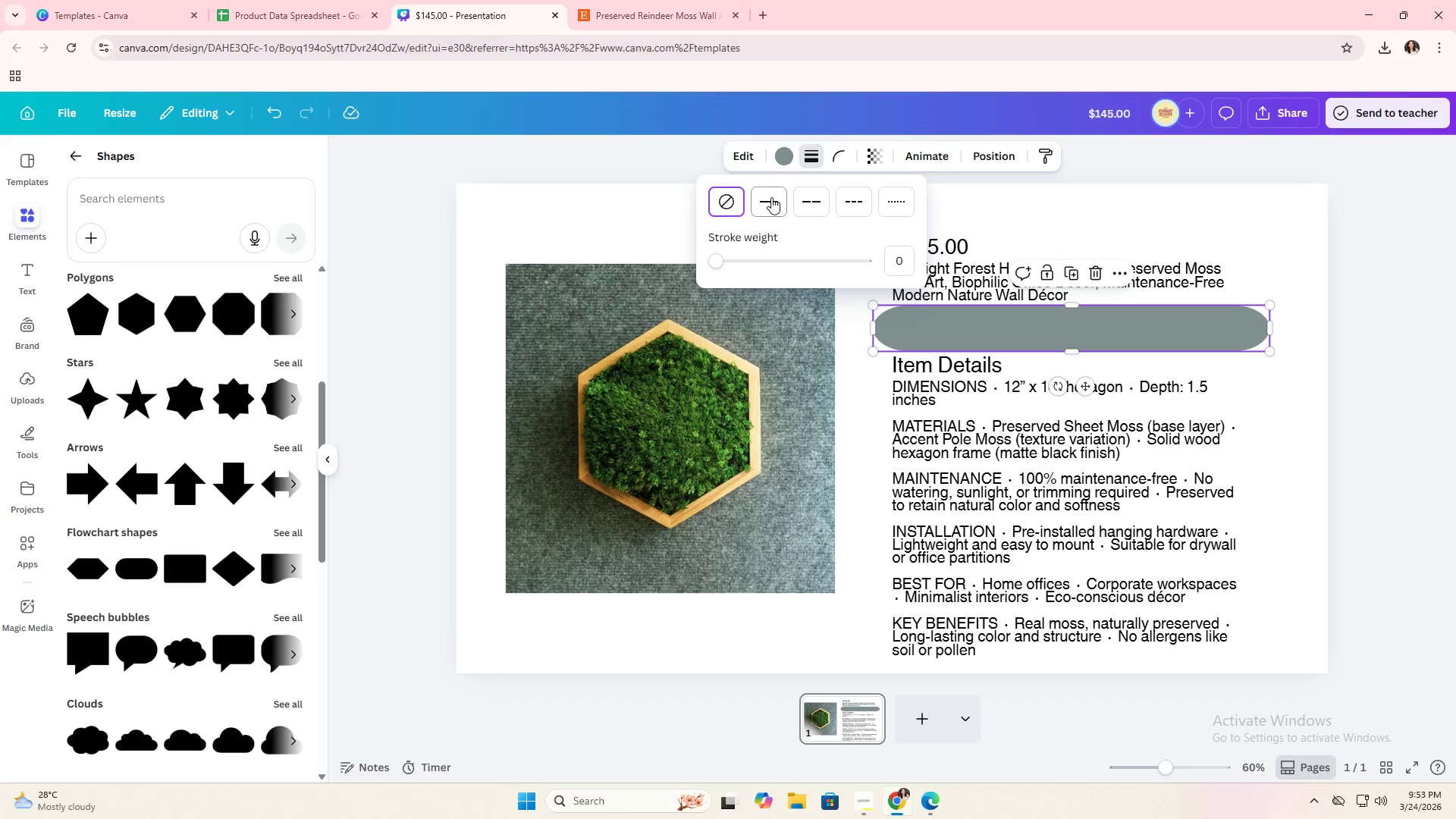 
left_click([770, 199])
 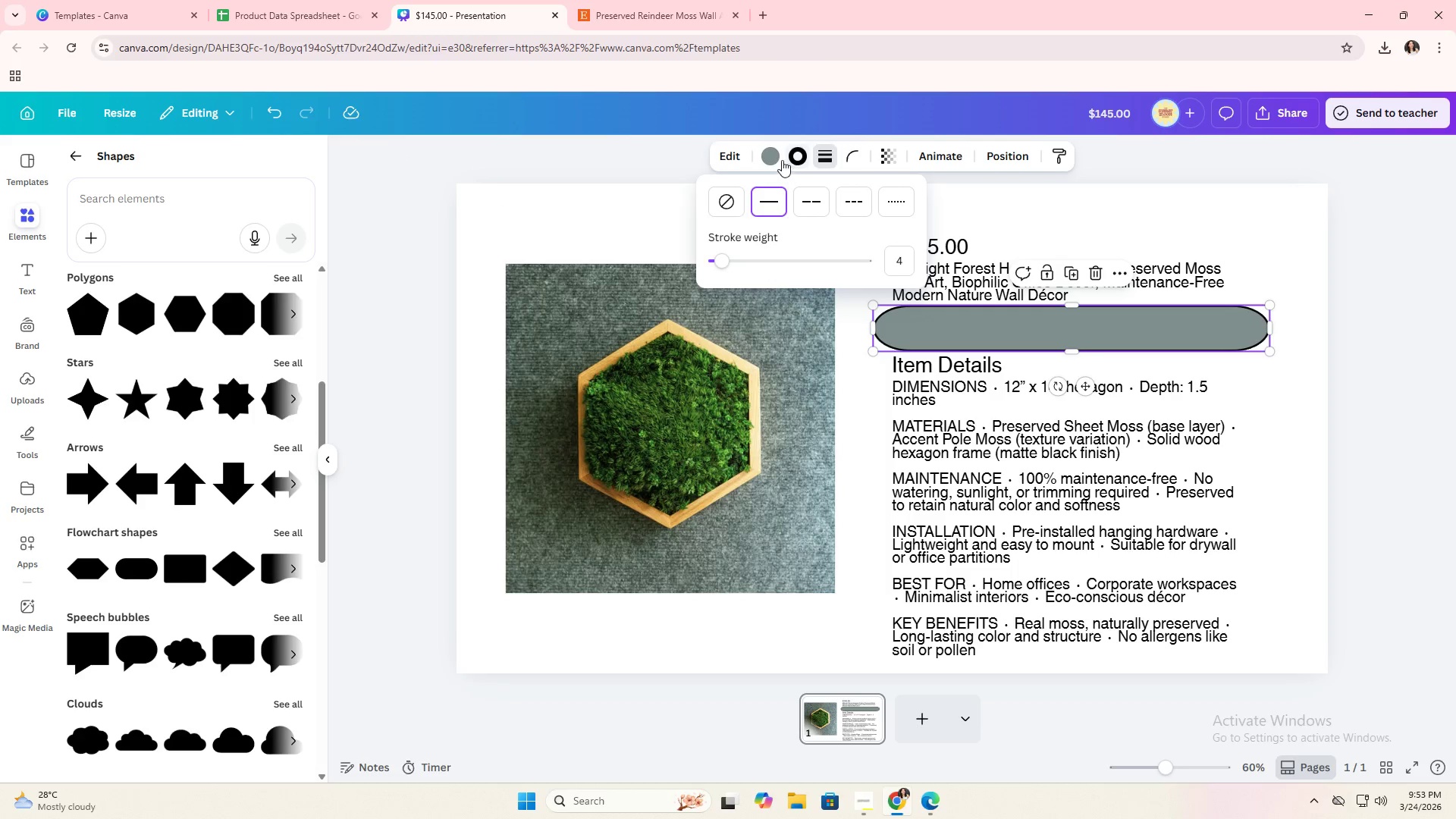 
left_click([777, 160])
 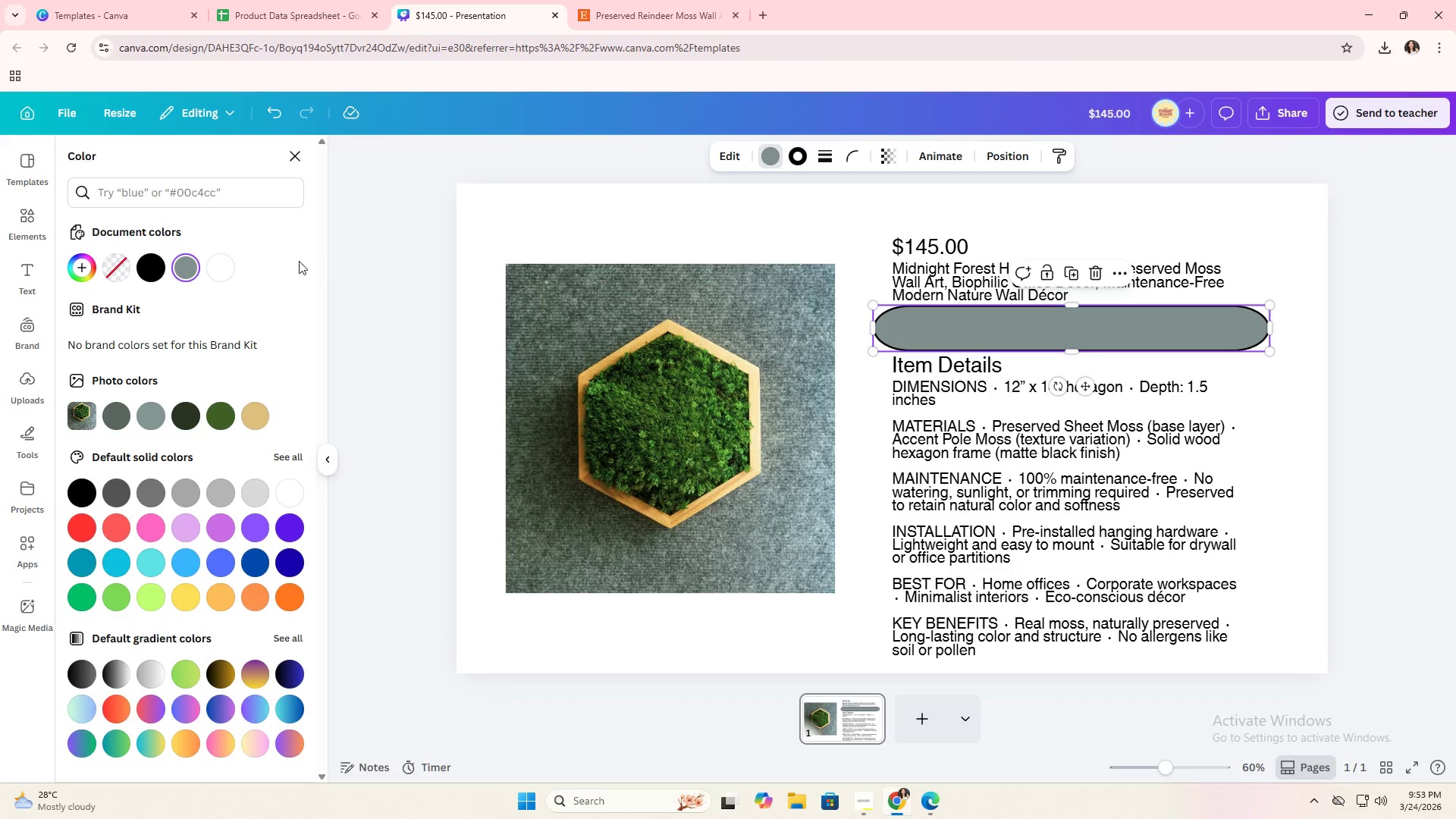 
left_click([232, 269])
 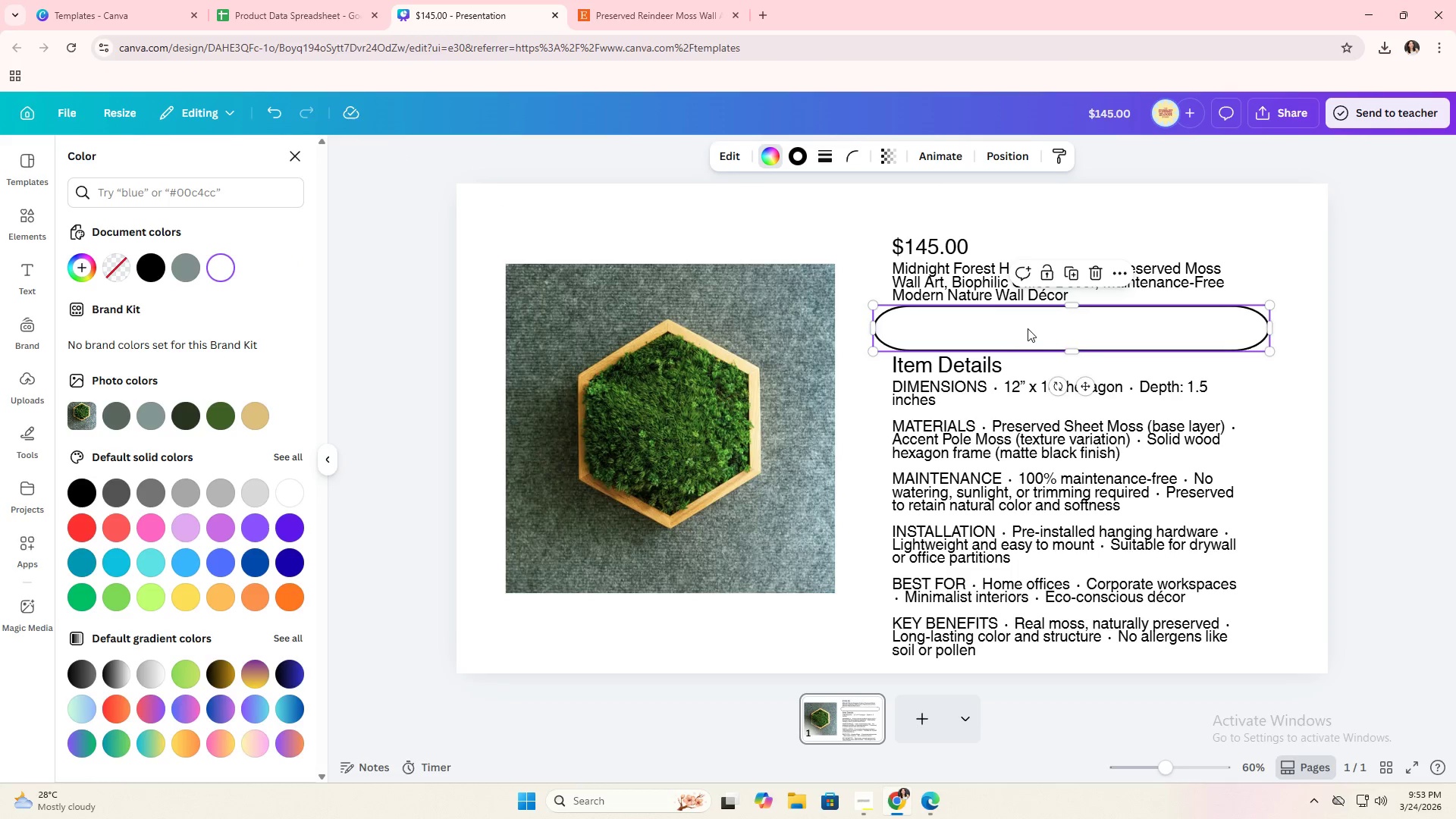 
double_click([1036, 328])
 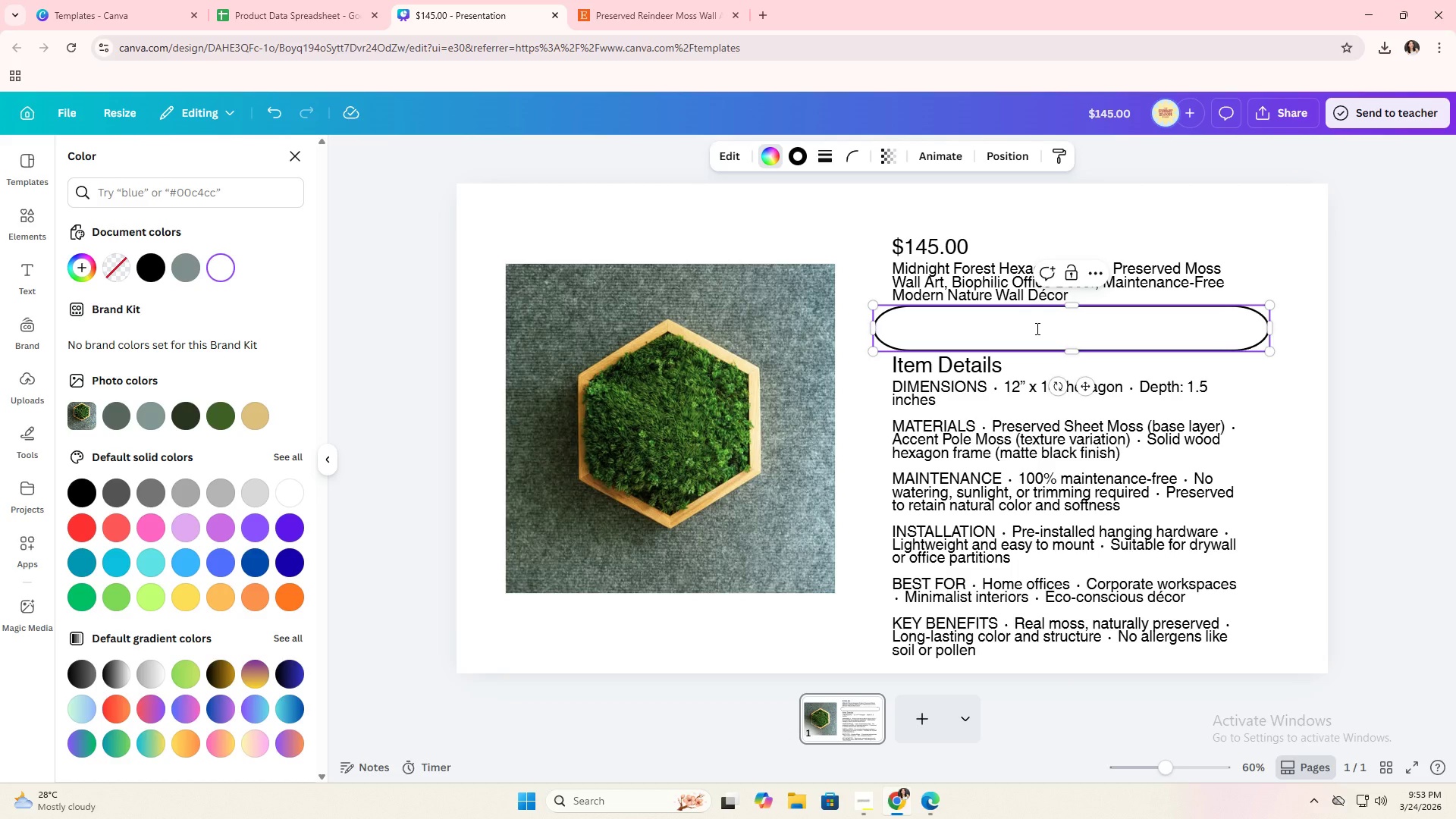 
type(BUY IT NOW)
 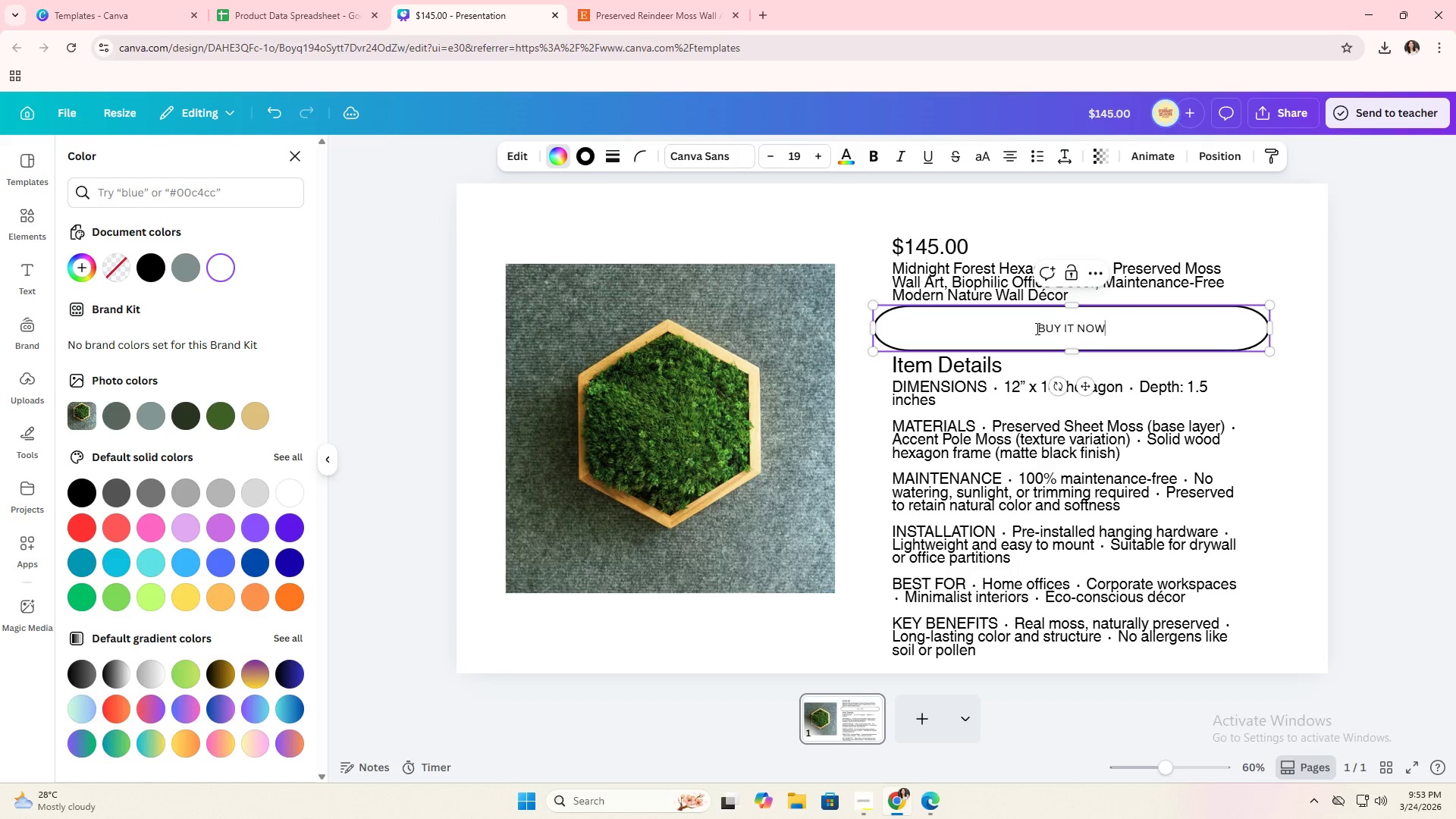 
key(Alt+AltLeft)
 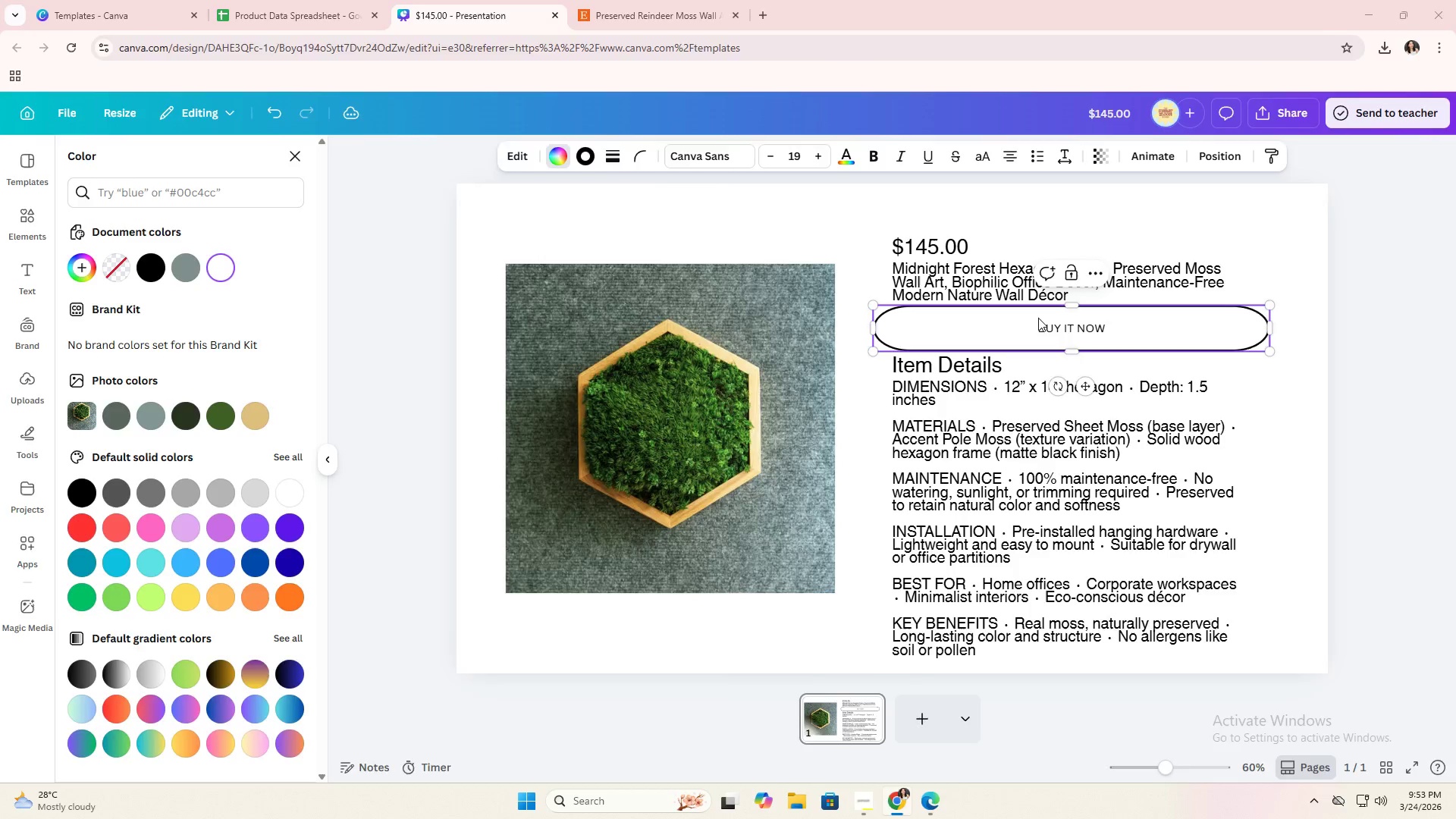 
key(Alt+Tab)
 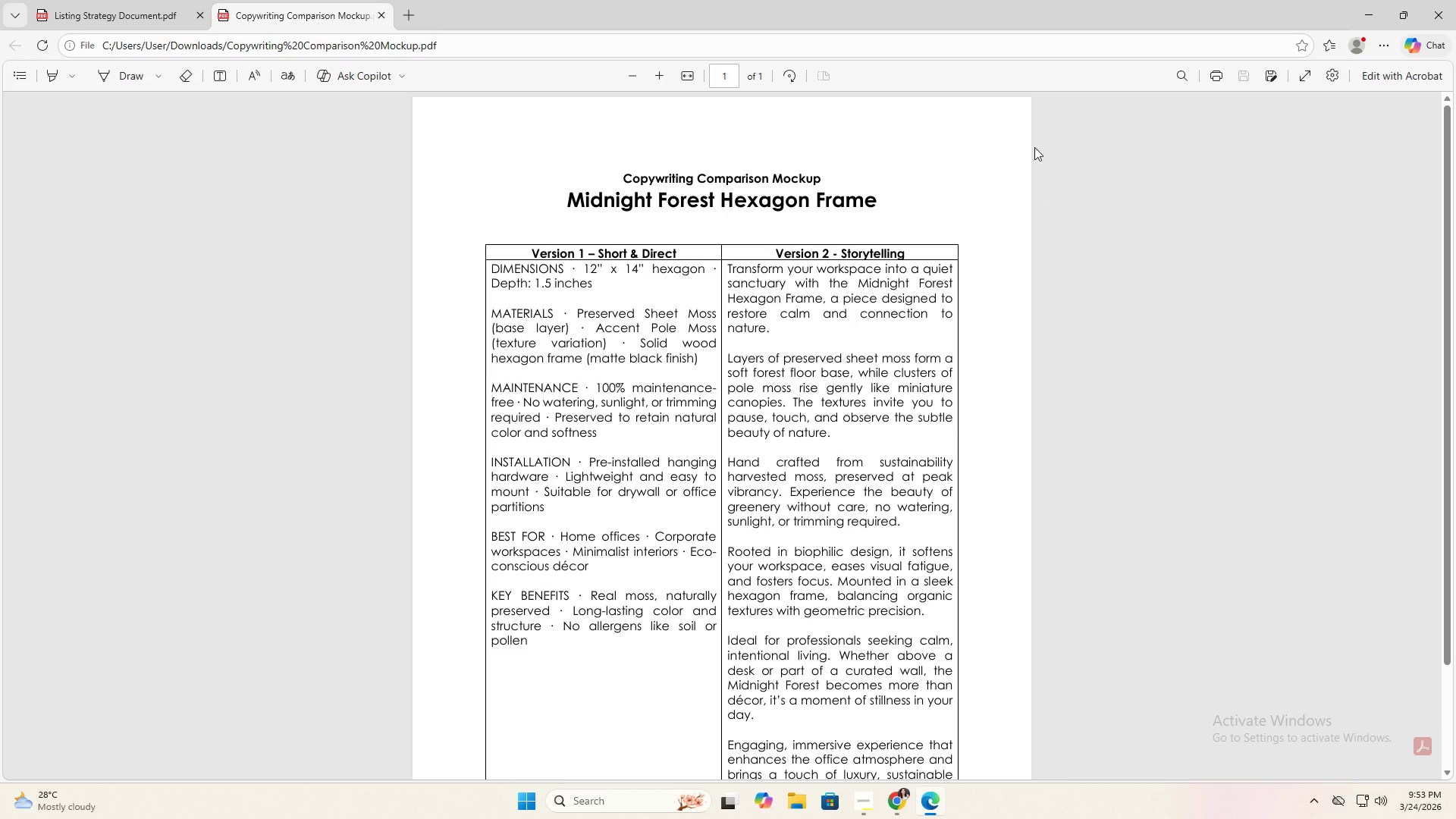 
key(Alt+AltLeft)
 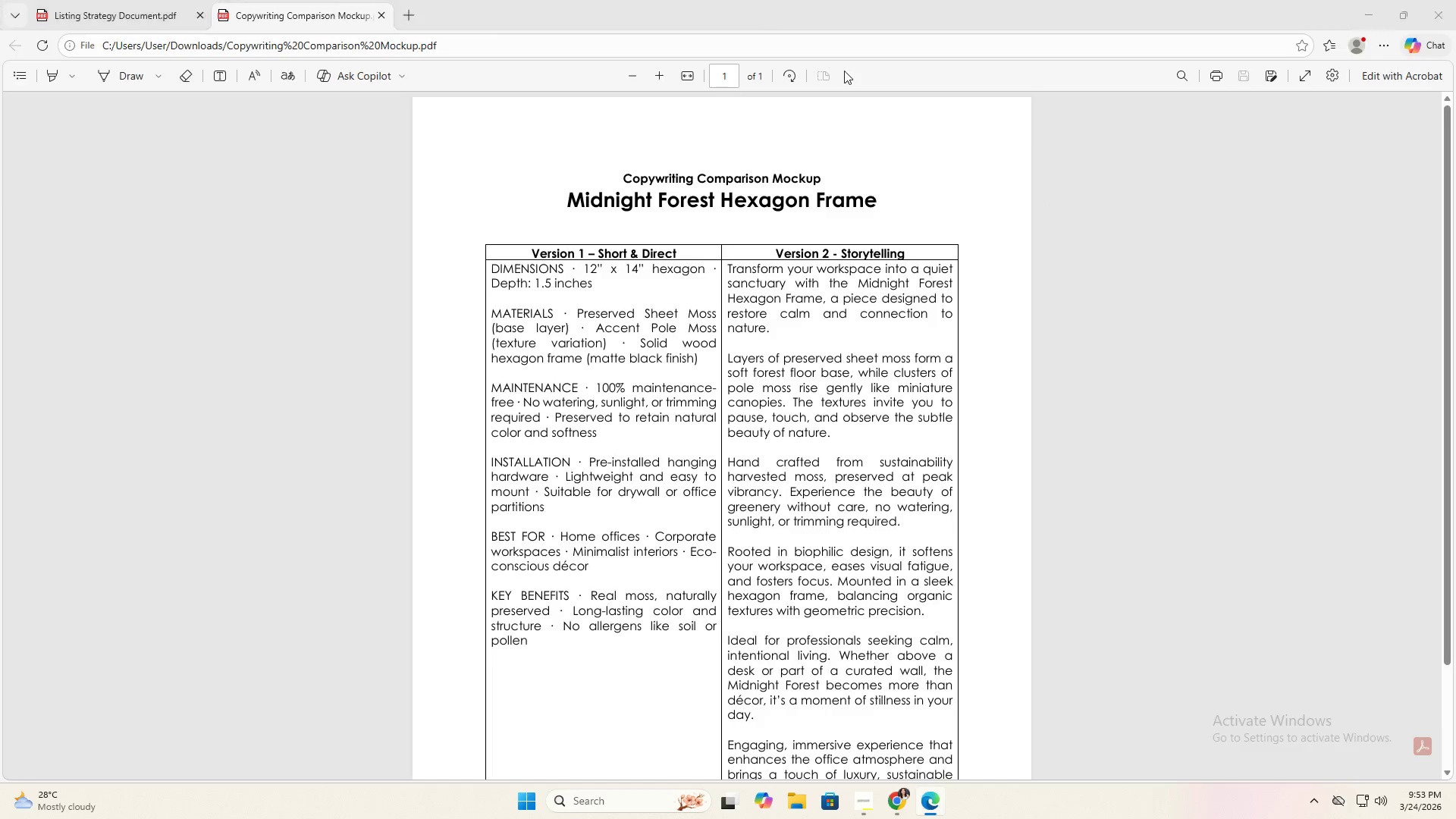 
key(Alt+Tab)
 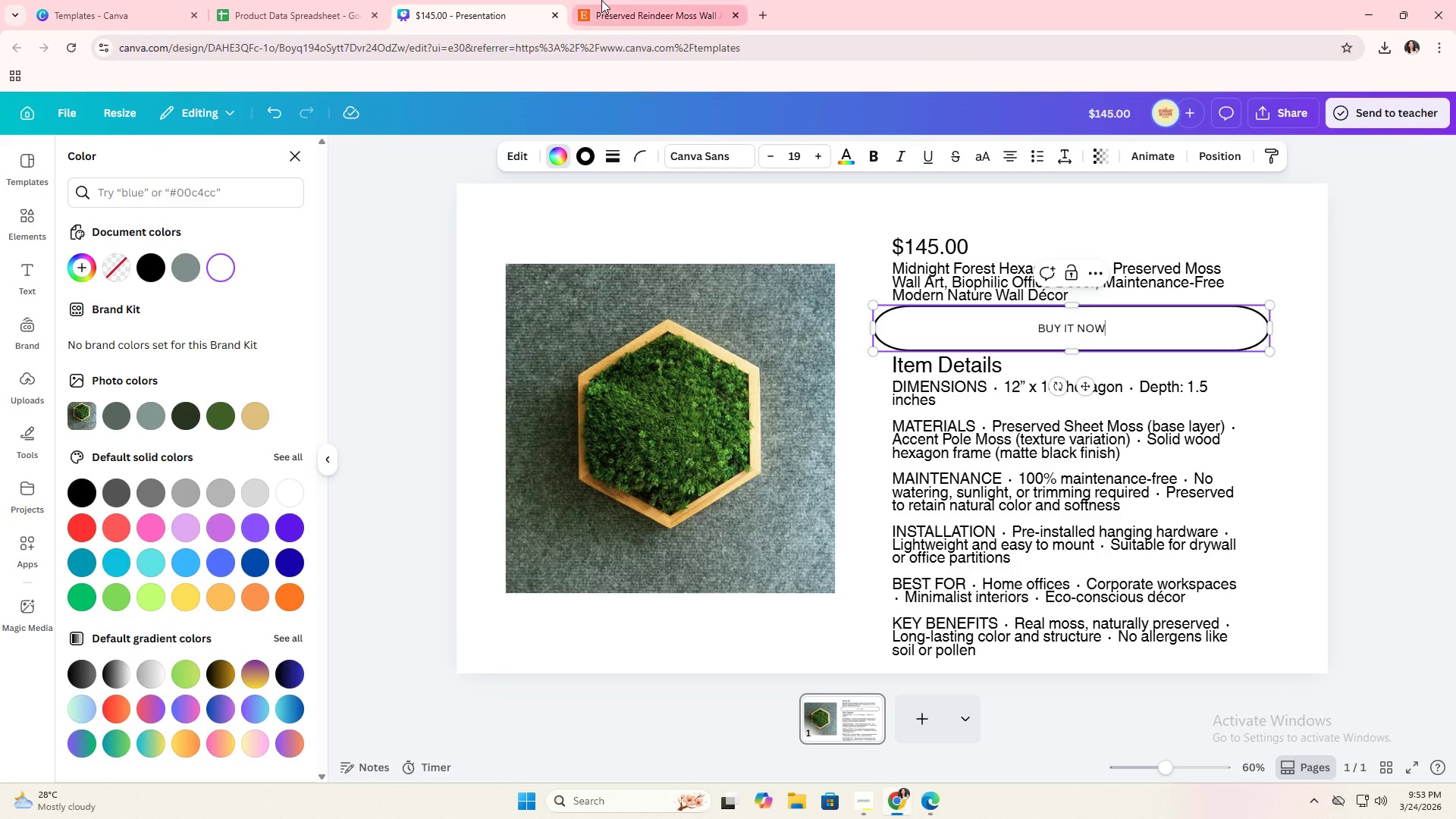 
left_click([602, 0])
 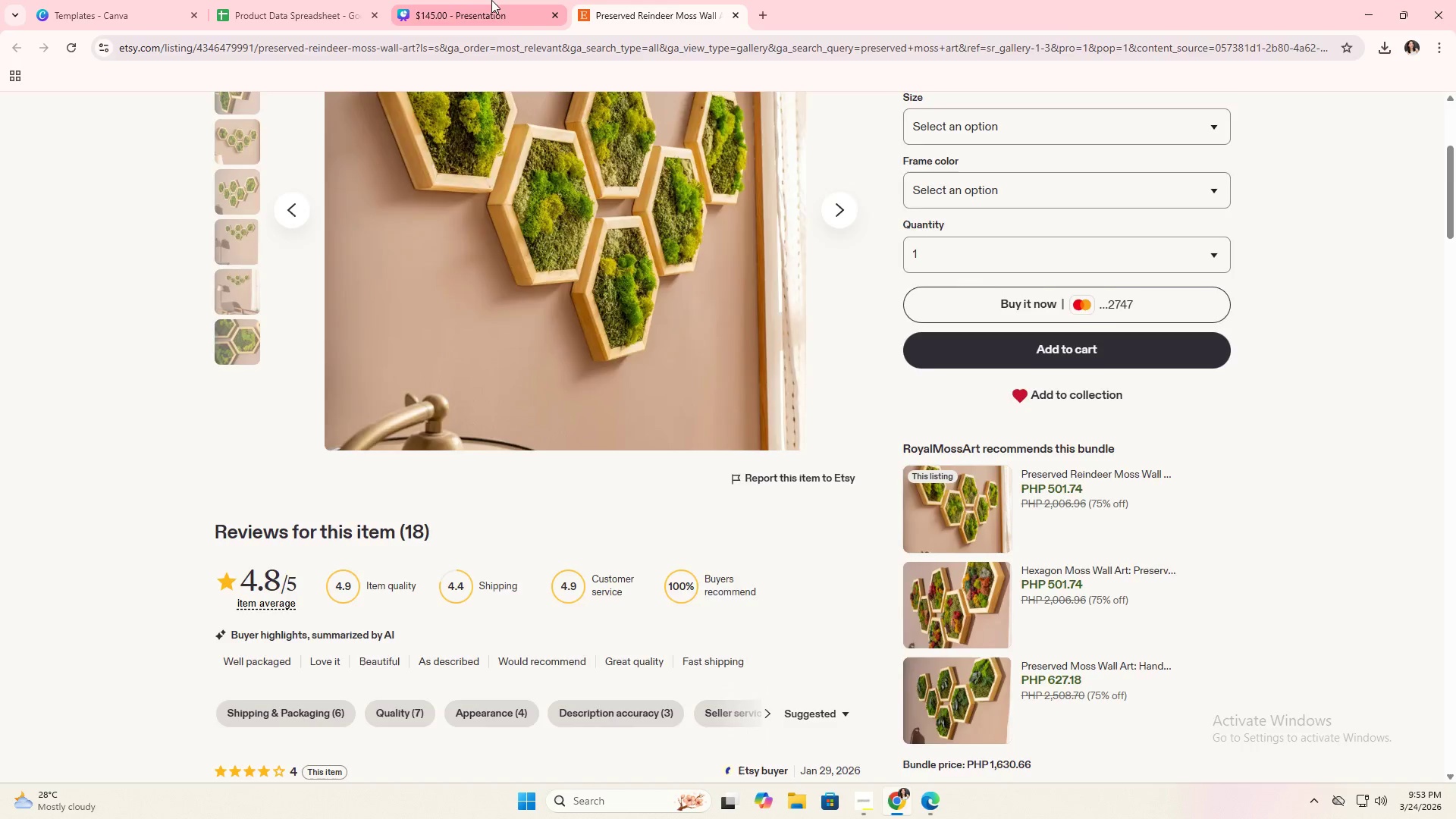 
left_click([491, 0])
 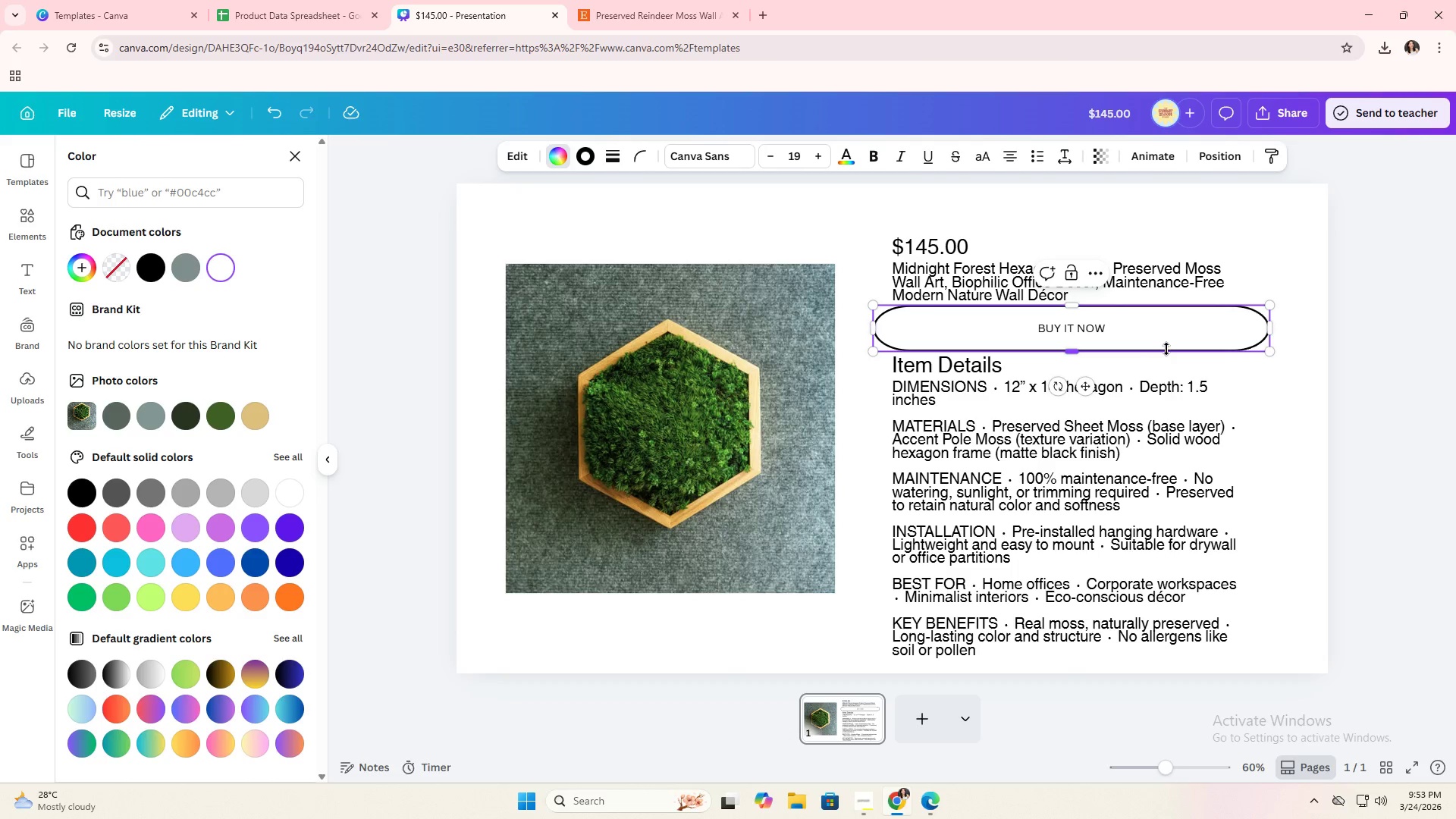 
key(Backspace)
key(Backspace)
key(Backspace)
key(Backspace)
key(Backspace)
key(Backspace)
key(Backspace)
key(Backspace)
key(Backspace)
type(uy it now)
 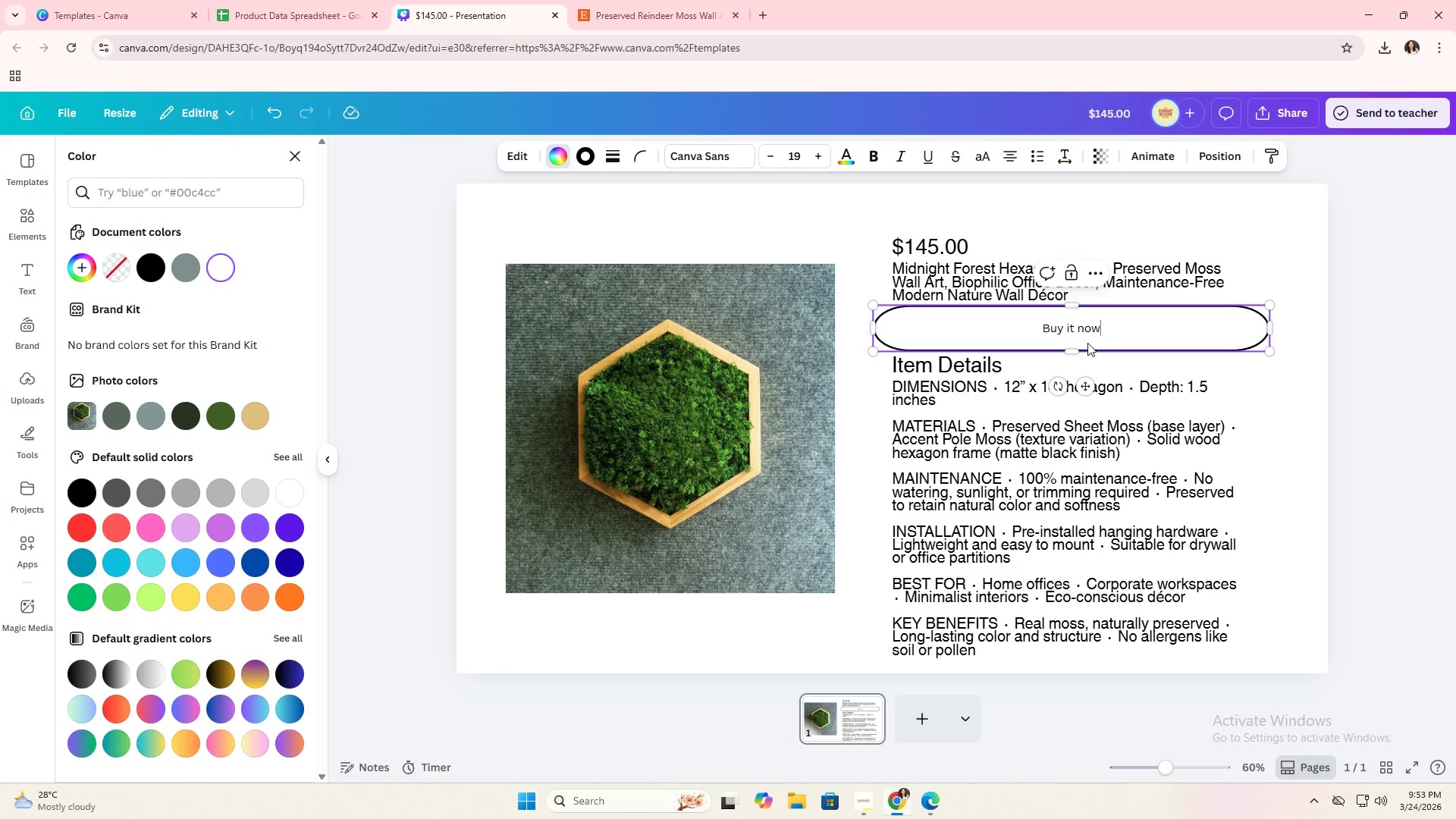 
double_click([1085, 328])
 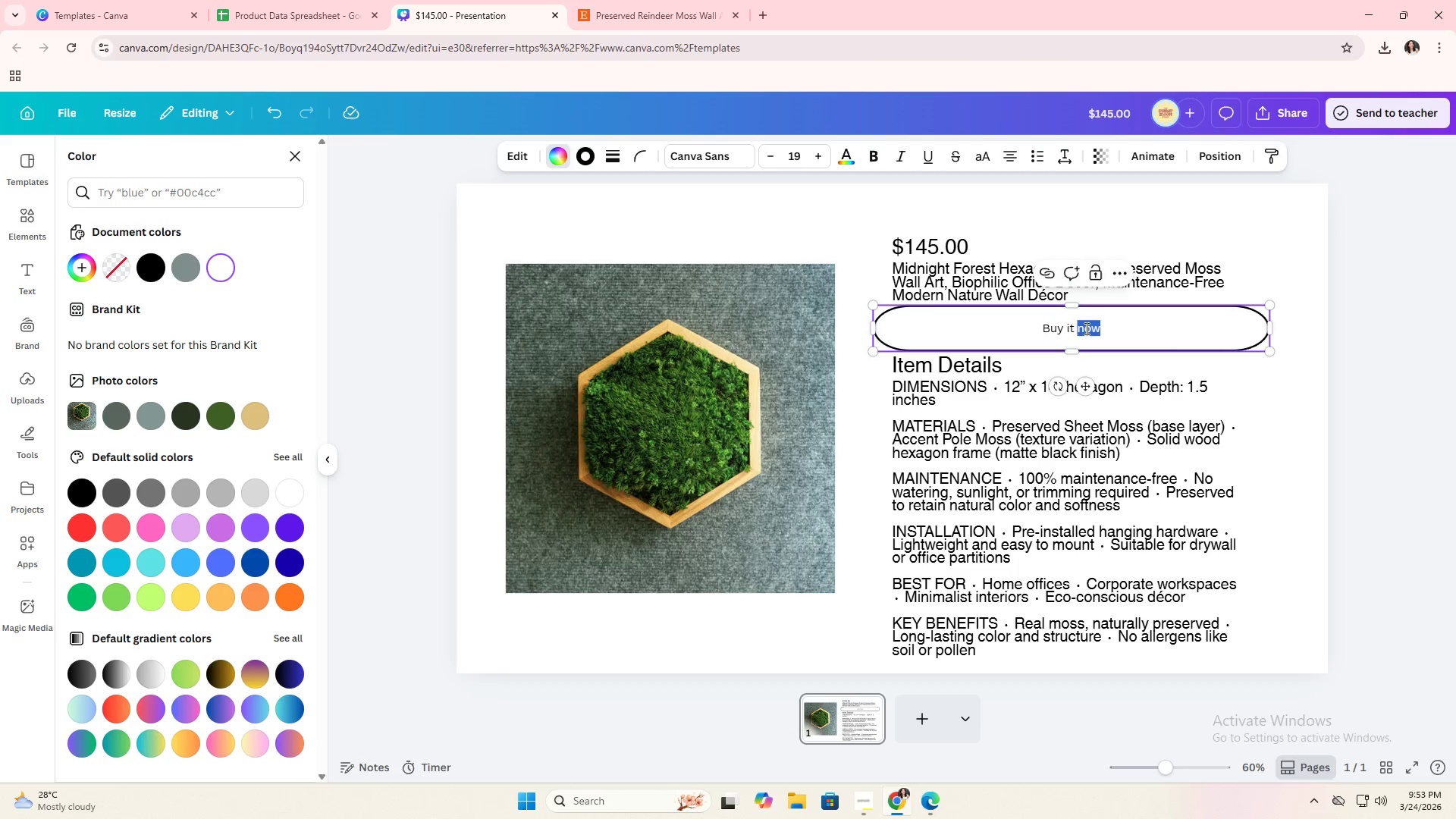 
triple_click([1085, 328])
 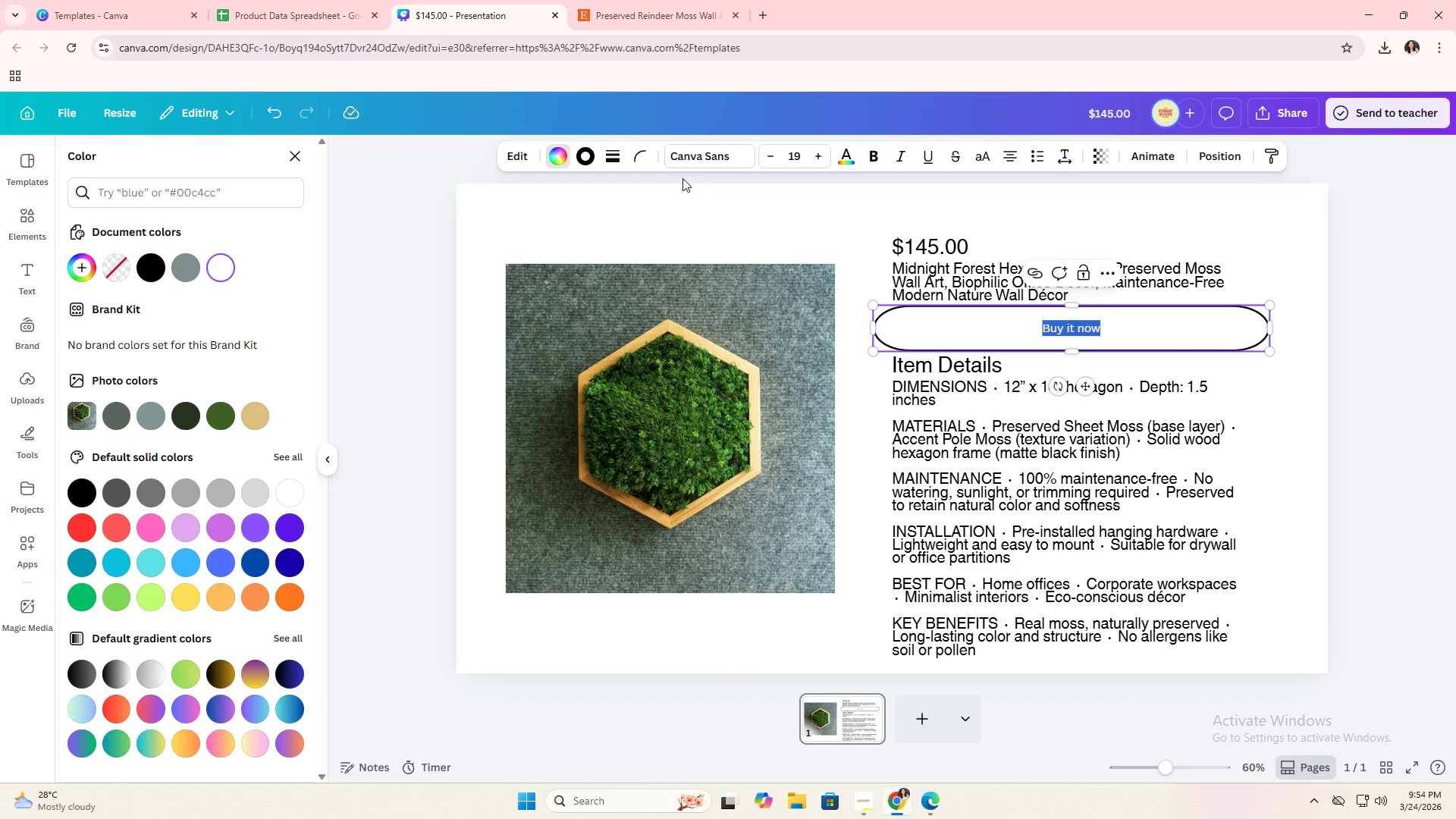 
left_click([687, 157])
 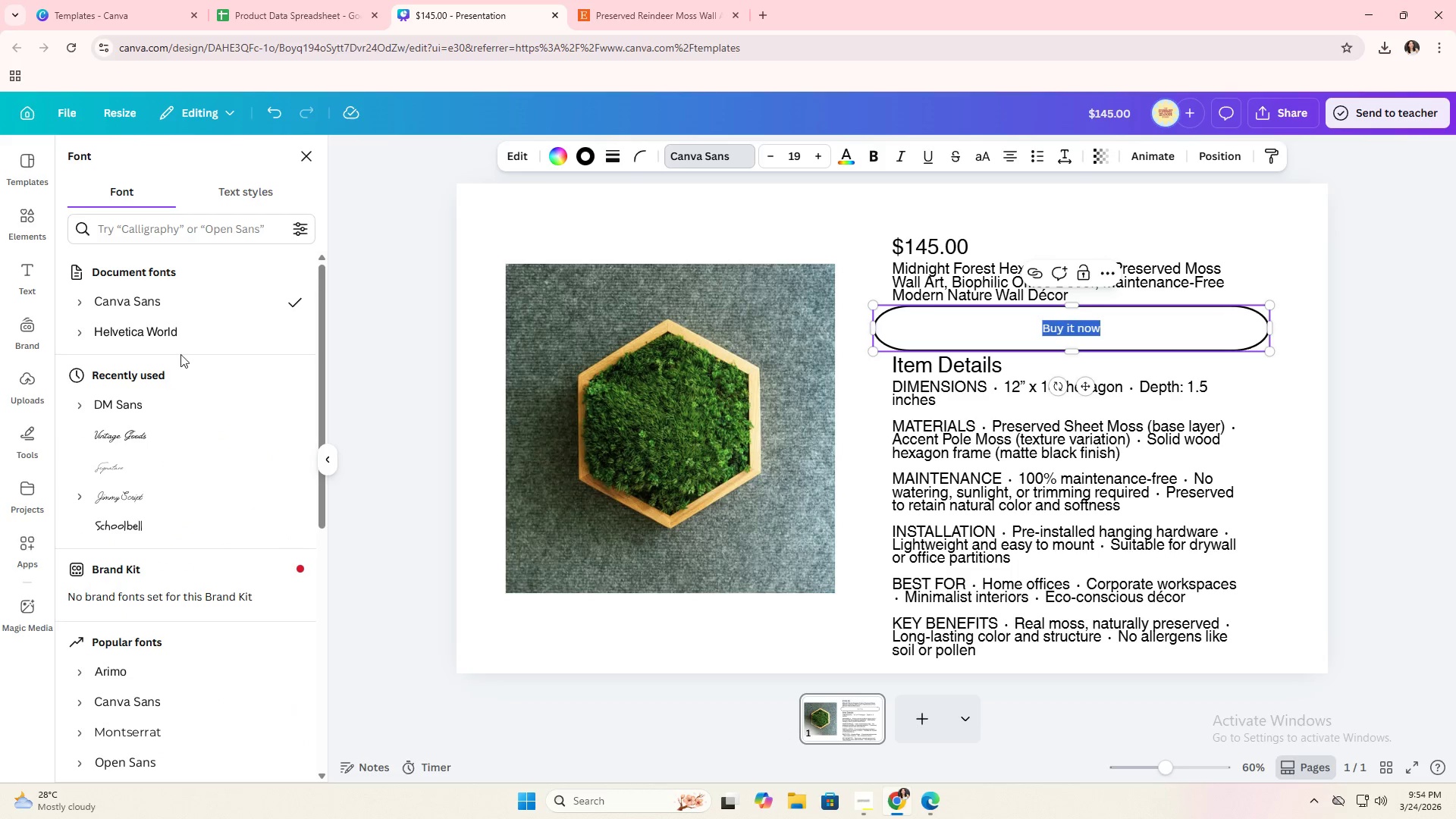 
left_click([180, 327])
 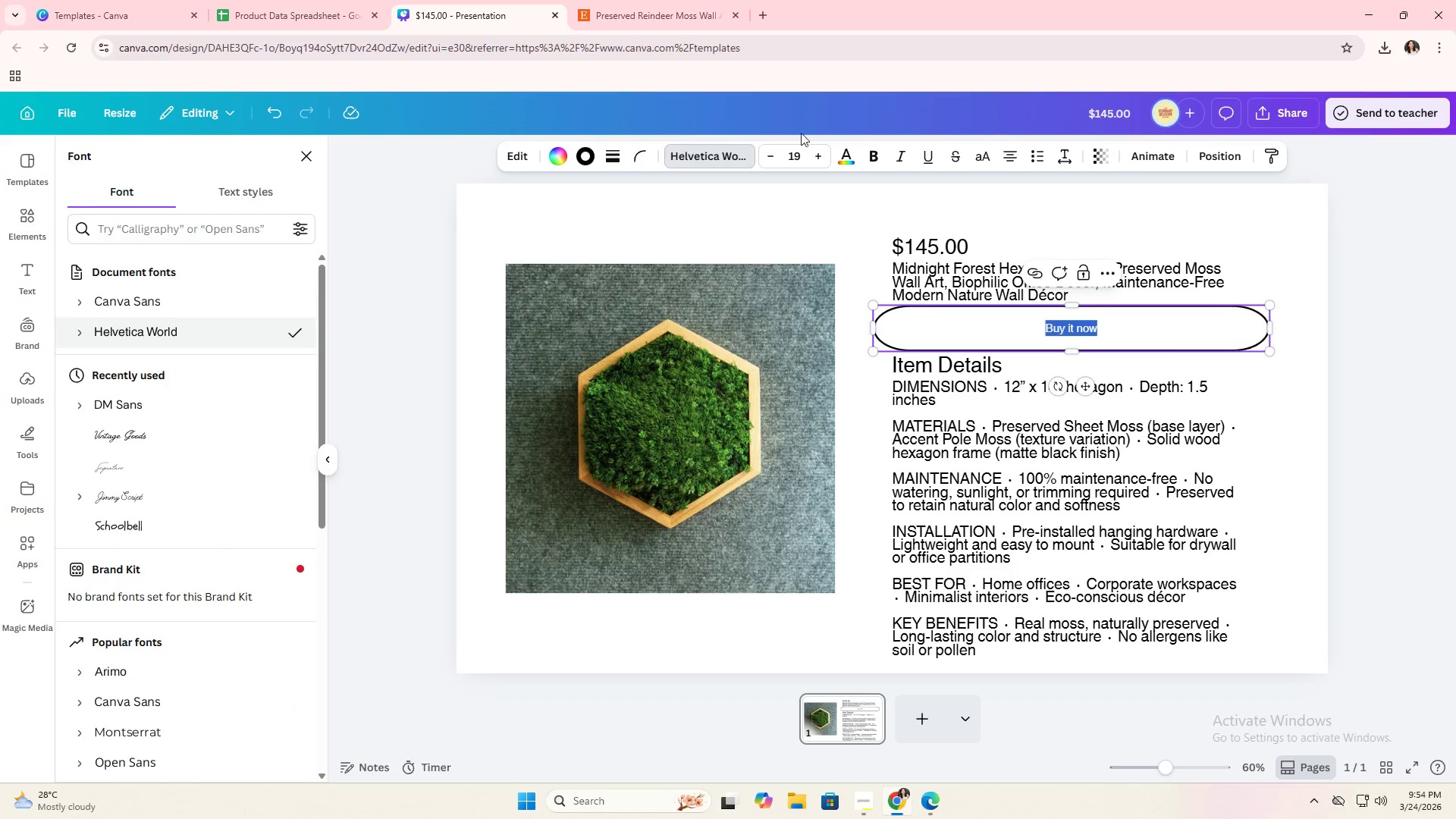 
left_click([792, 152])
 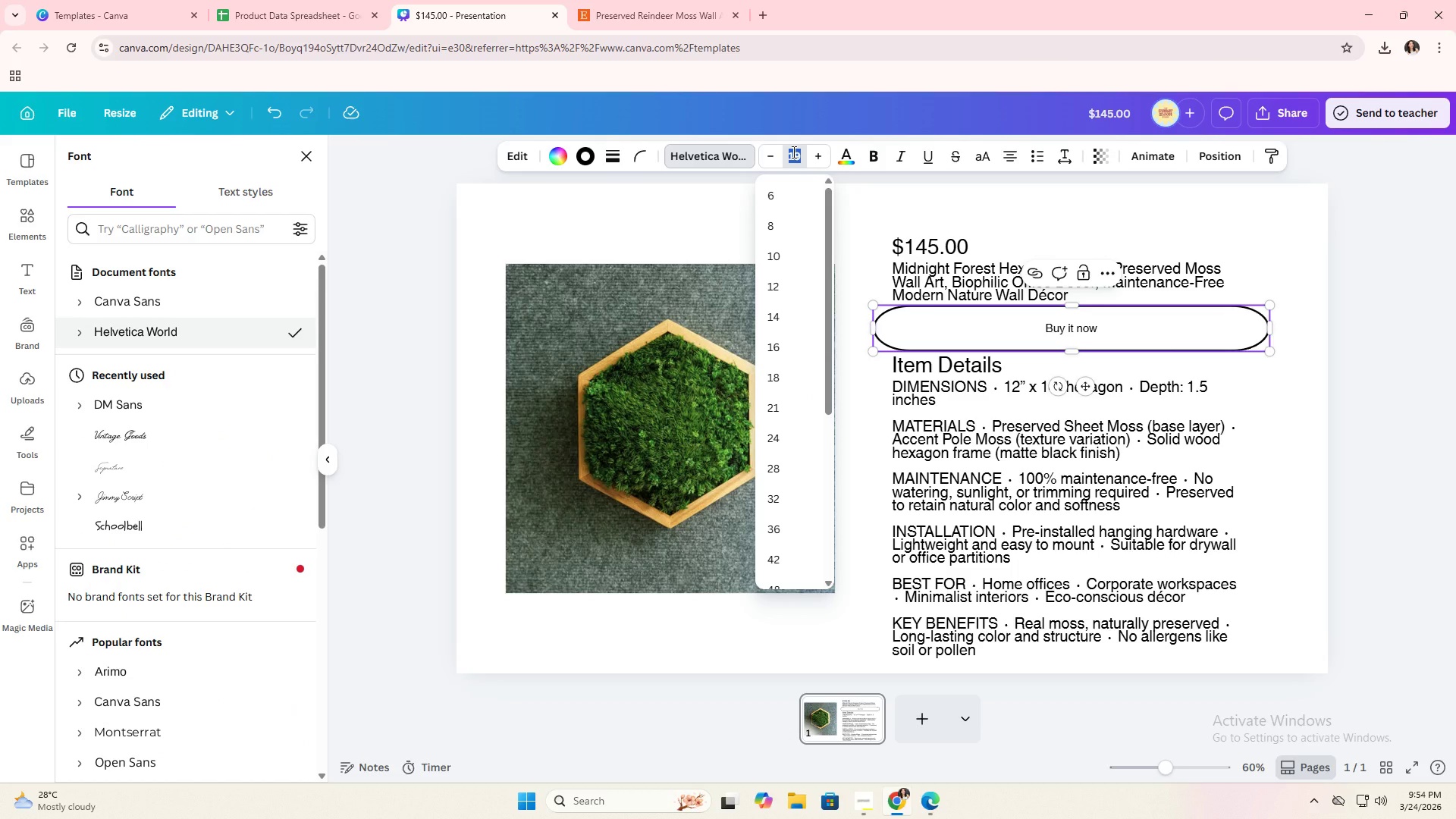 
type(25)
 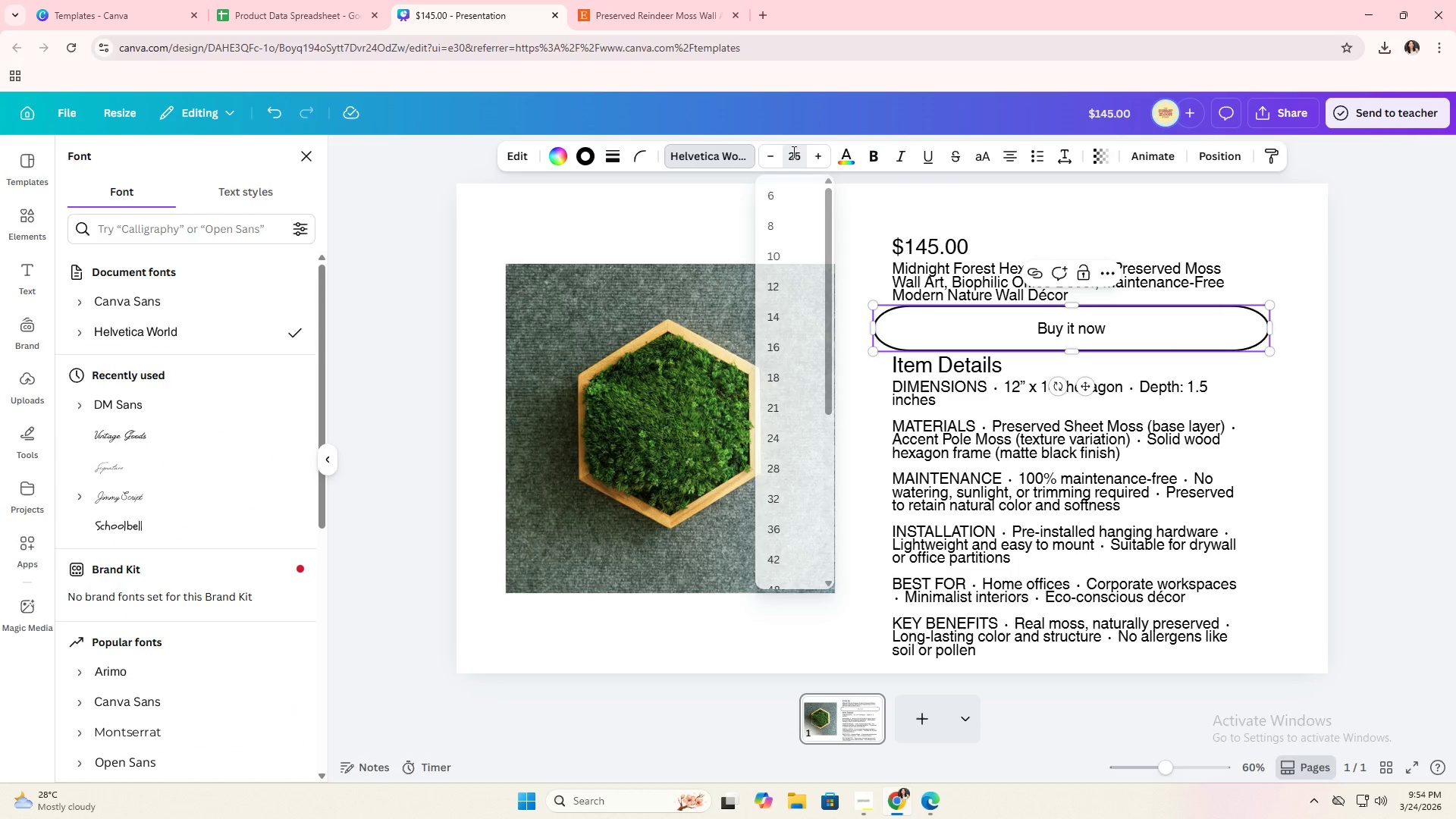 
key(Enter)
 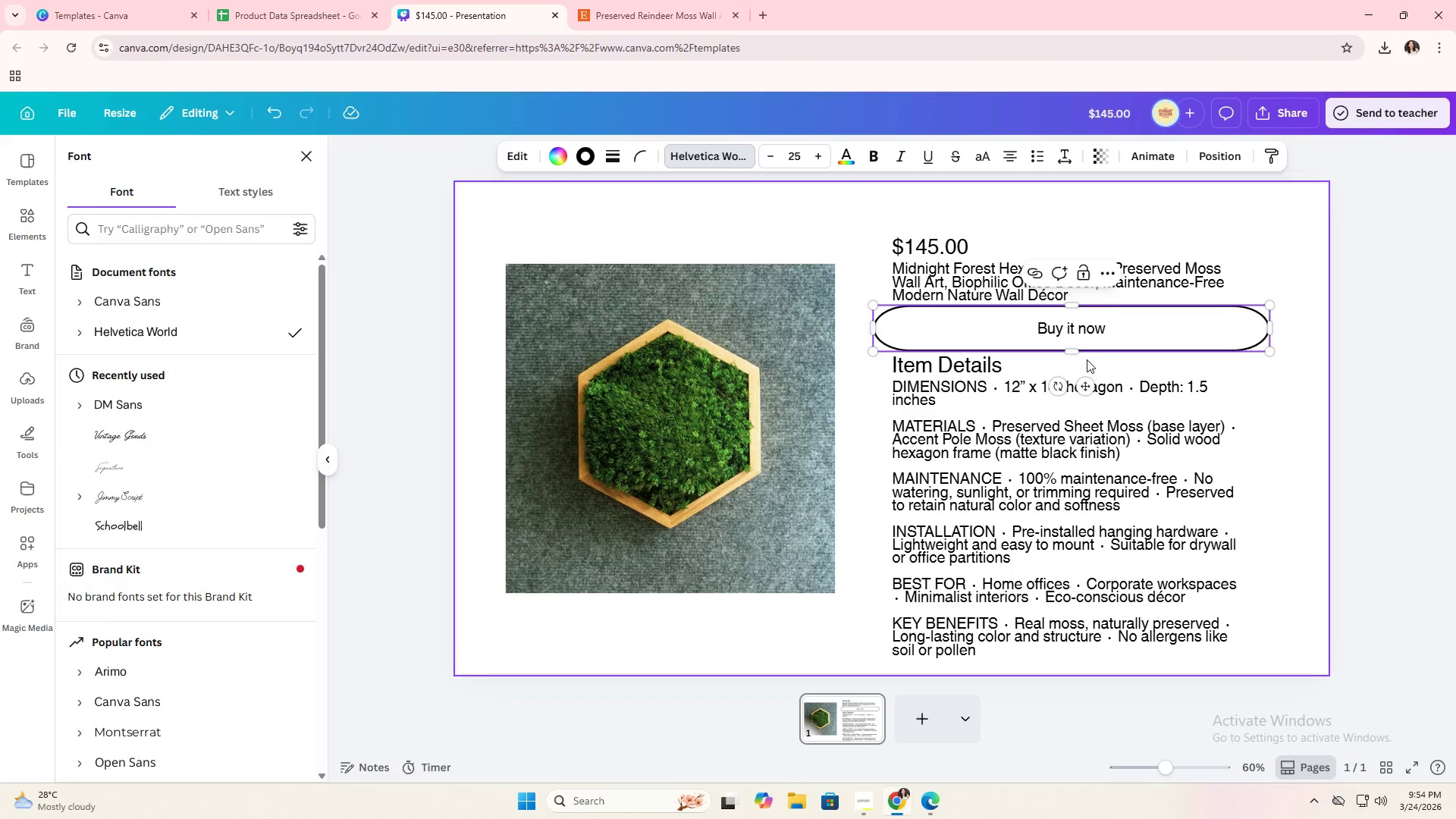 
left_click_drag(start_coordinate=[1083, 356], to_coordinate=[1088, 342])
 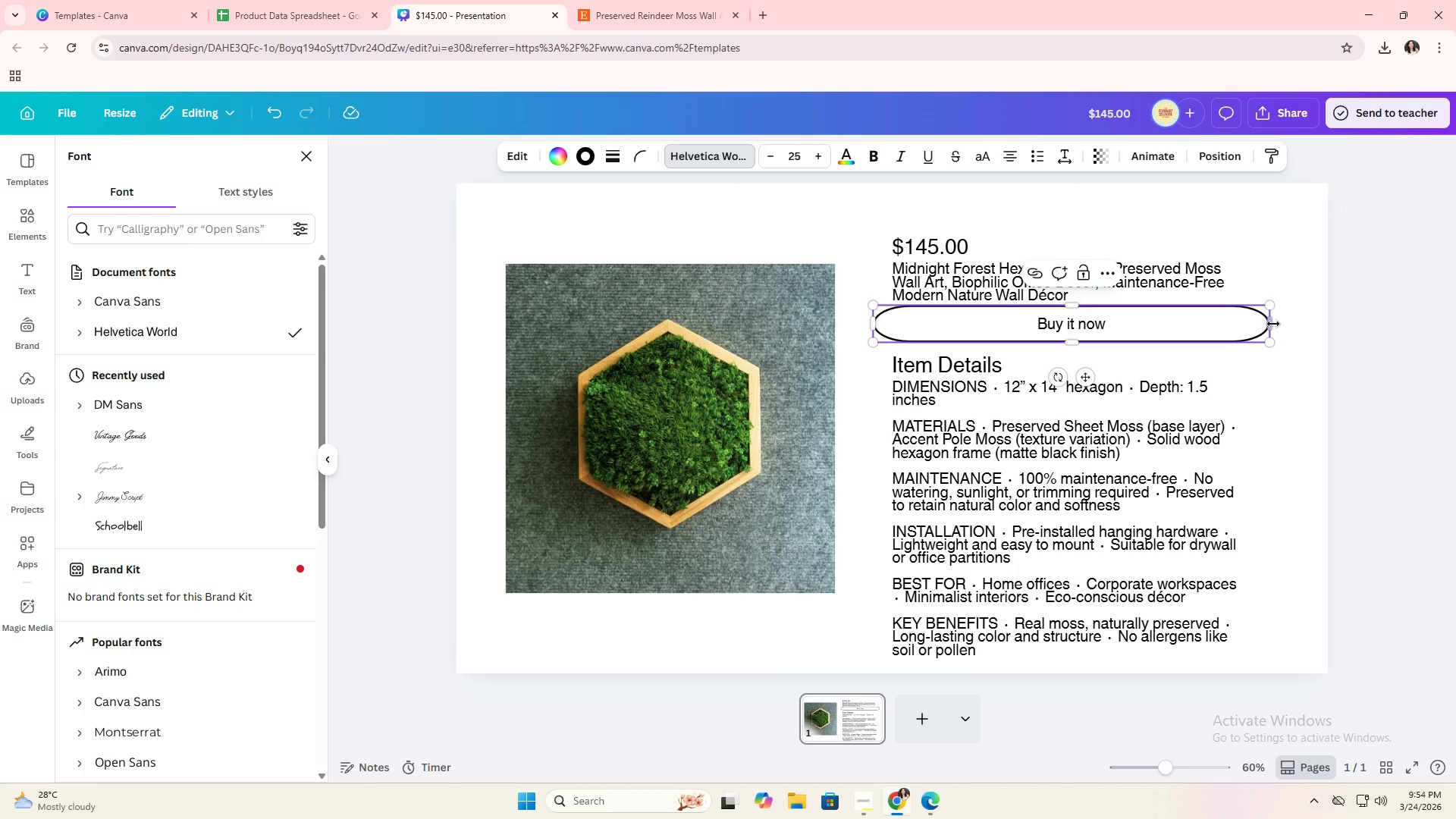 
left_click_drag(start_coordinate=[1273, 324], to_coordinate=[1197, 323])
 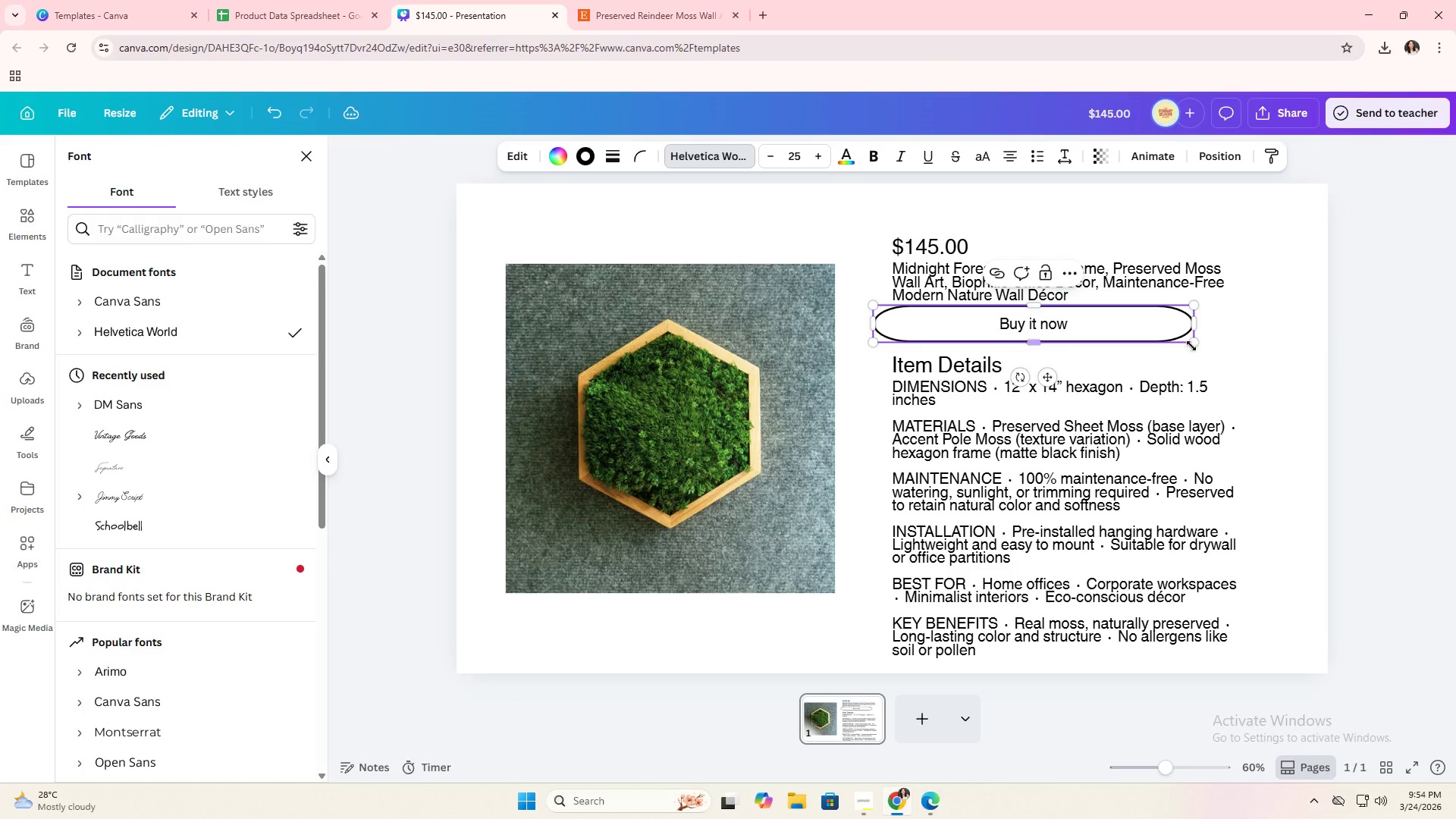 
left_click([1265, 351])
 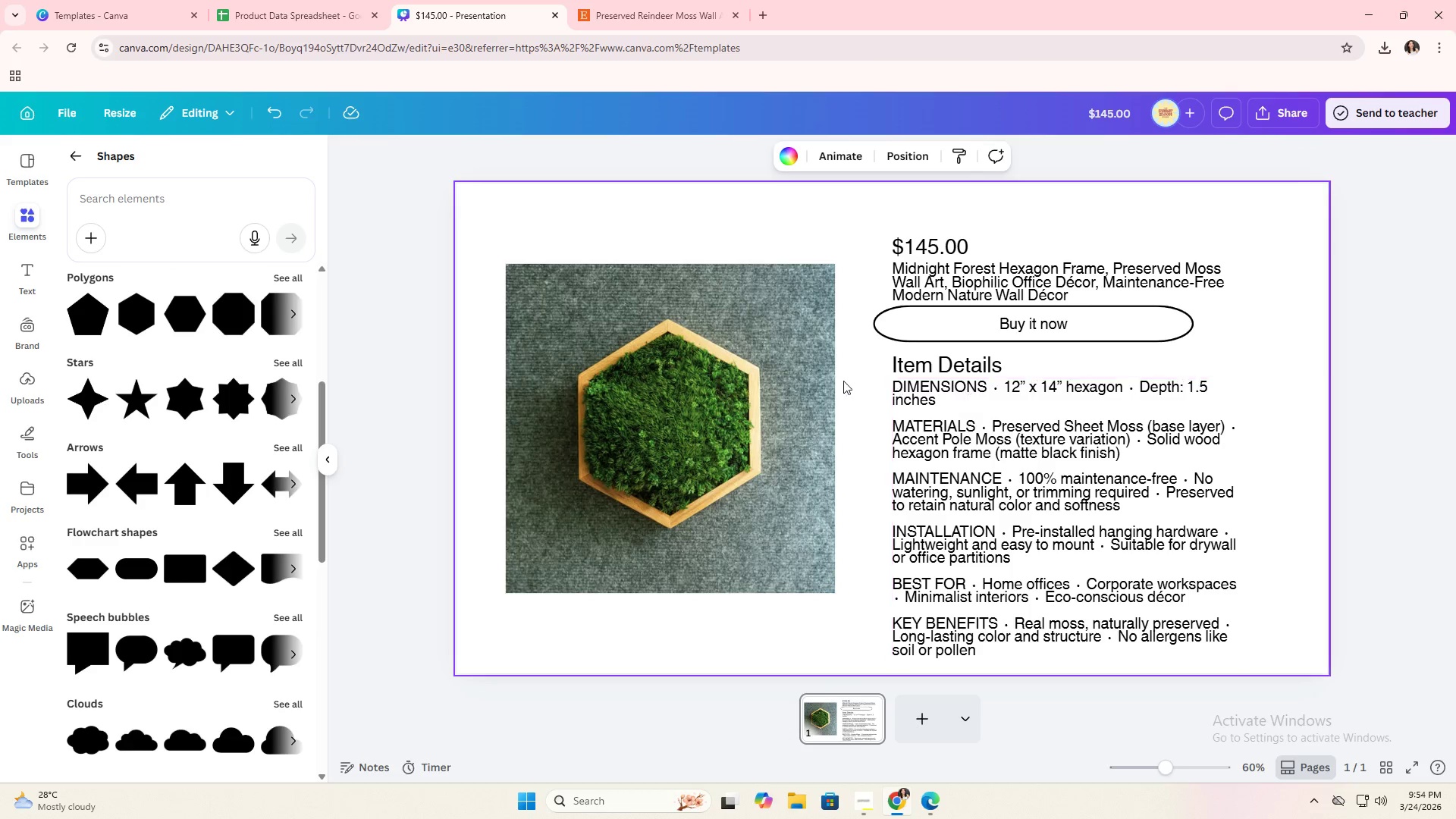 
left_click_drag(start_coordinate=[878, 370], to_coordinate=[951, 425])
 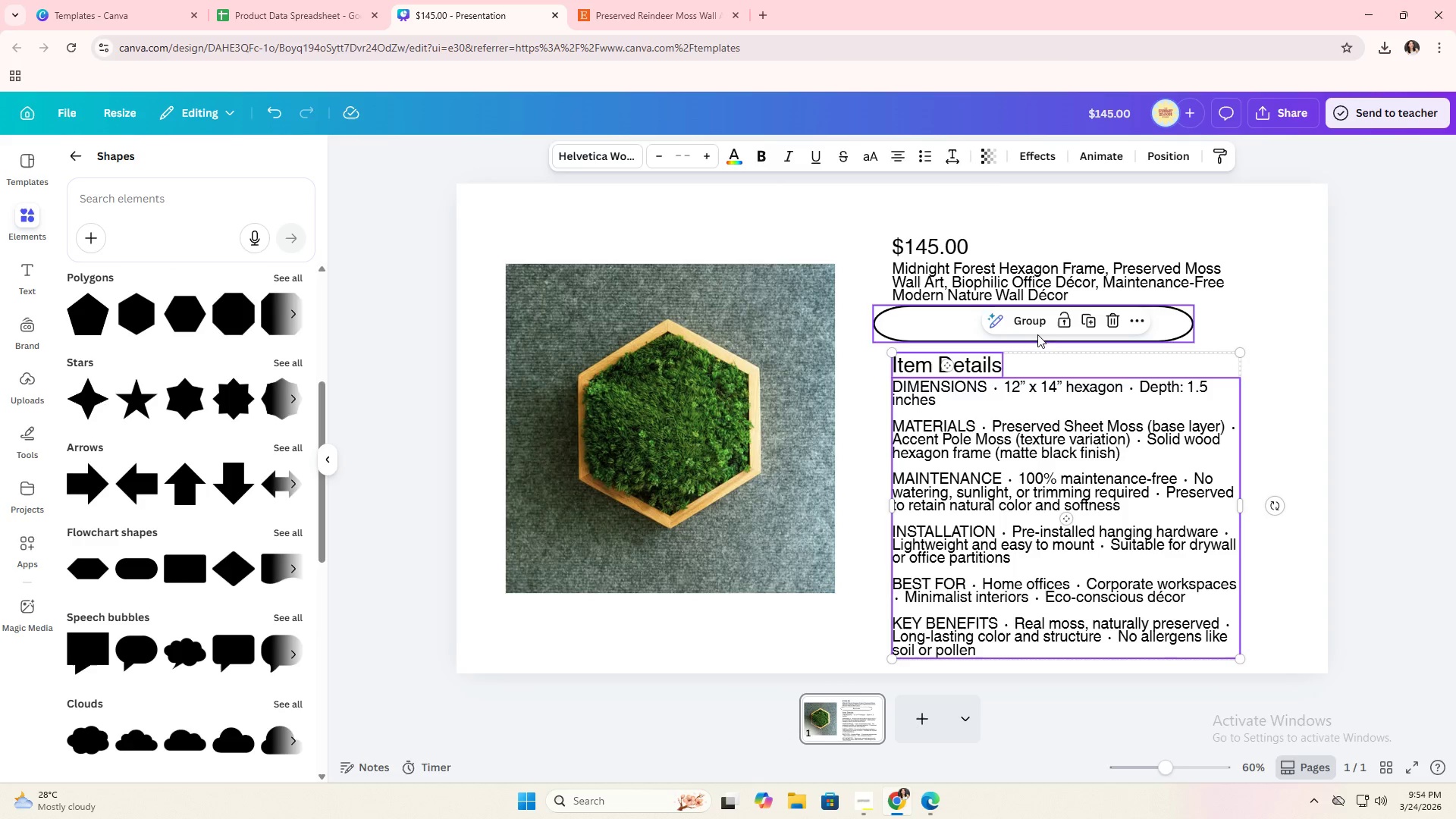 
left_click([1036, 326])
 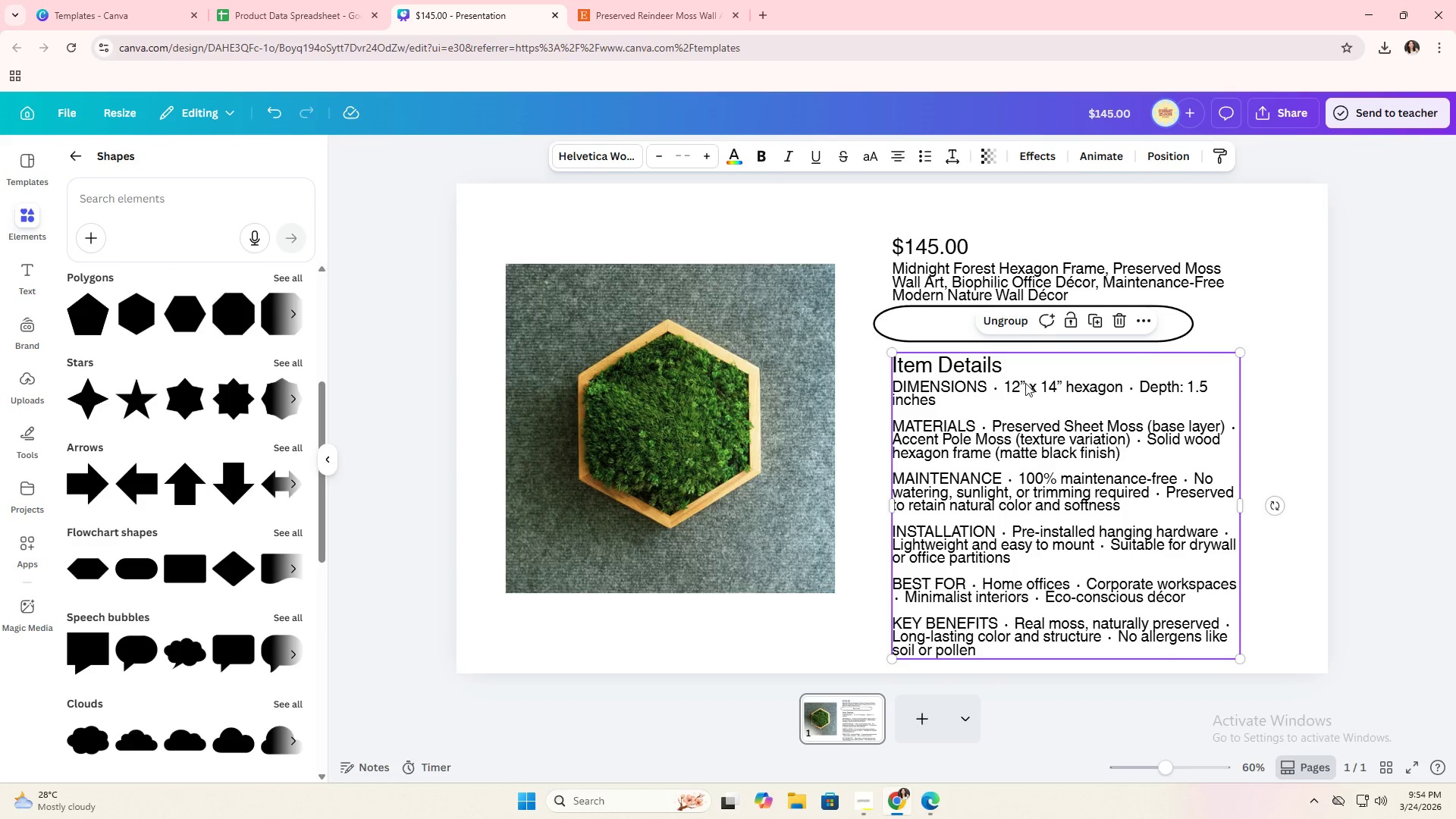 
left_click_drag(start_coordinate=[1025, 383], to_coordinate=[1024, 411])
 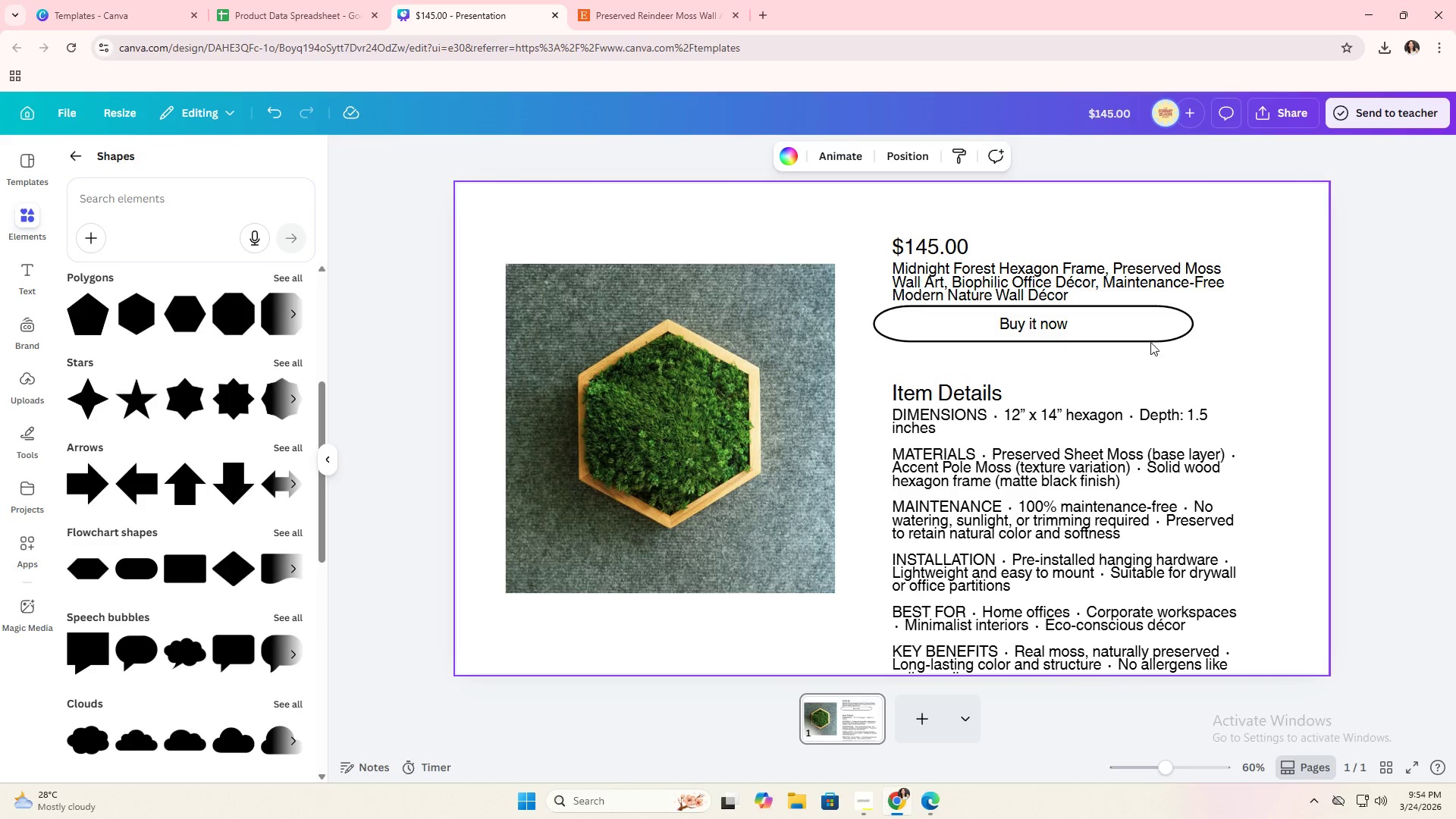 
double_click([1132, 328])
 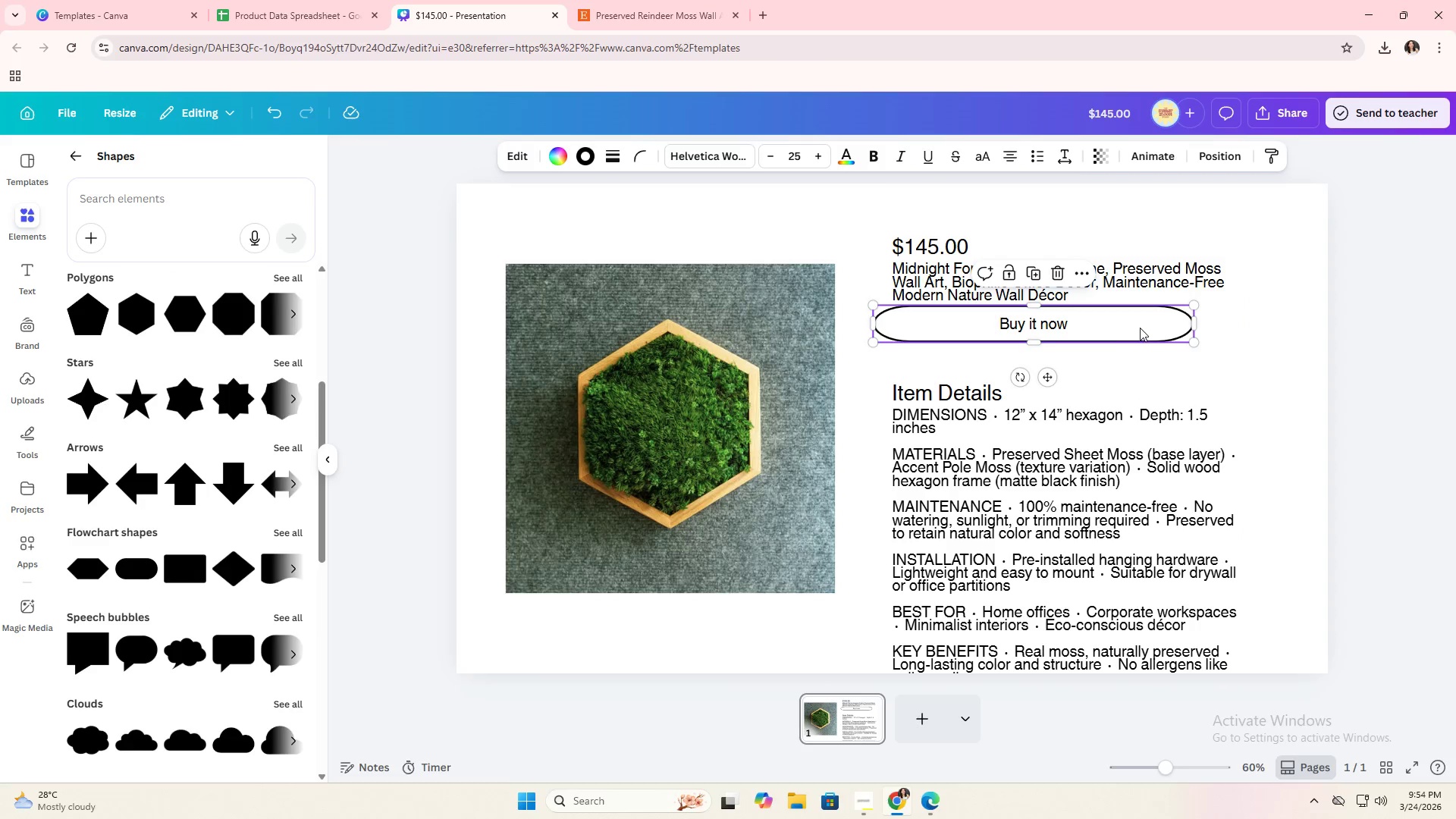 
left_click_drag(start_coordinate=[1140, 328], to_coordinate=[1170, 332])
 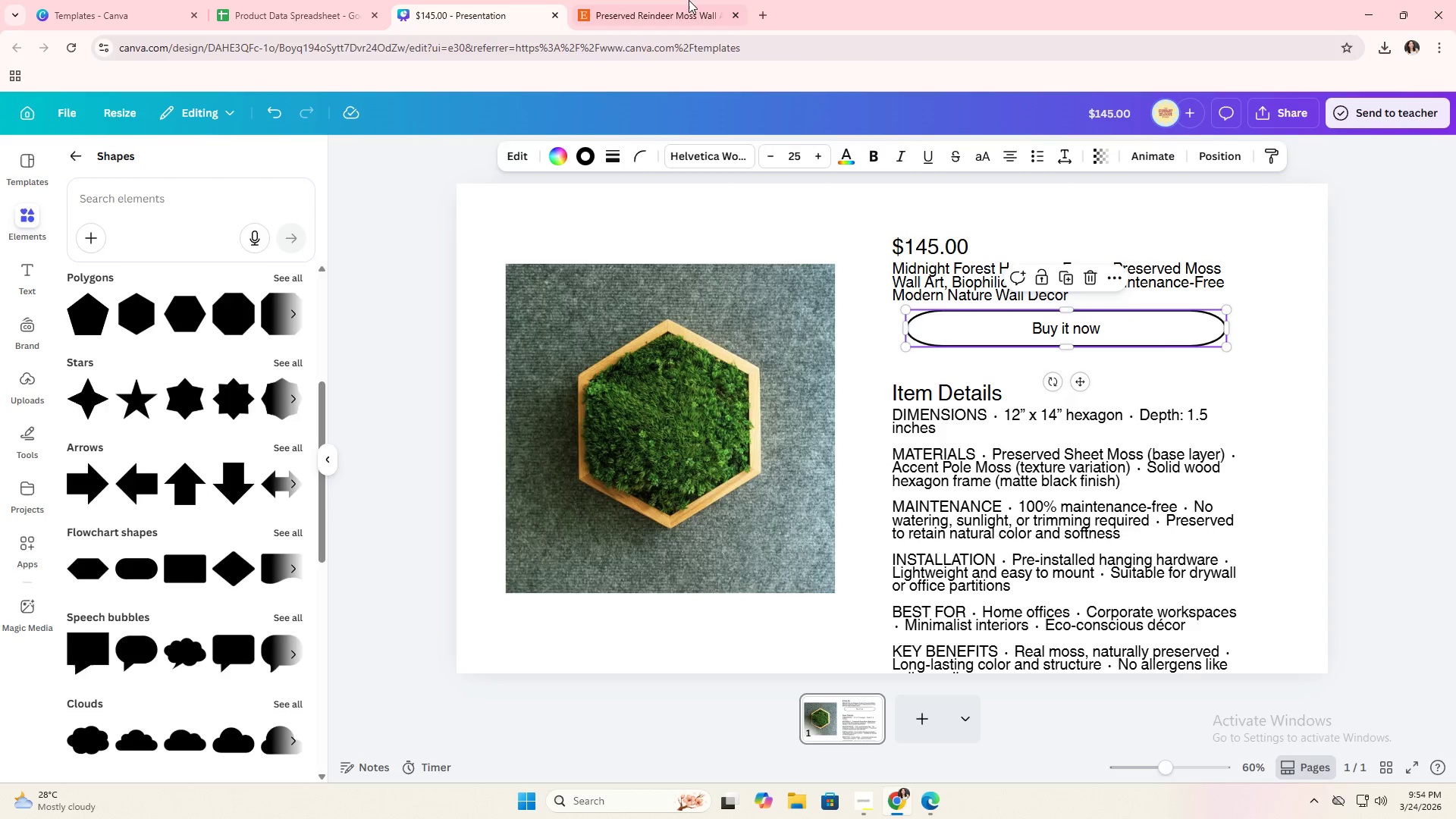 
left_click([682, 0])
 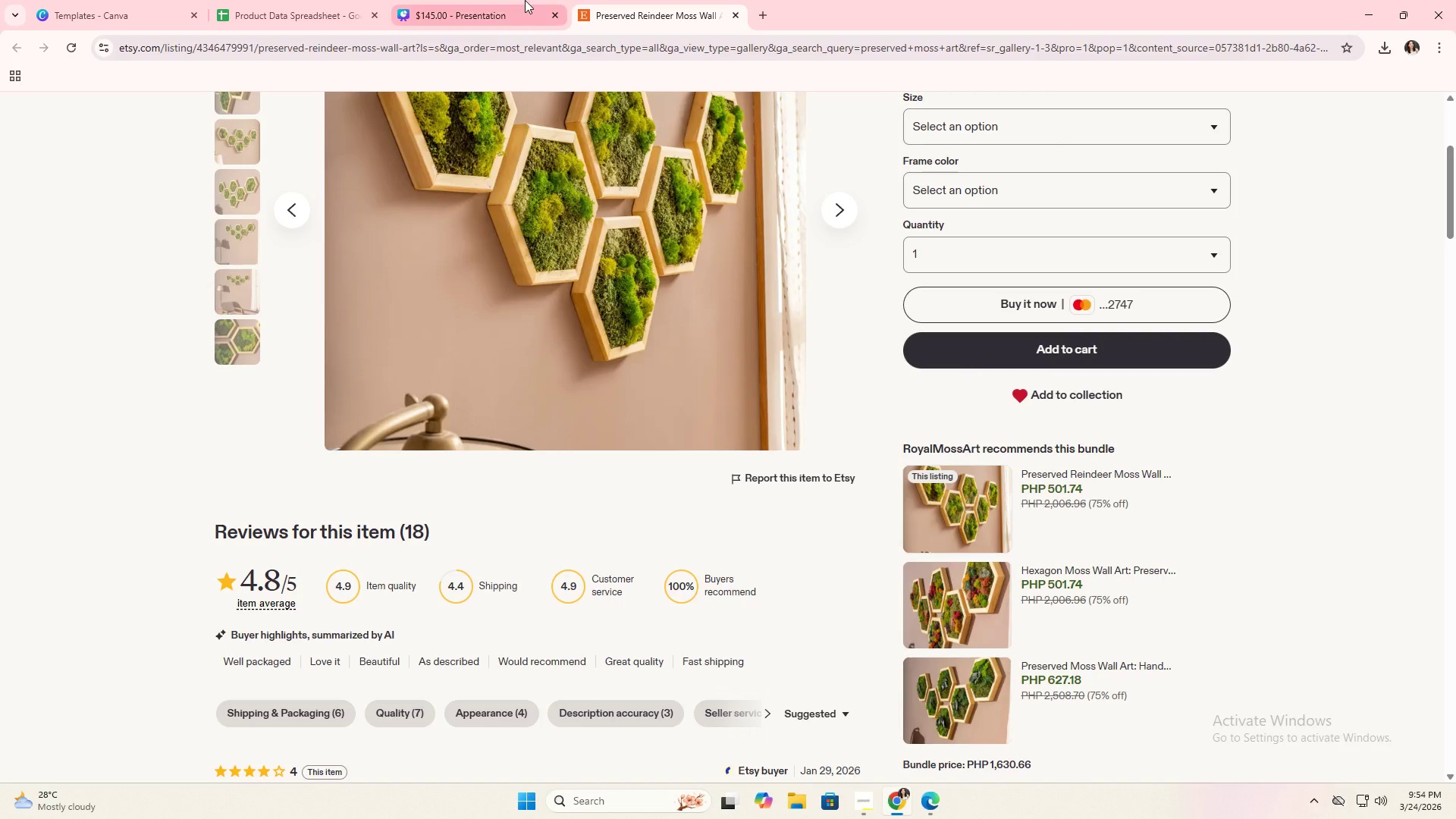 
left_click([525, 0])
 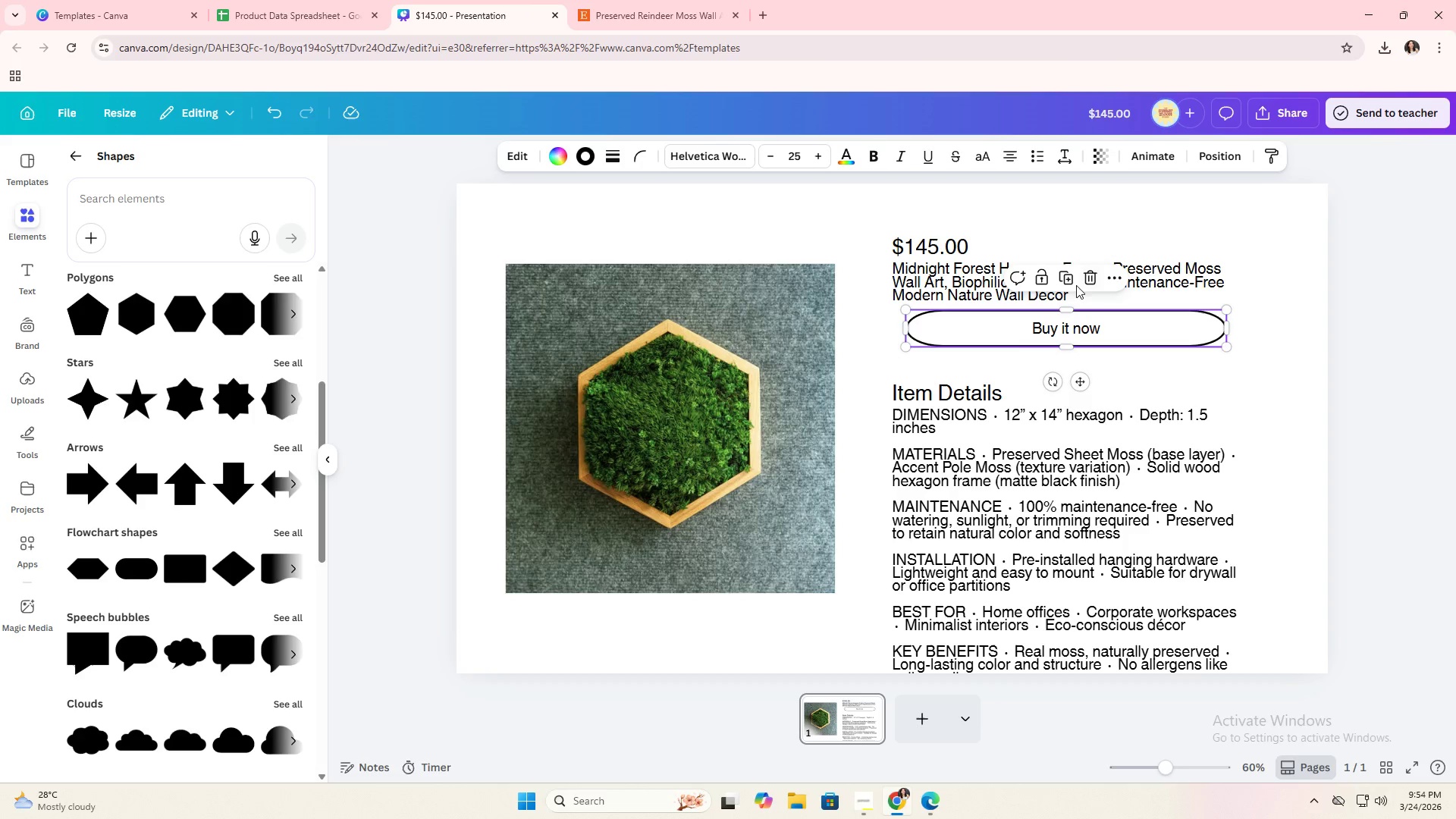 
left_click([1073, 285])
 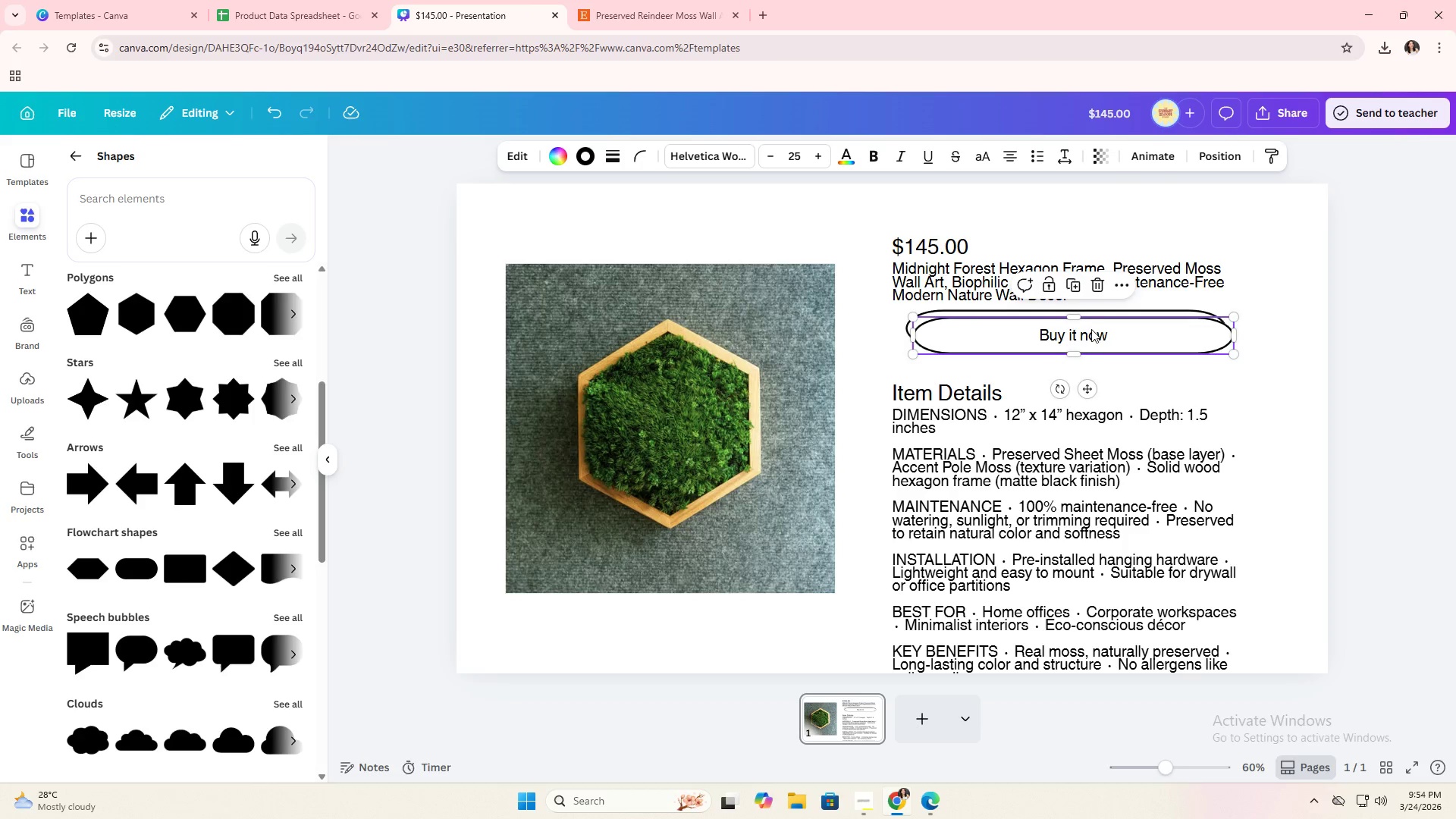 
left_click_drag(start_coordinate=[1091, 330], to_coordinate=[1087, 366])
 